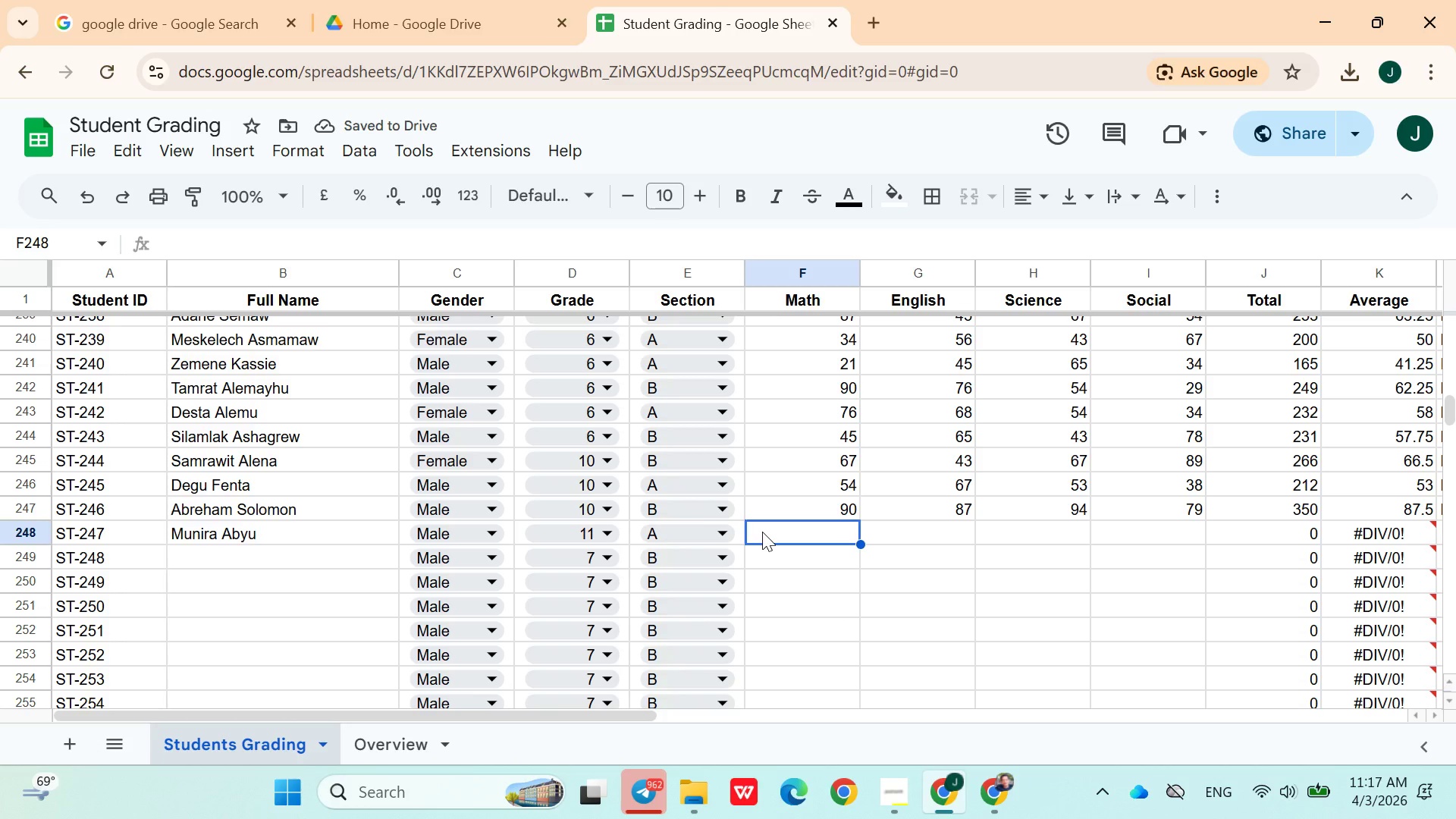 
type(78)
 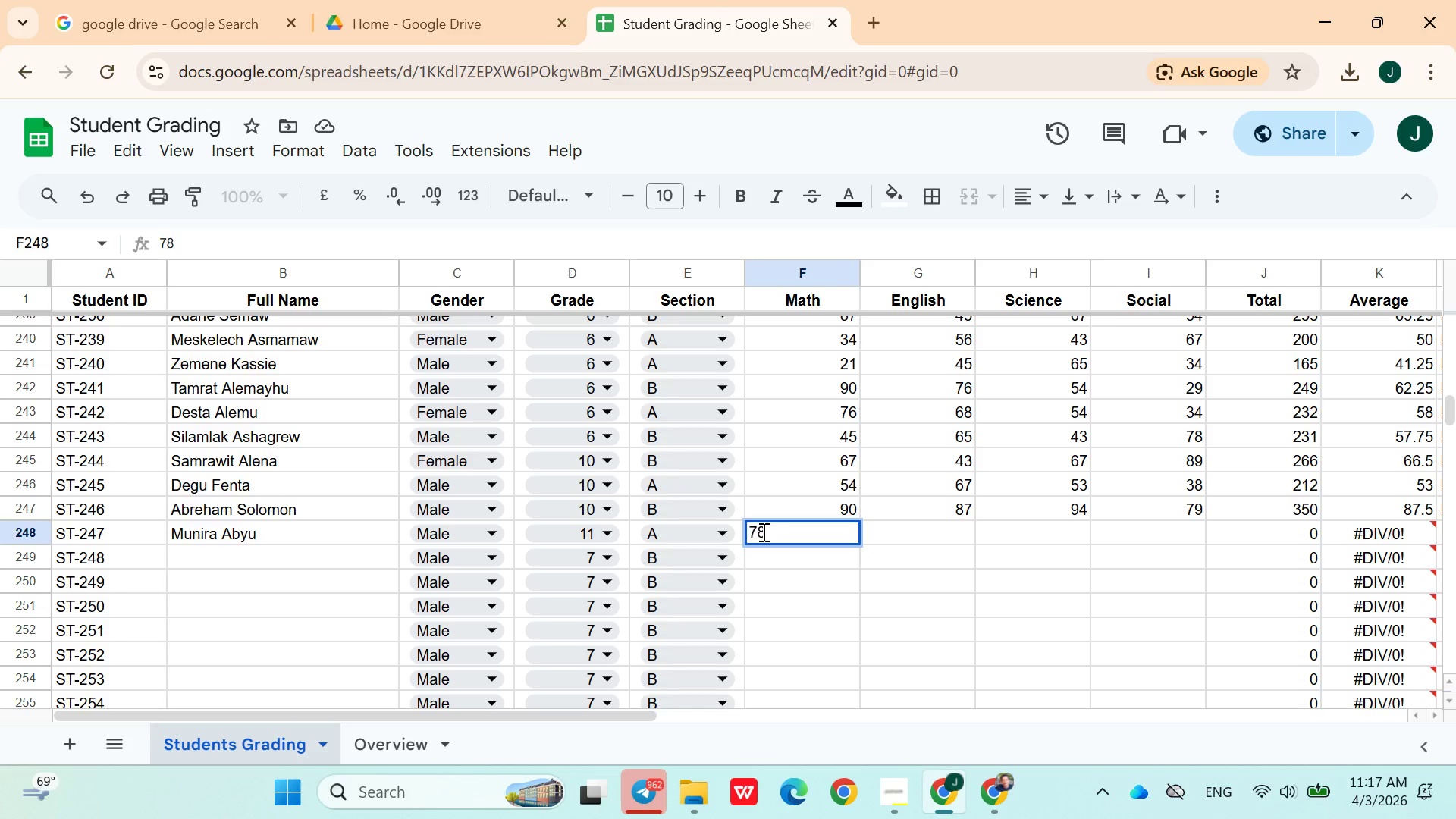 
key(ArrowRight)
 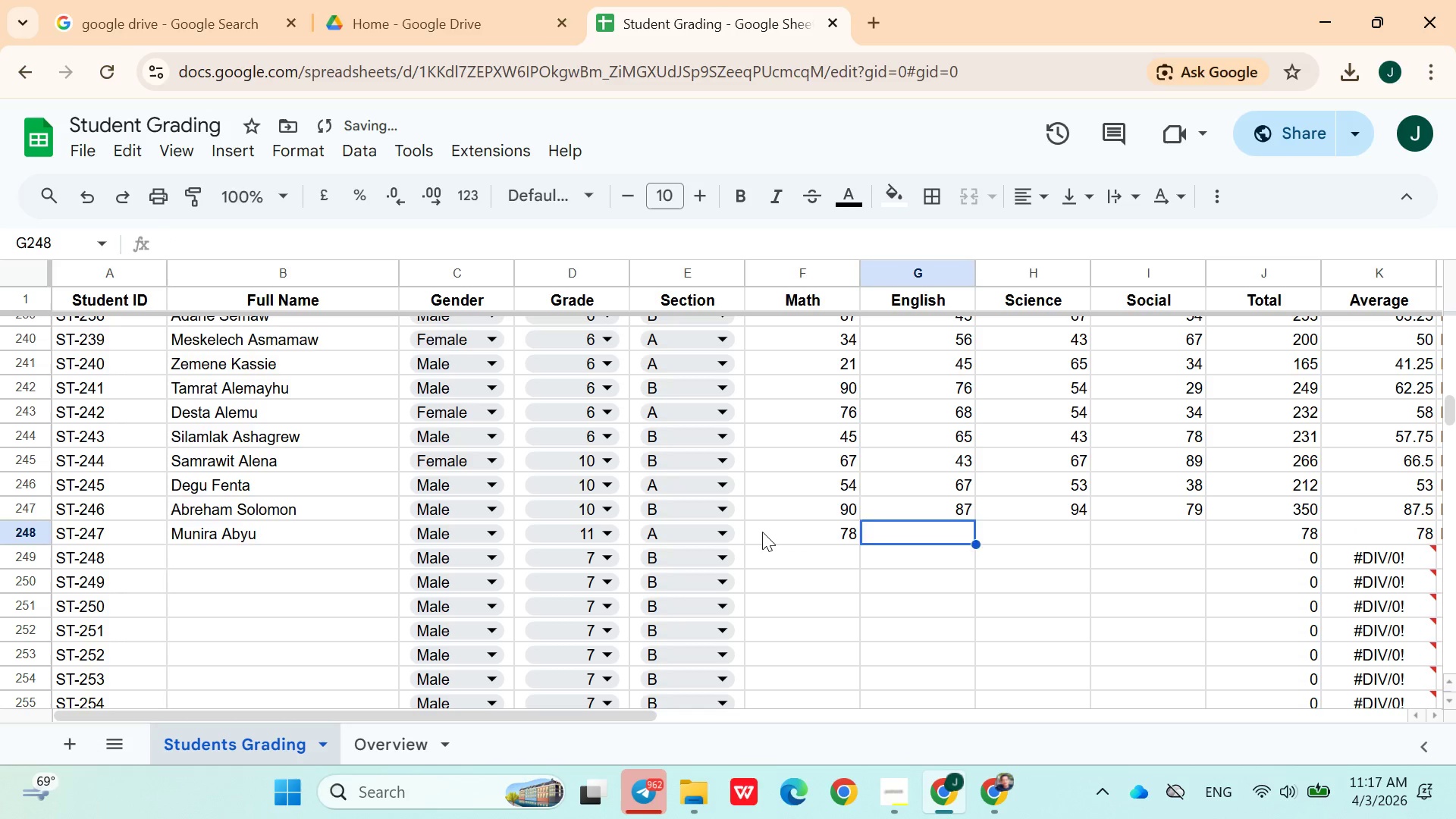 
type(67)
 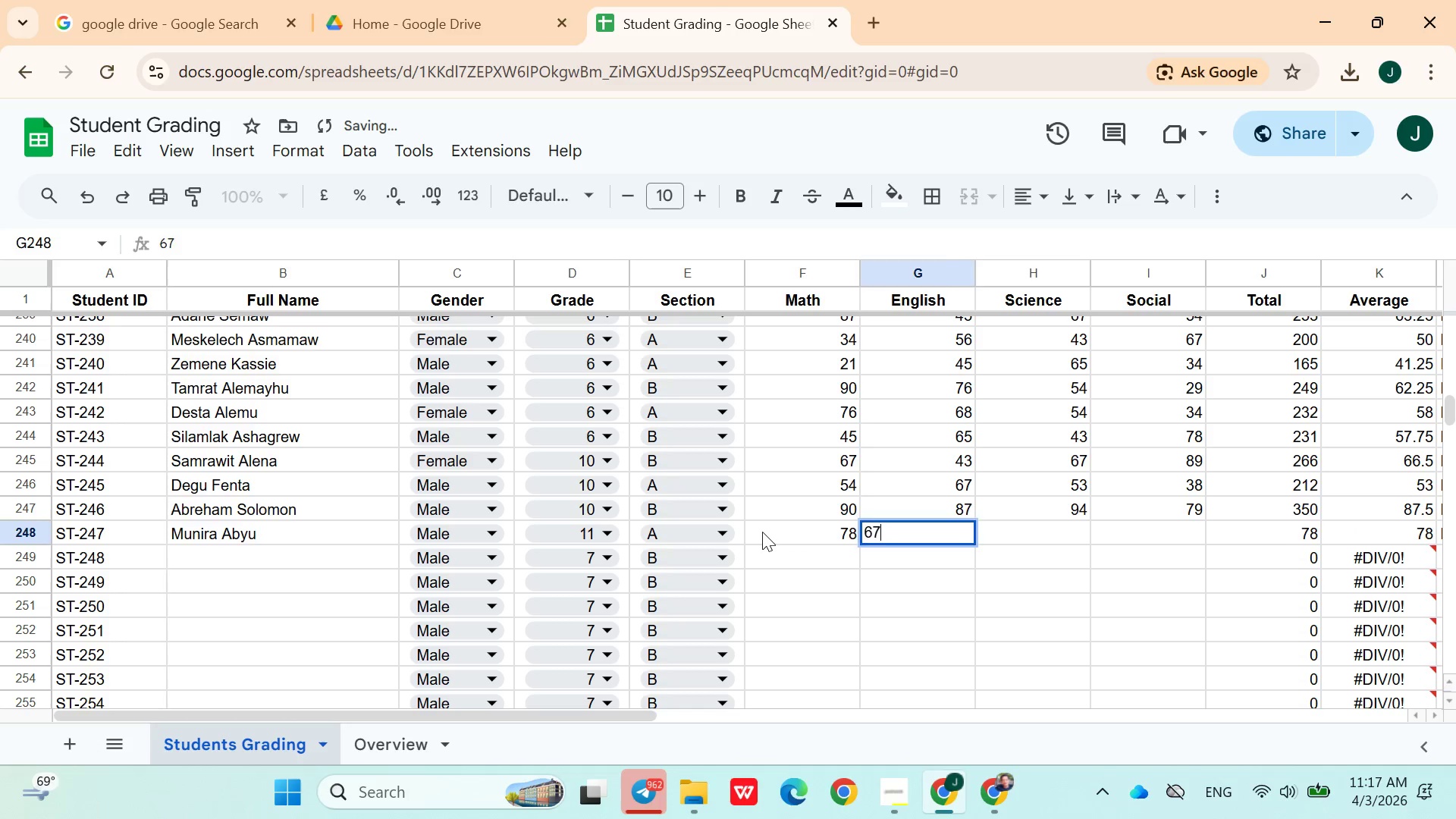 
key(ArrowRight)
 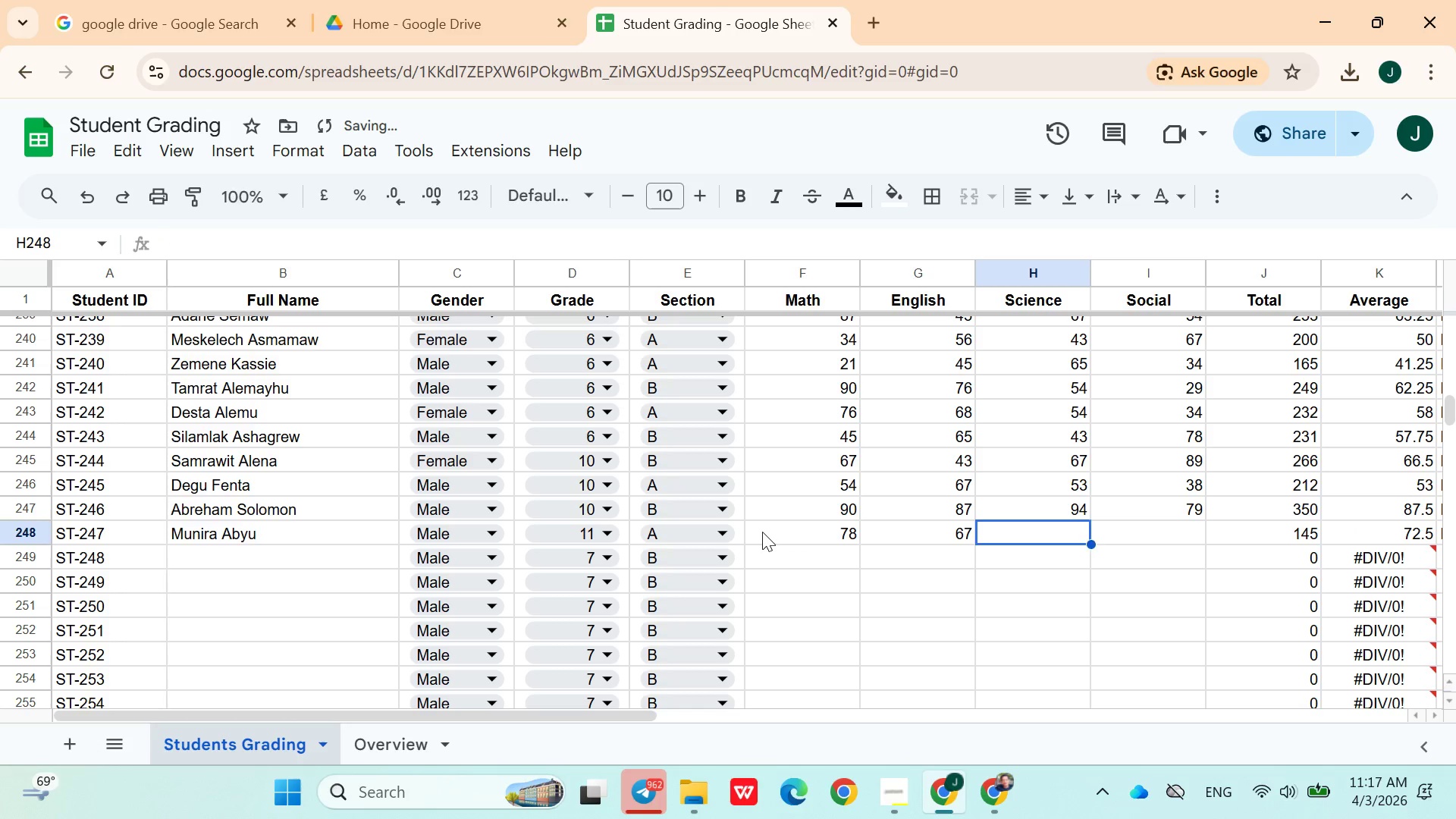 
type(84)
 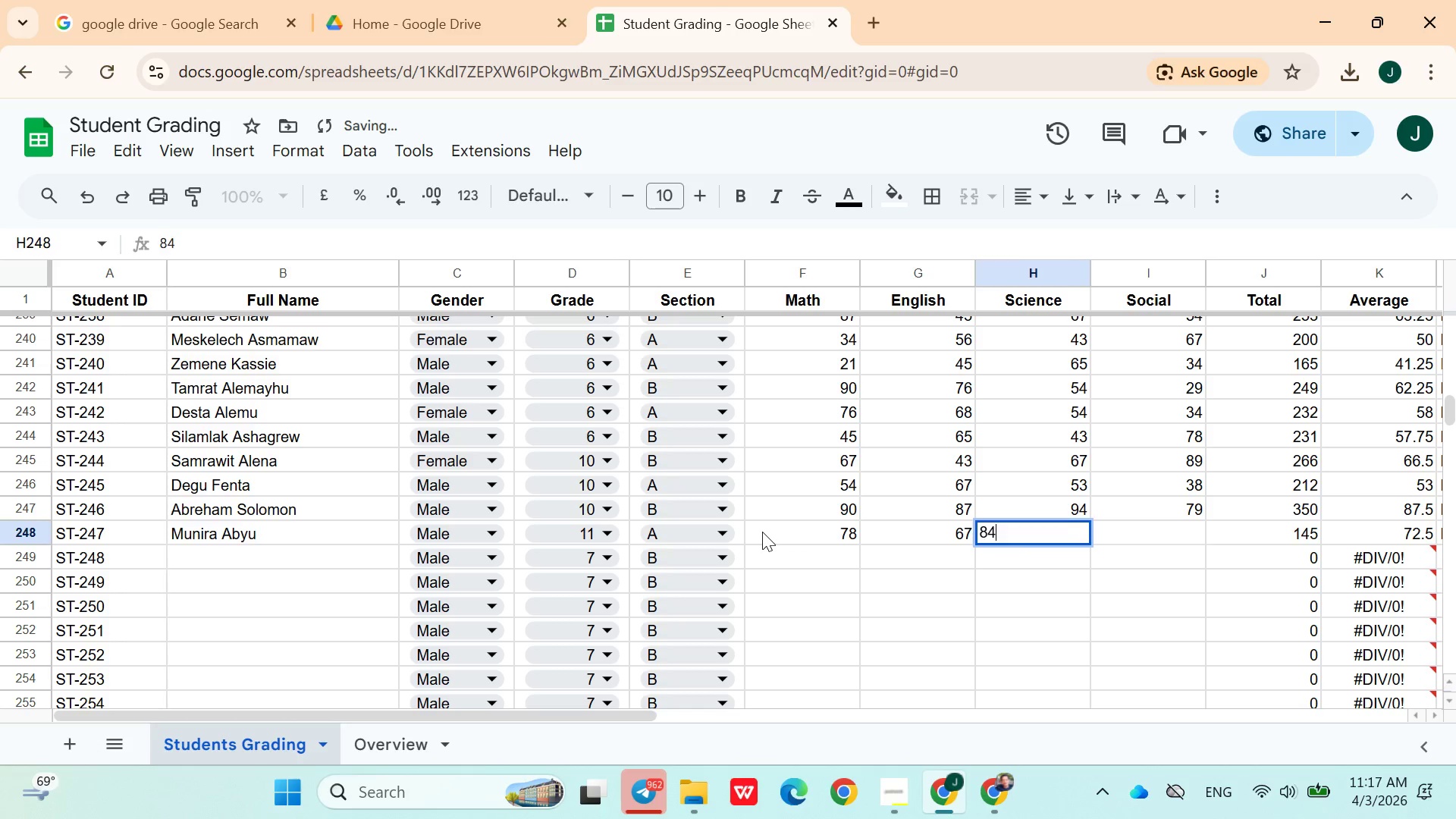 
key(ArrowRight)
 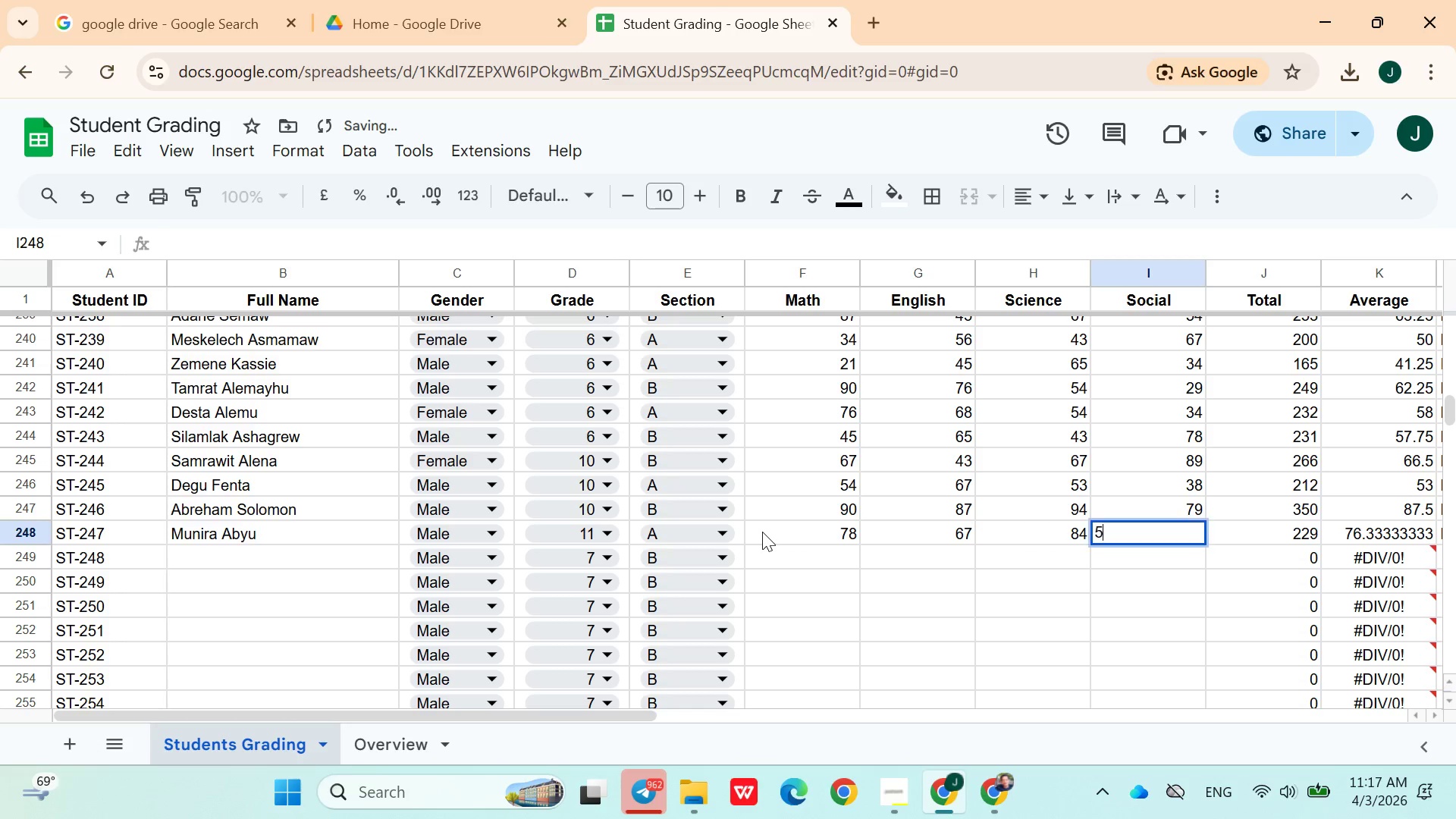 
type(57)
 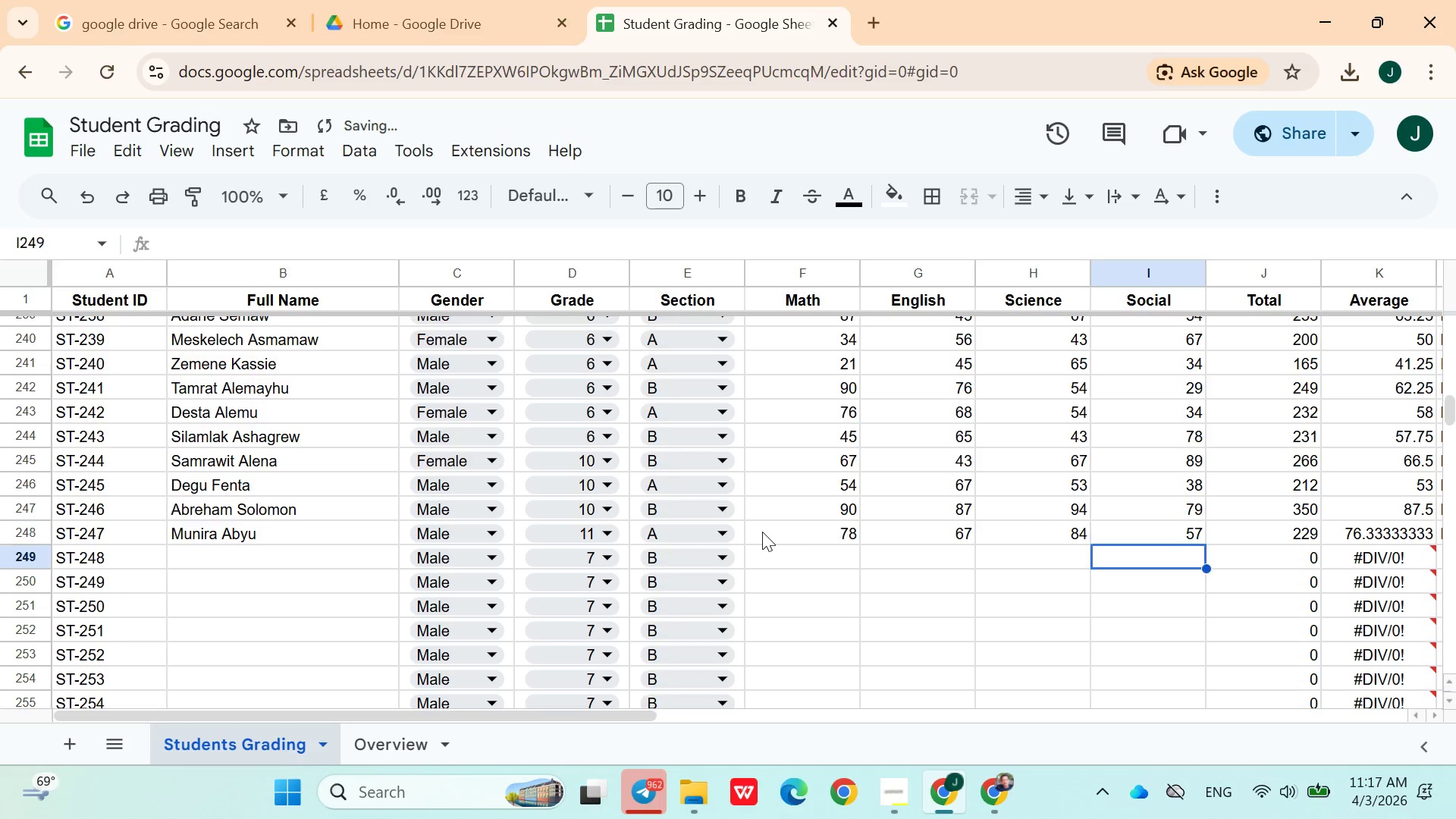 
key(ArrowDown)
 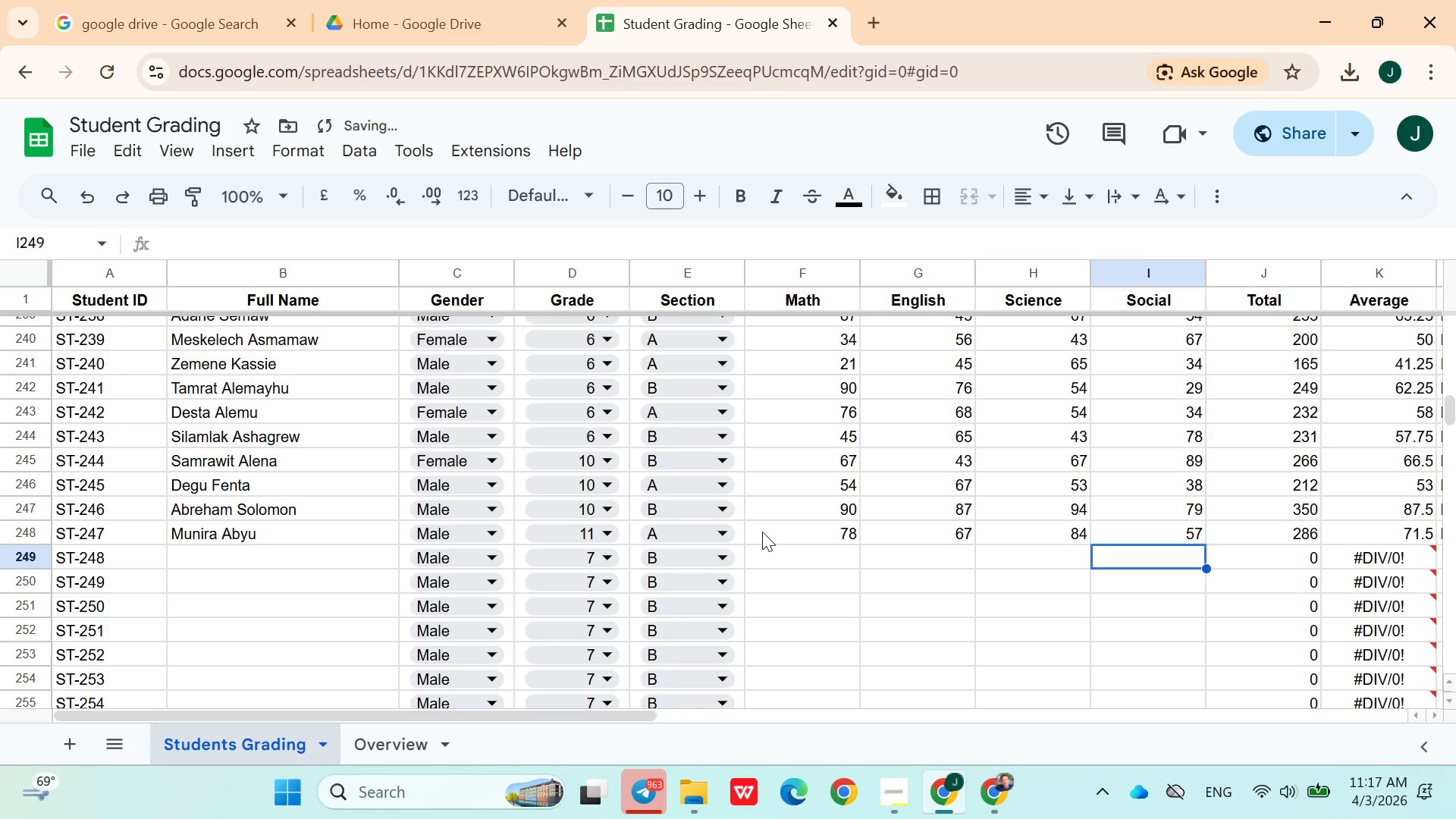 
hold_key(key=ArrowLeft, duration=0.91)
 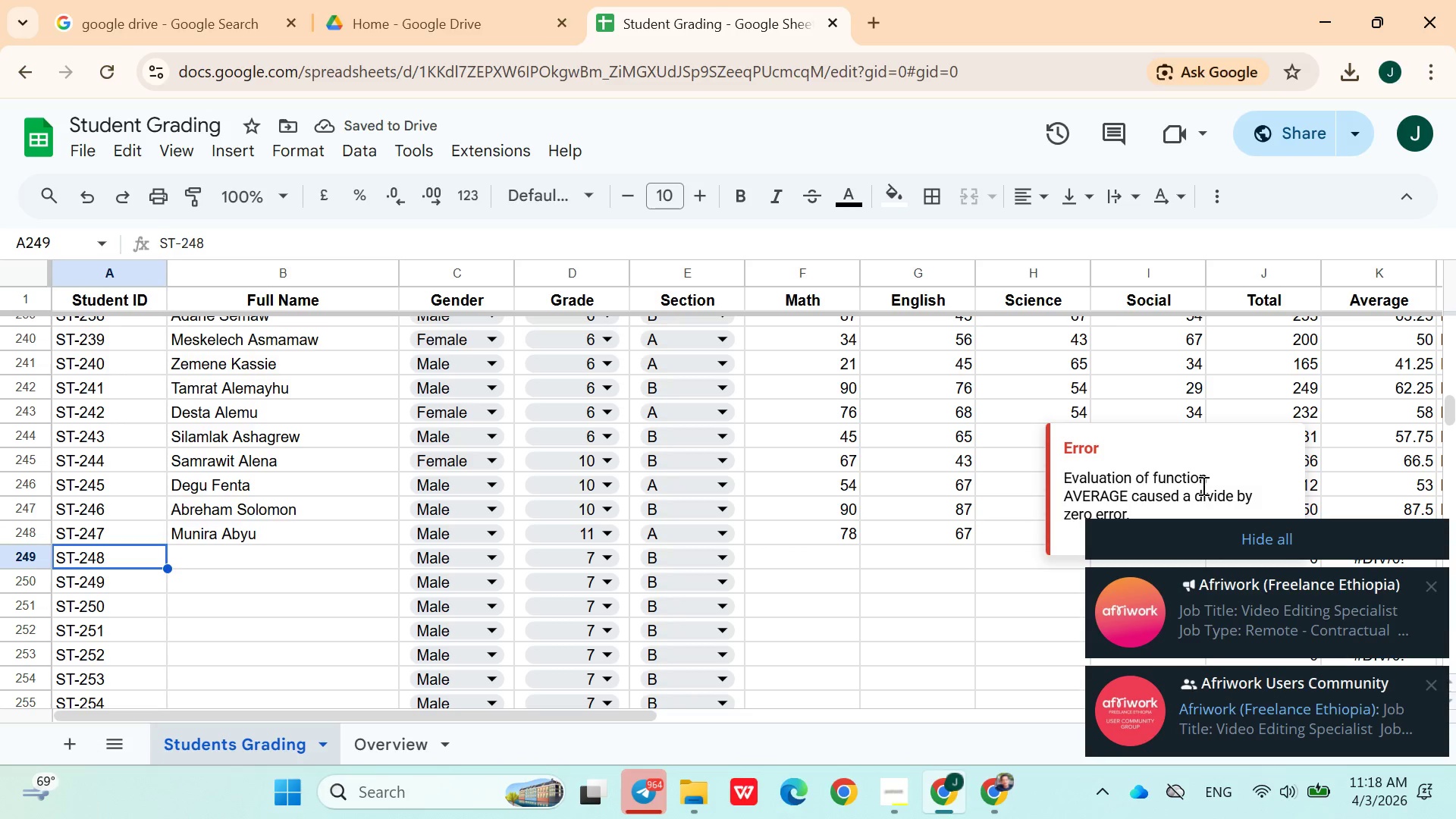 
left_click([1204, 538])
 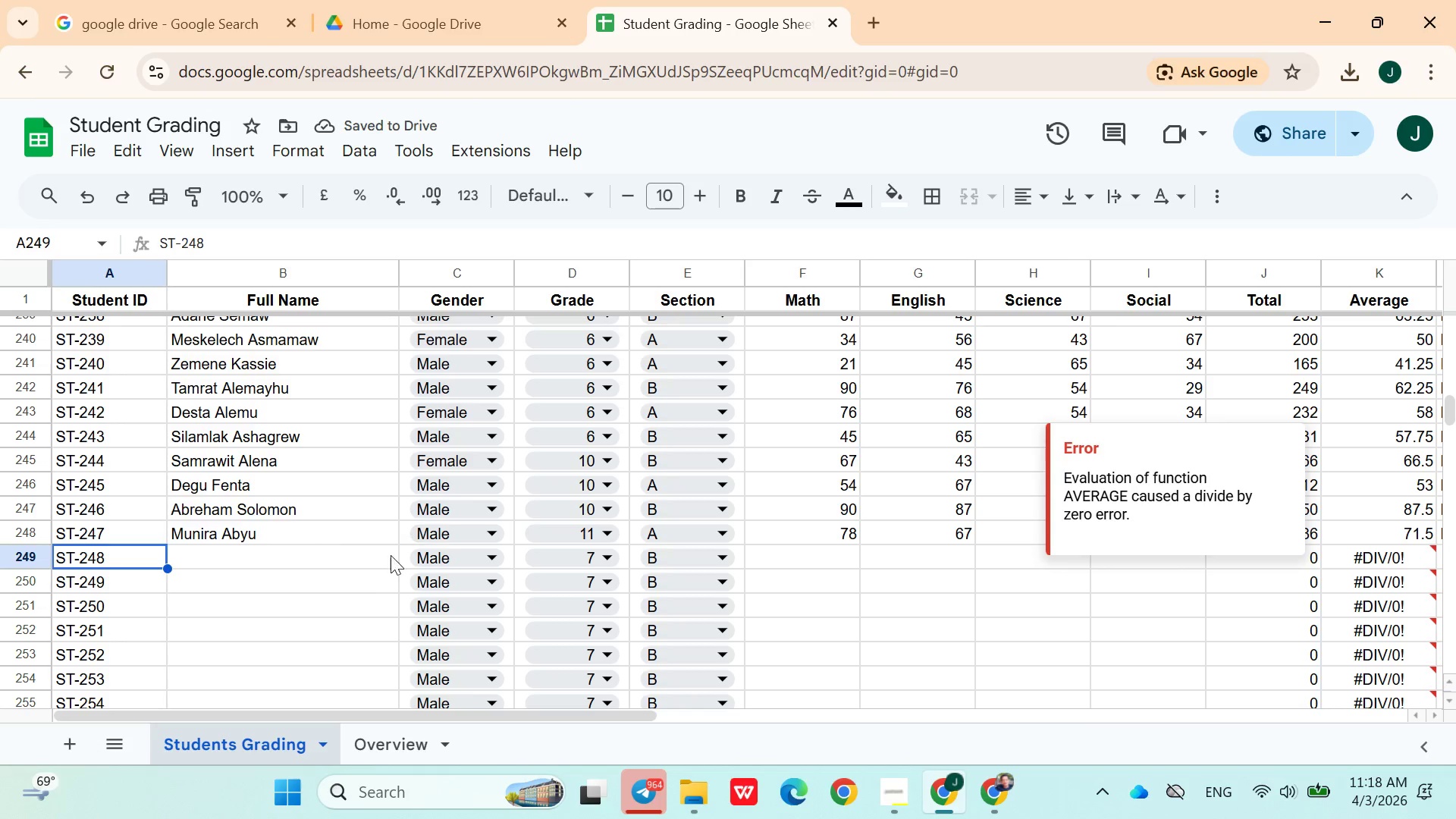 
left_click([362, 563])
 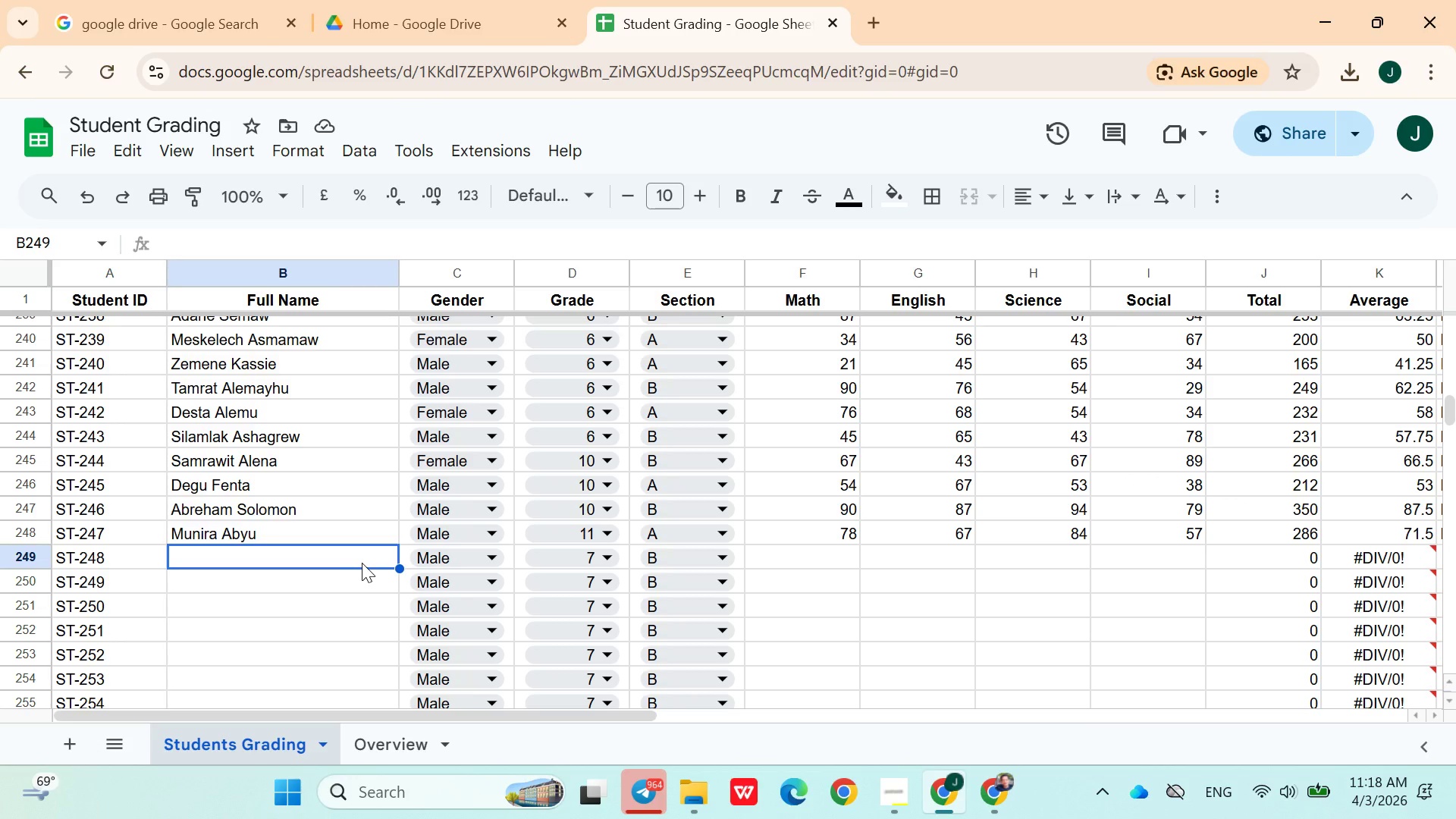 
type(Amanuel Adugna)
 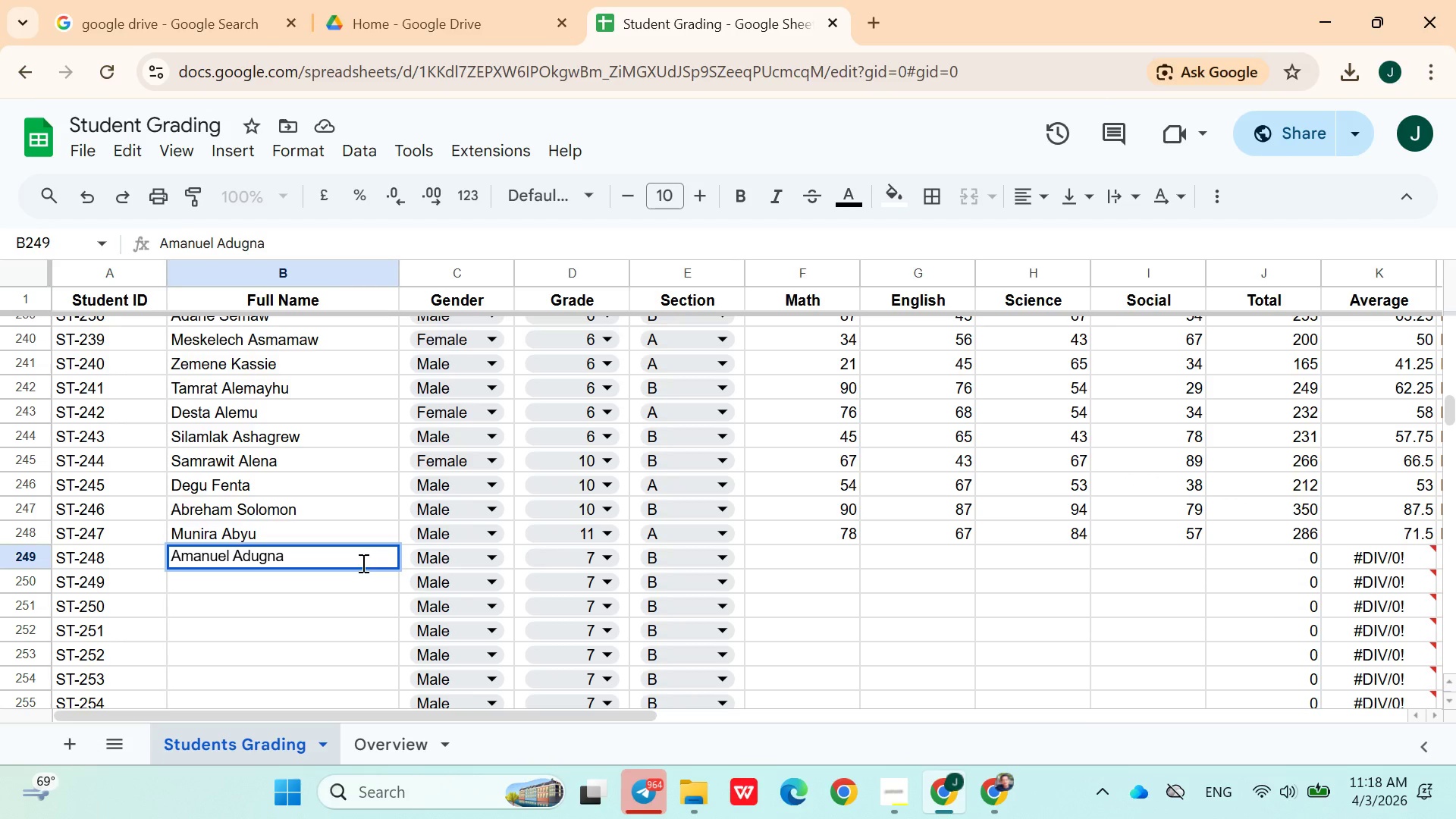 
double_click([543, 568])
 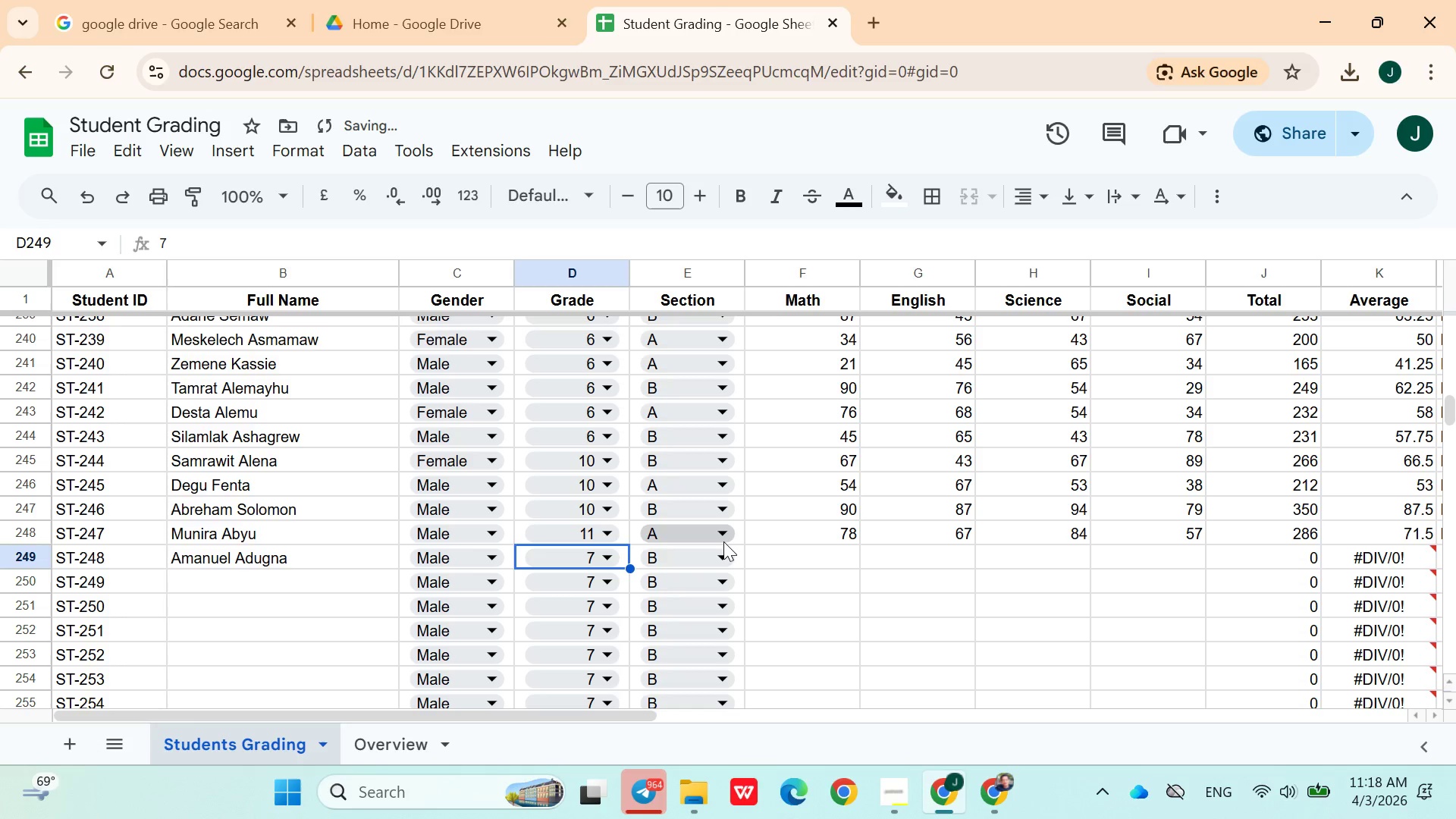 
left_click([804, 564])
 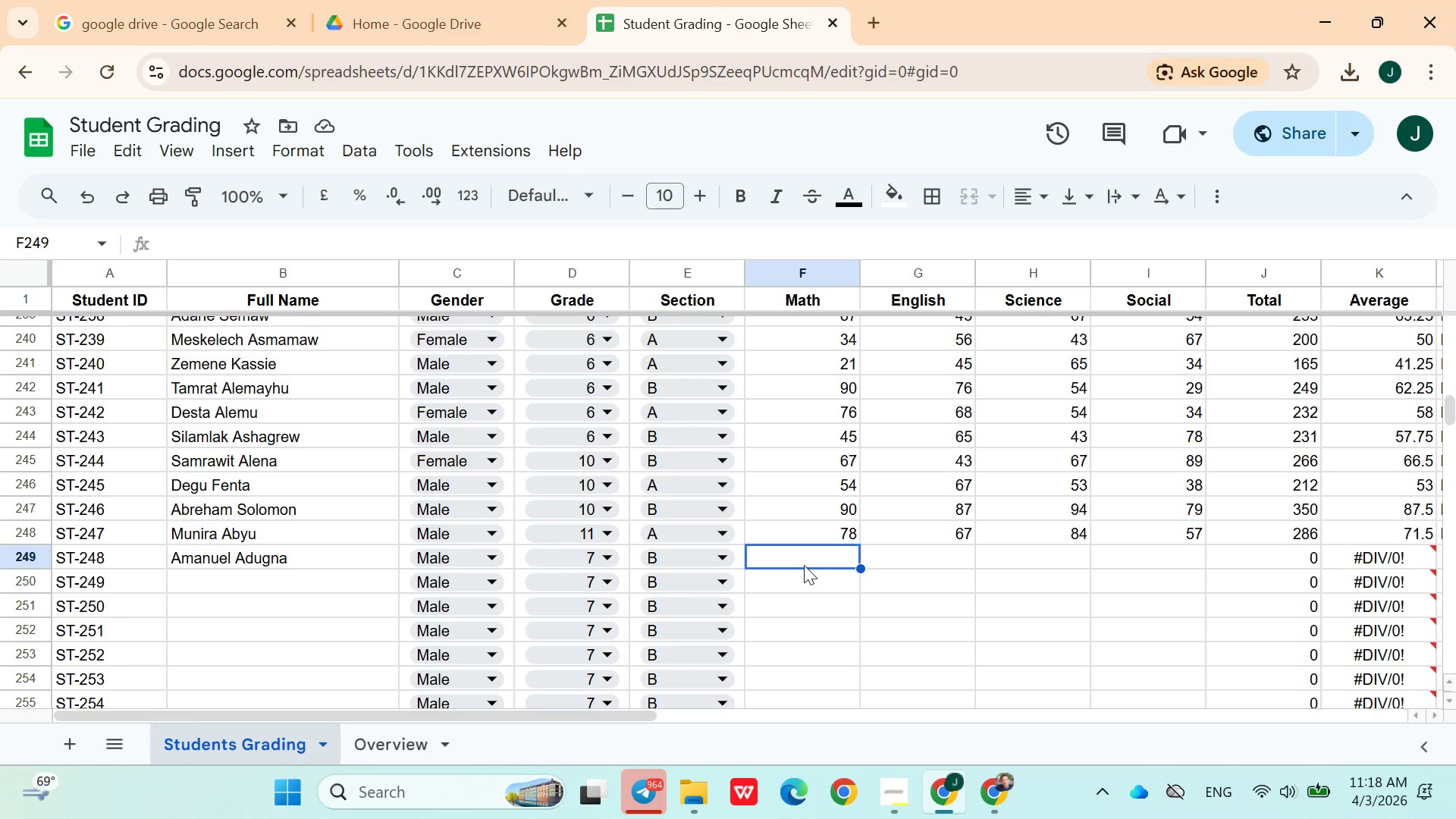 
wait(9.78)
 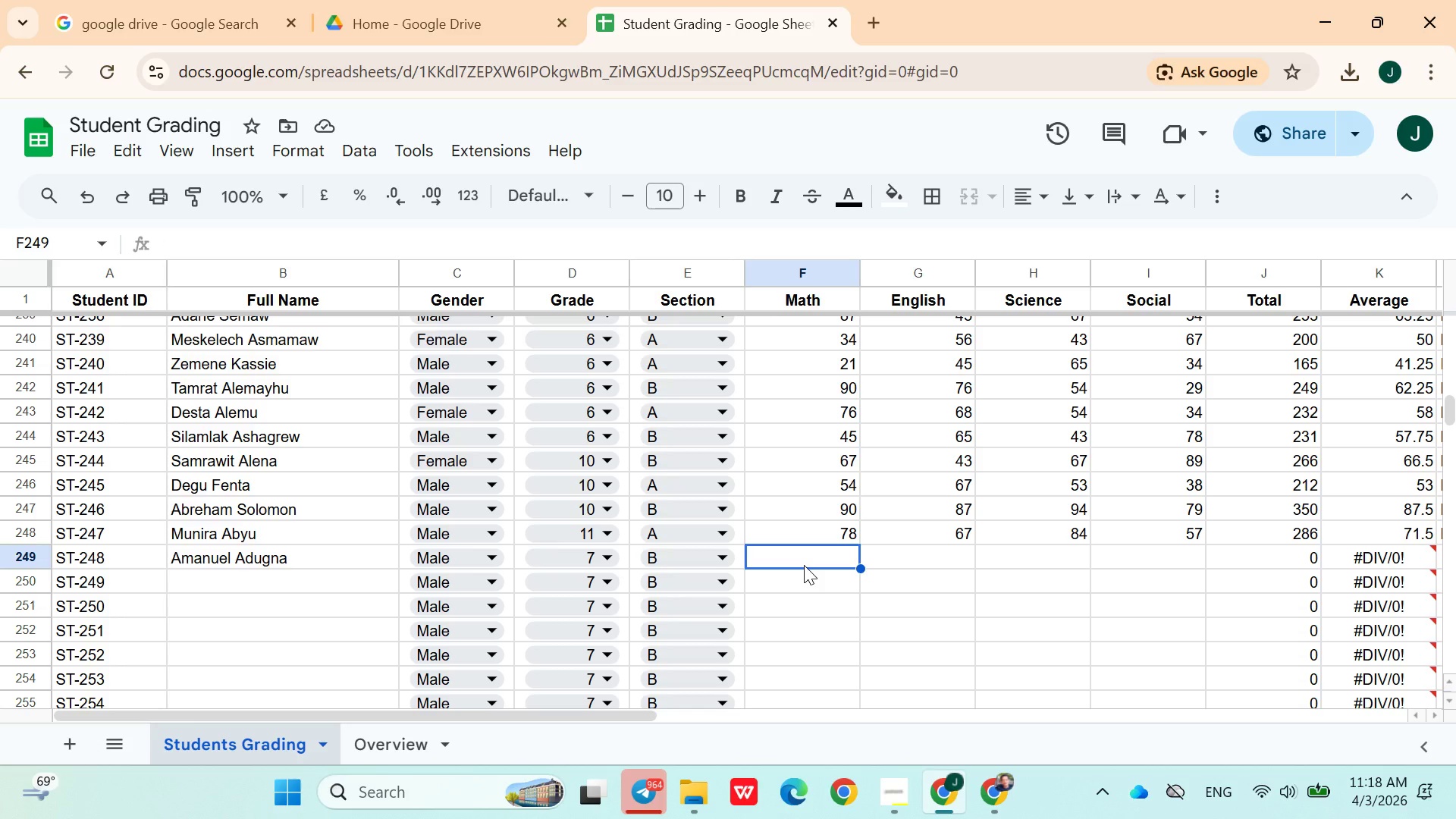 
type(87)
 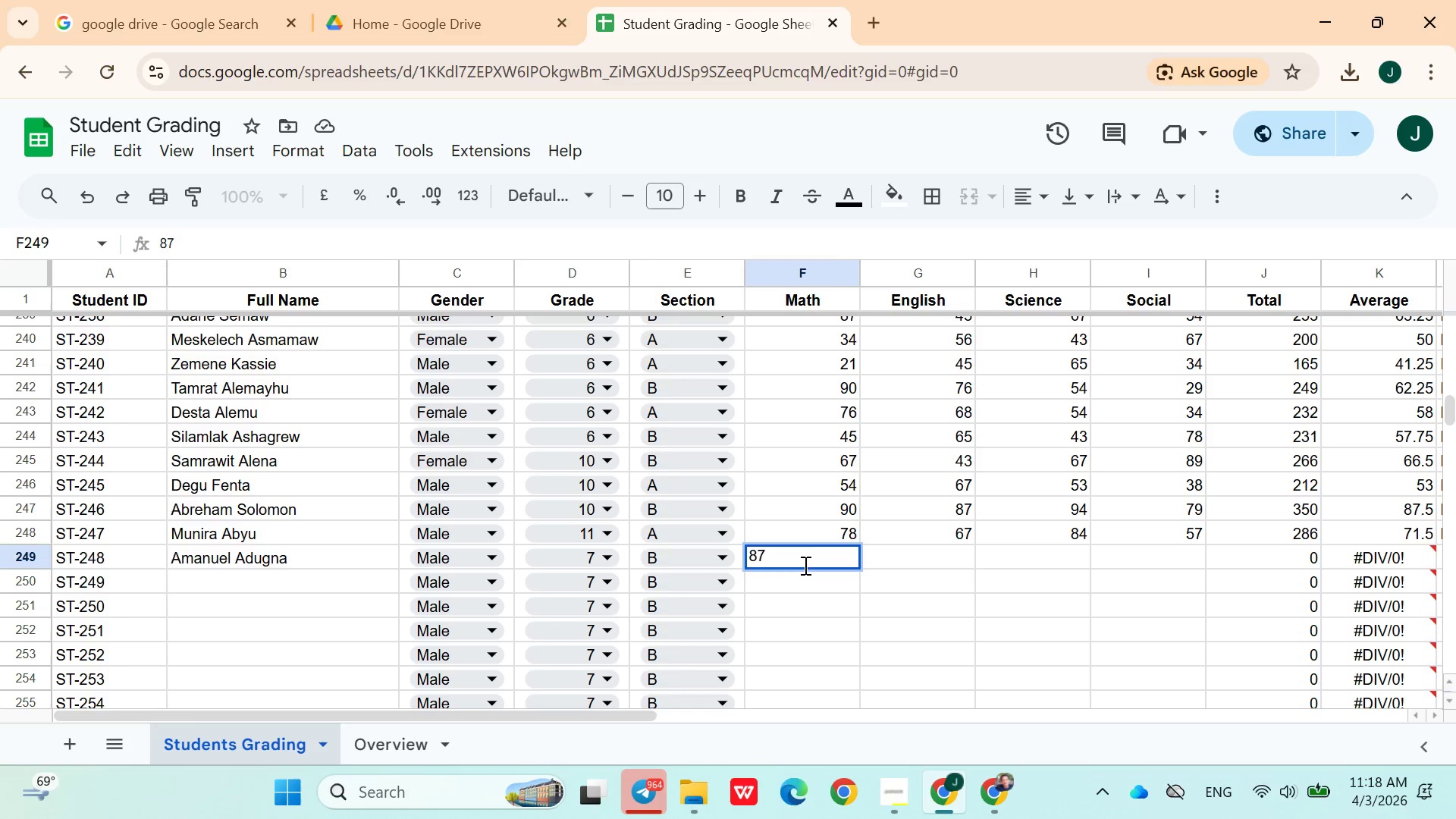 
key(ArrowRight)
 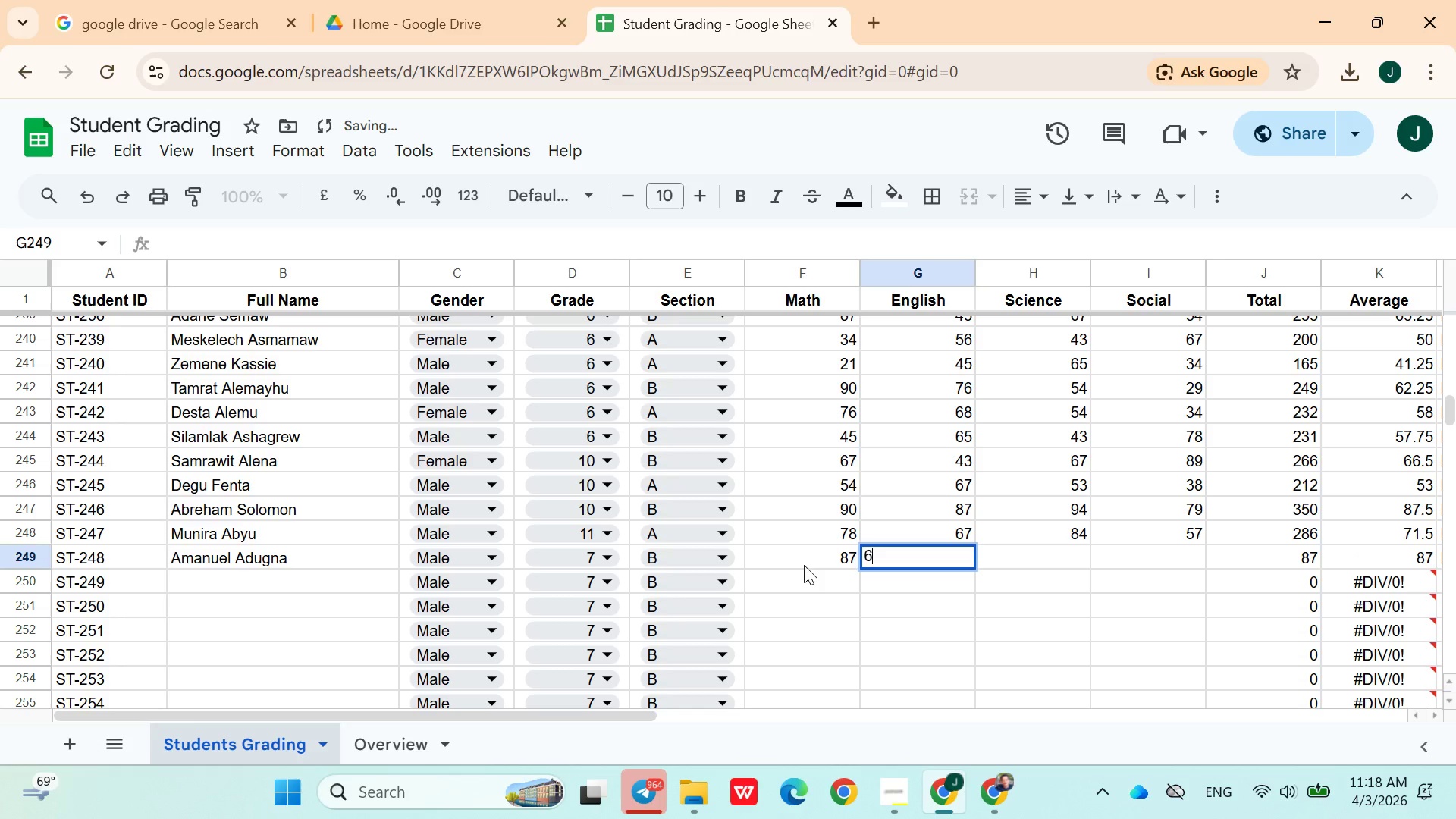 
type(67)
 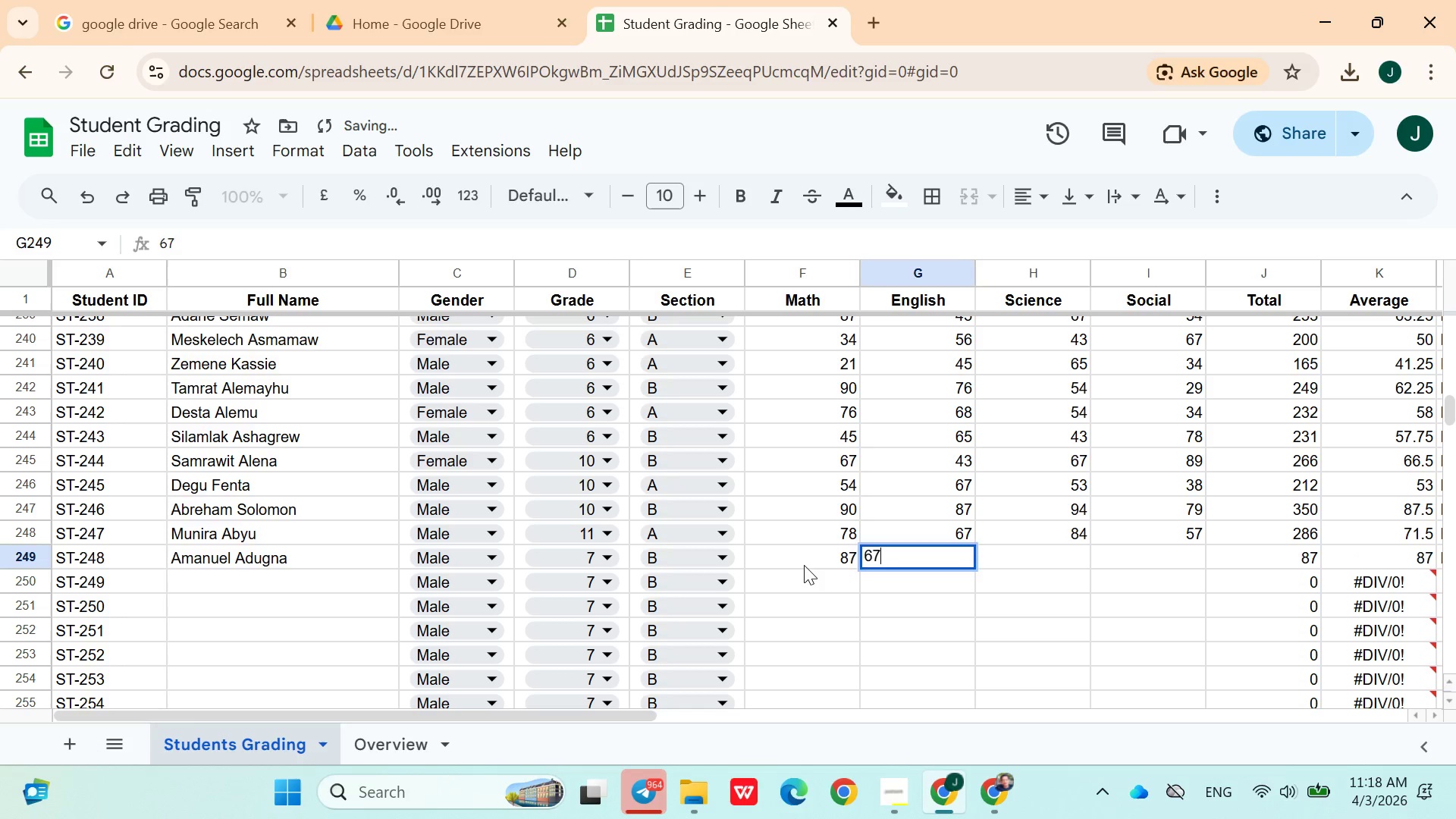 
key(ArrowRight)
 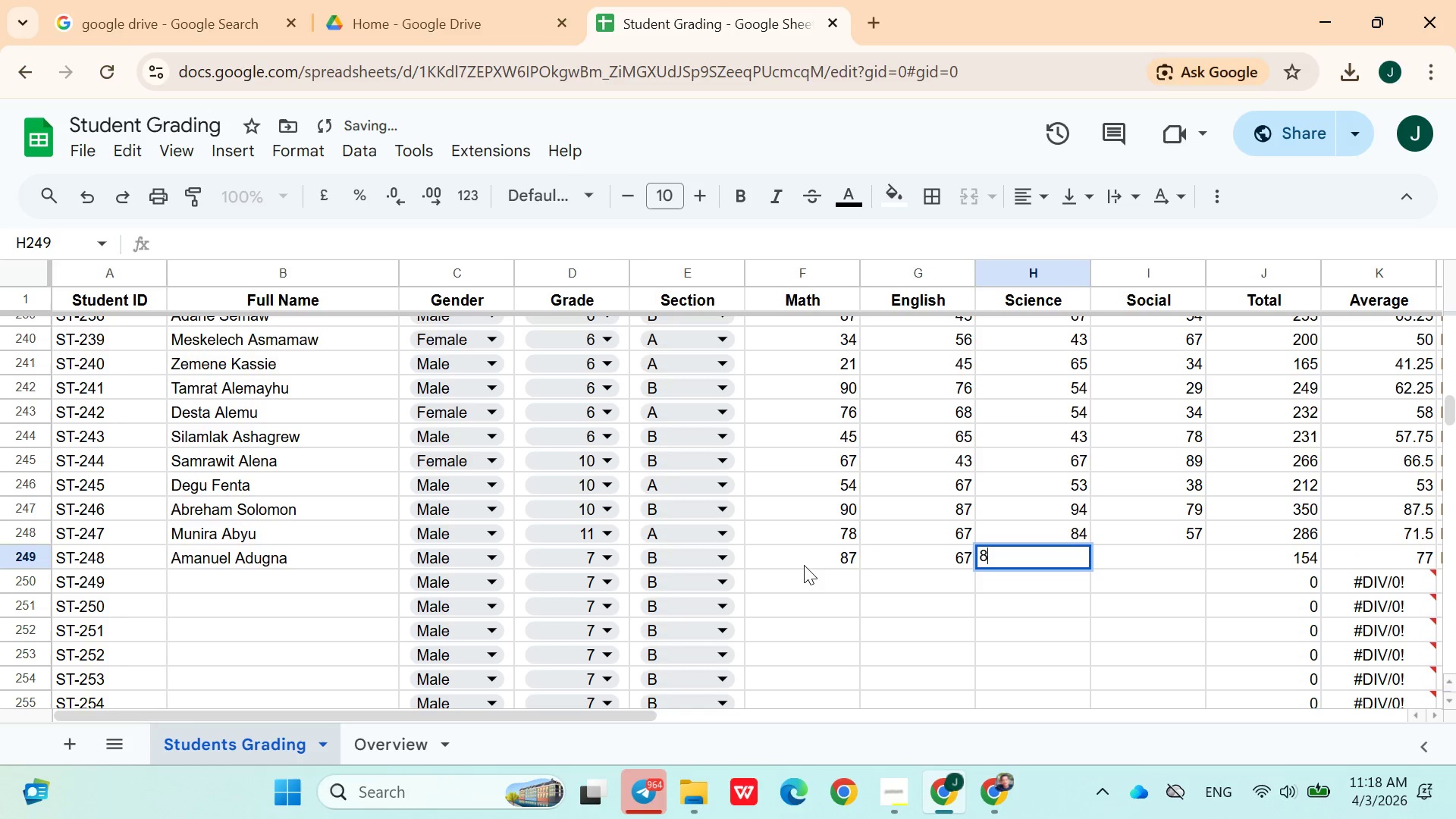 
type(84)
 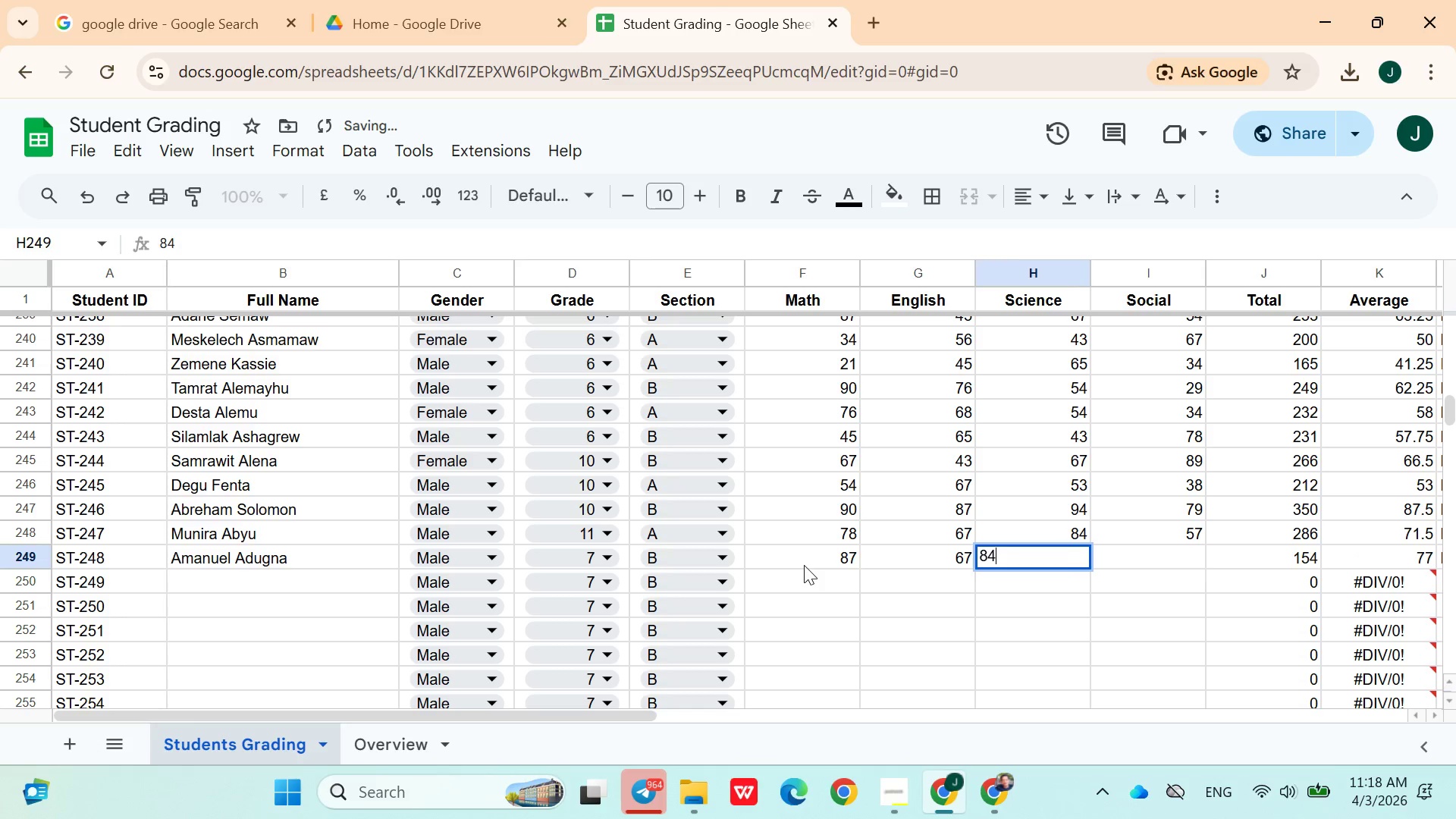 
key(ArrowRight)
 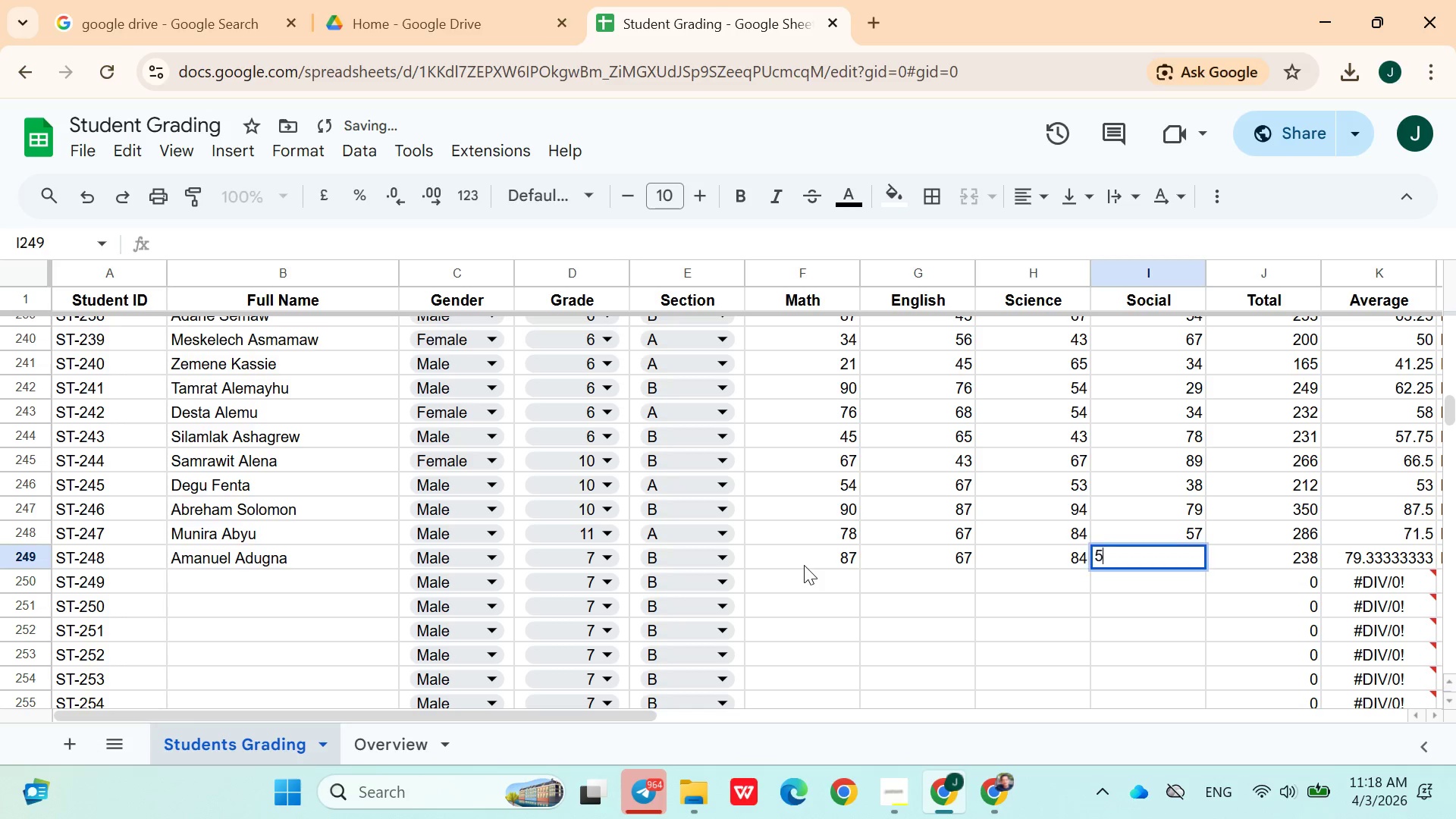 
type(56)
 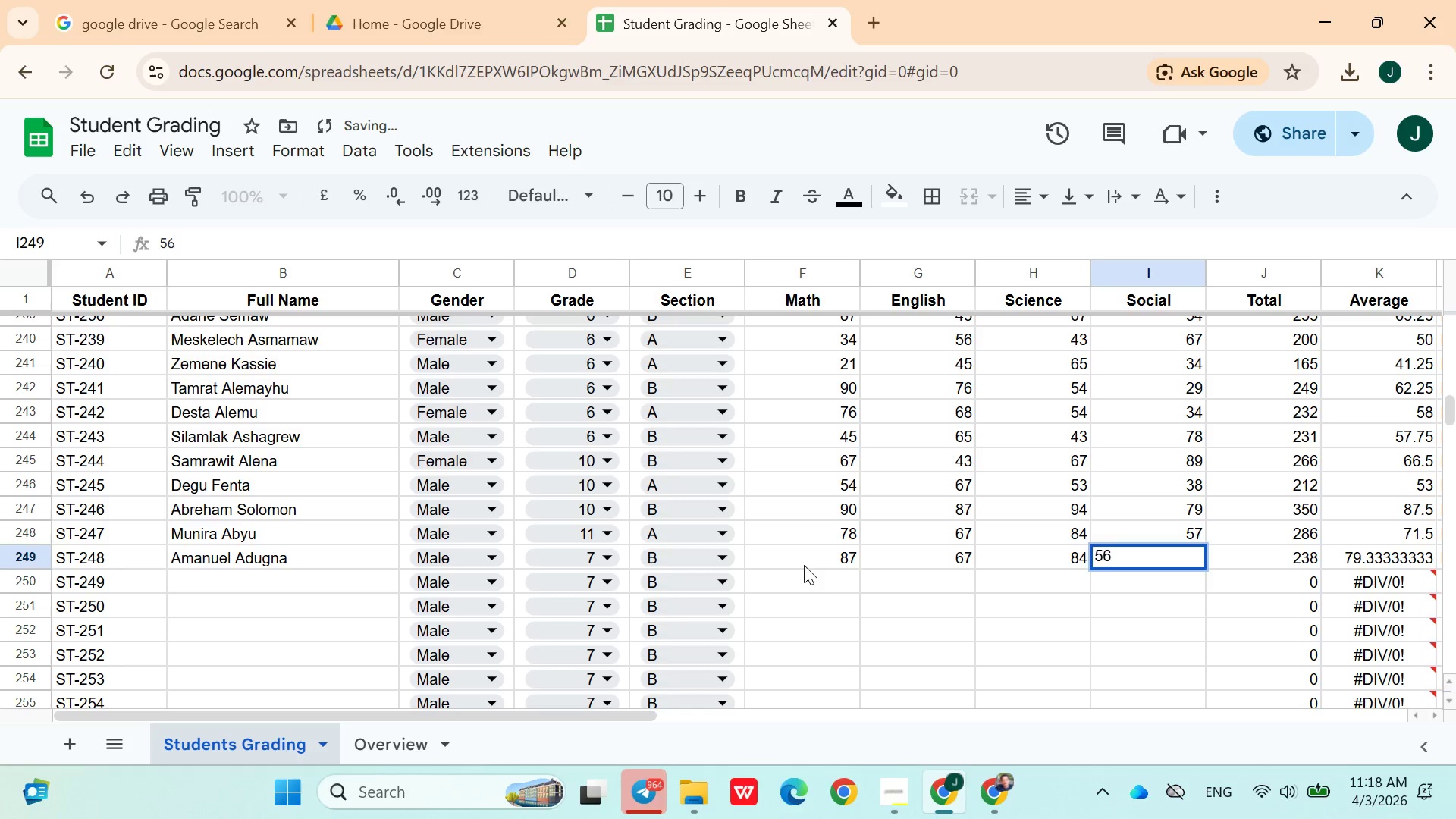 
key(ArrowDown)
 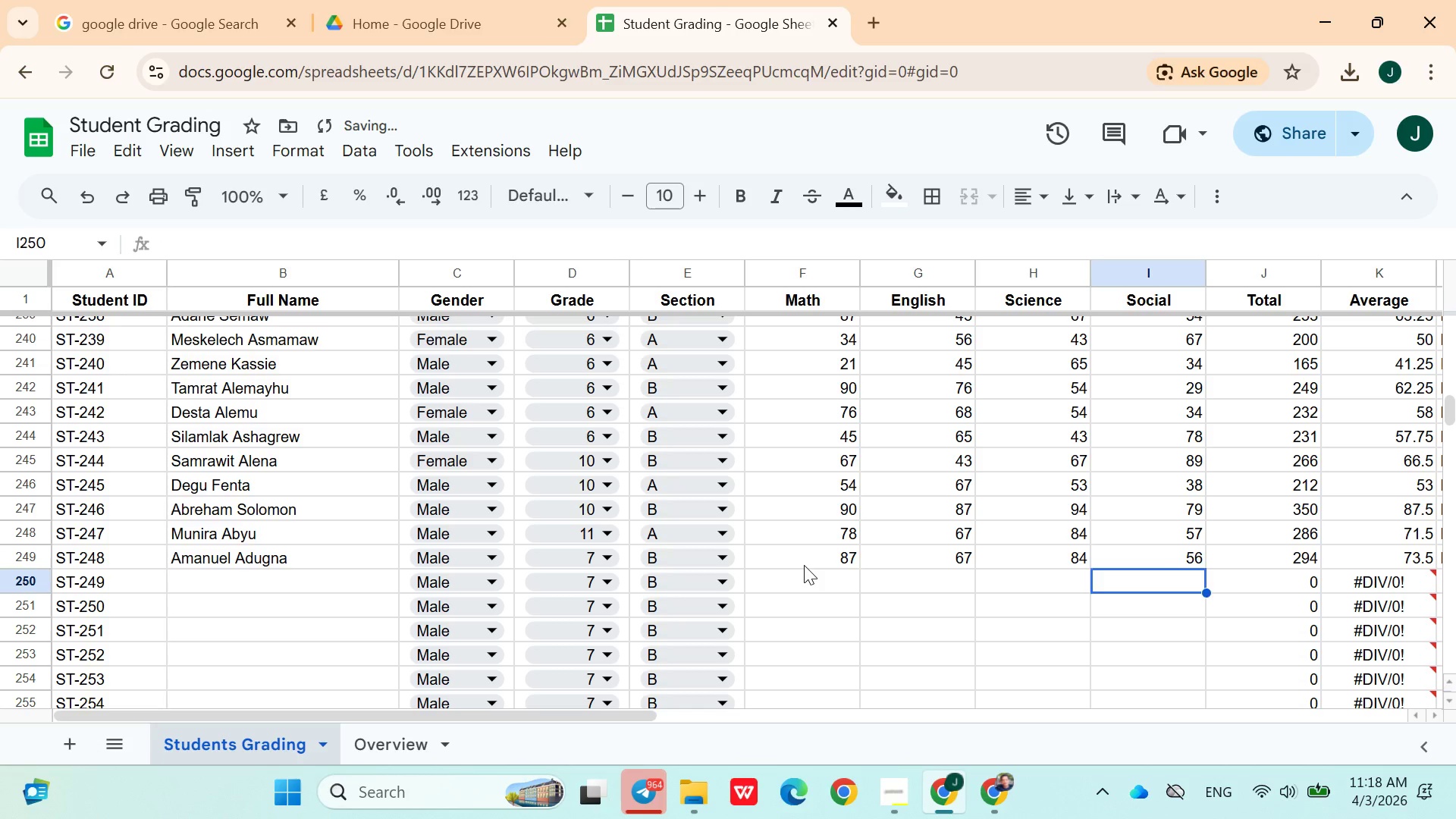 
key(ArrowDown)
 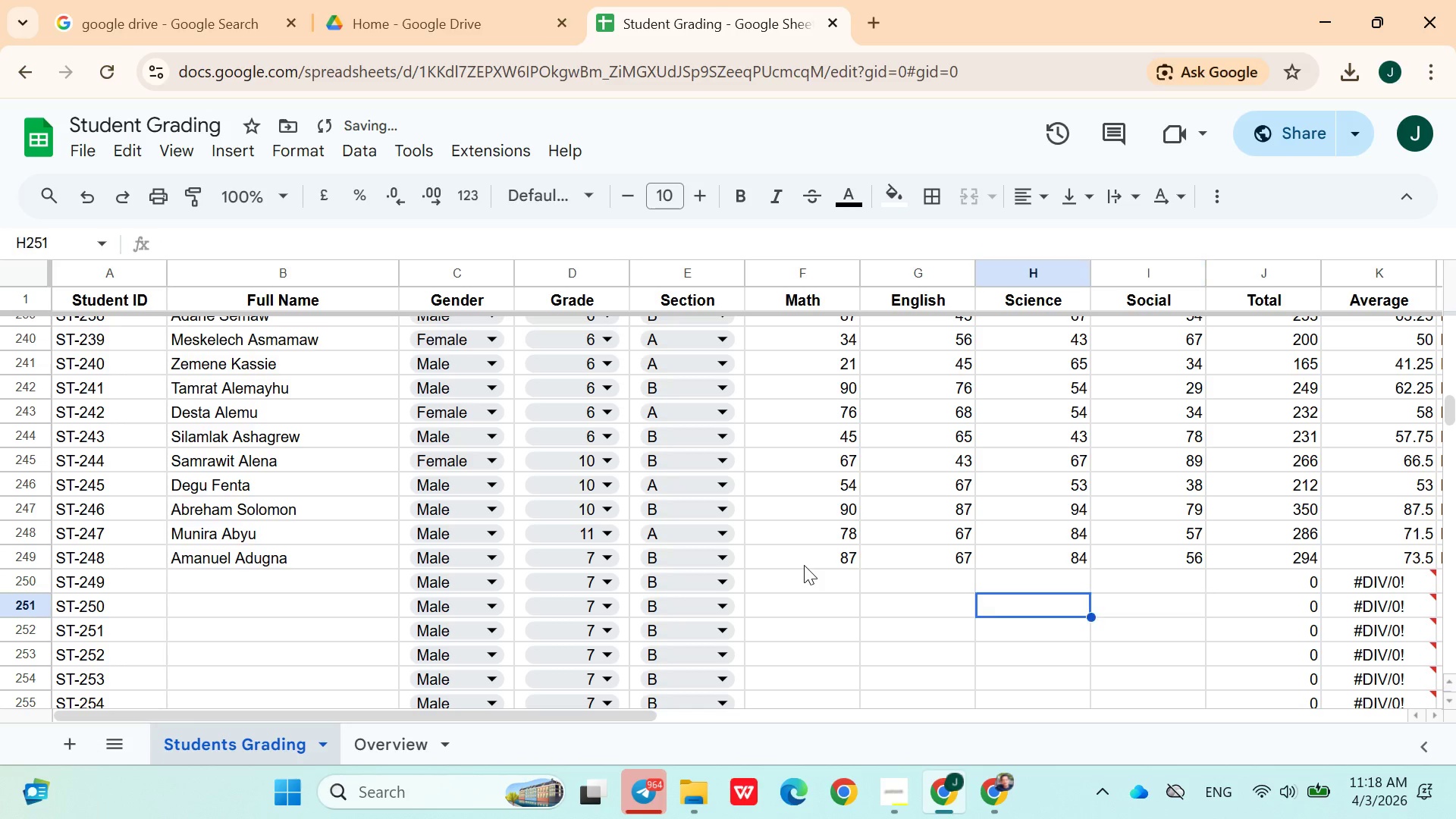 
key(ArrowLeft)
 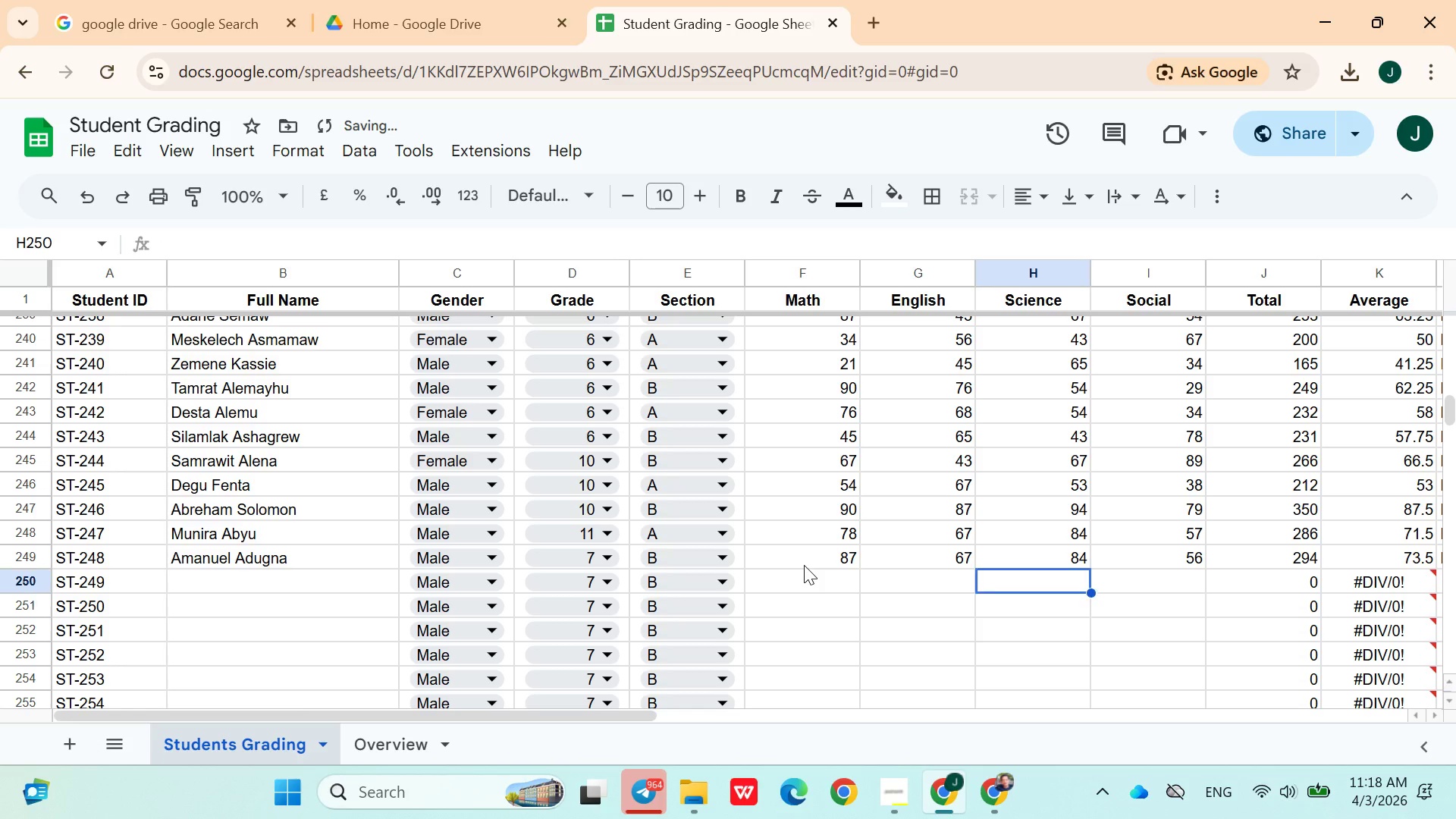 
key(ArrowUp)
 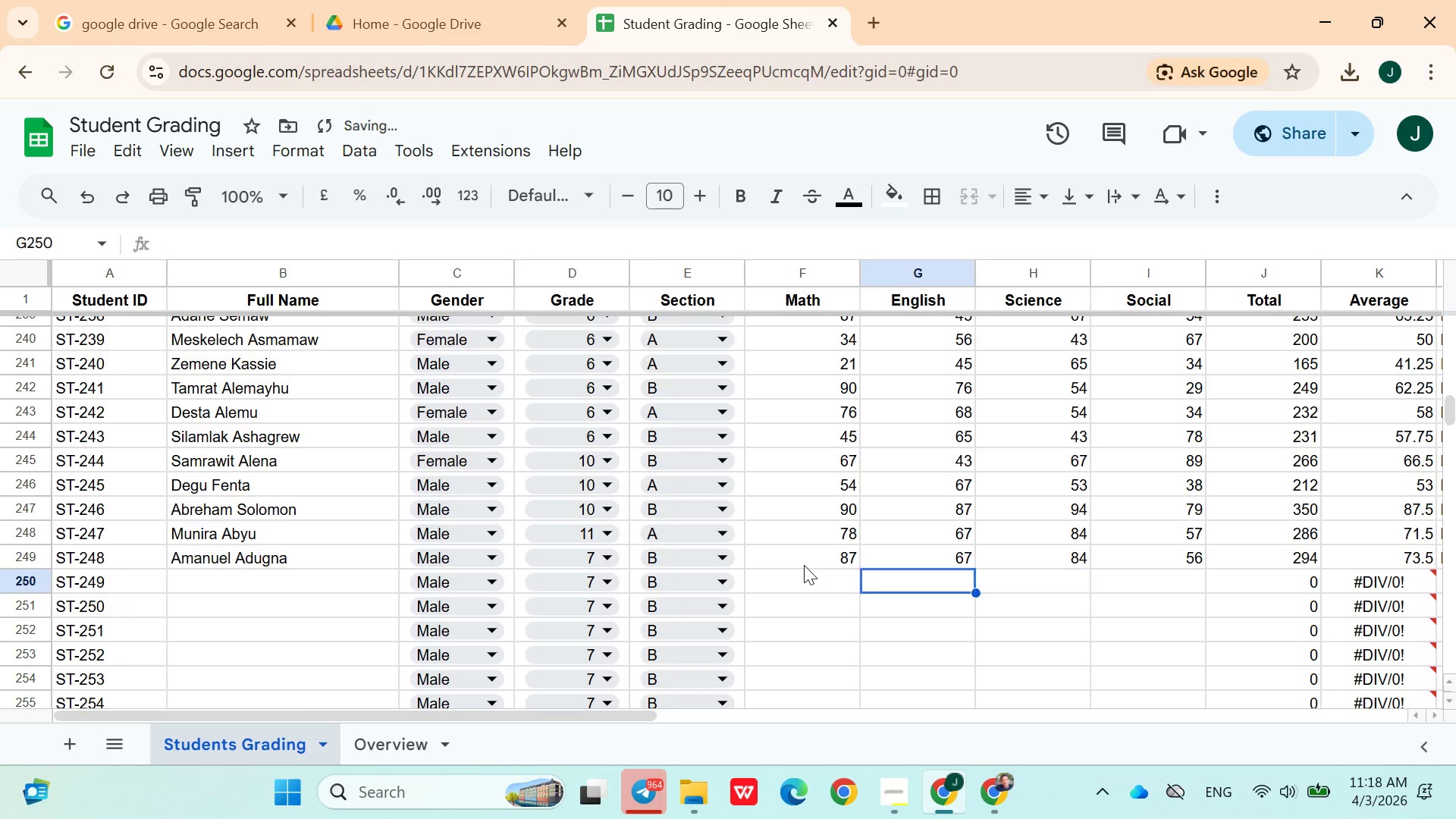 
hold_key(key=ArrowLeft, duration=0.86)
 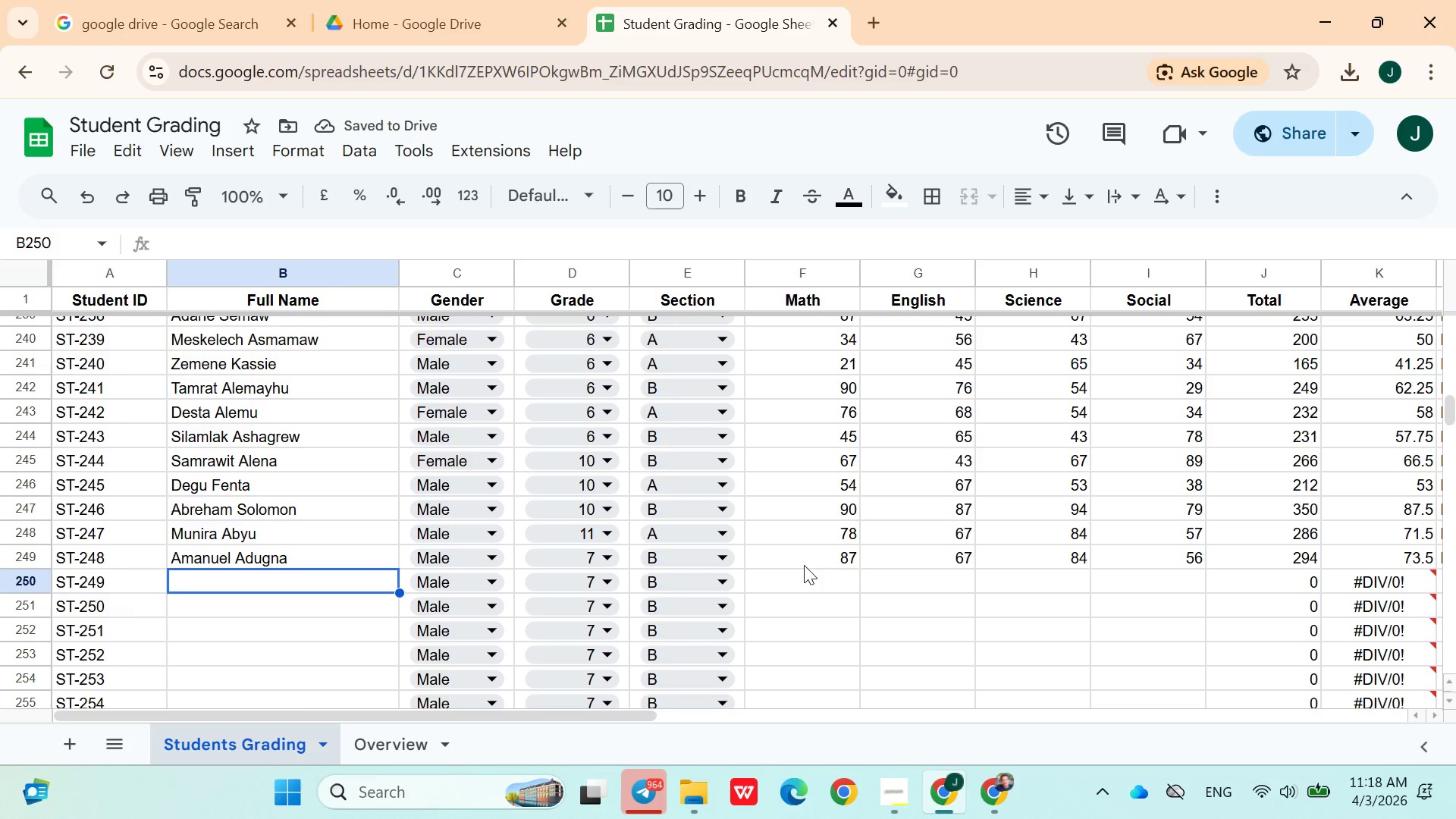 
key(ArrowRight)
 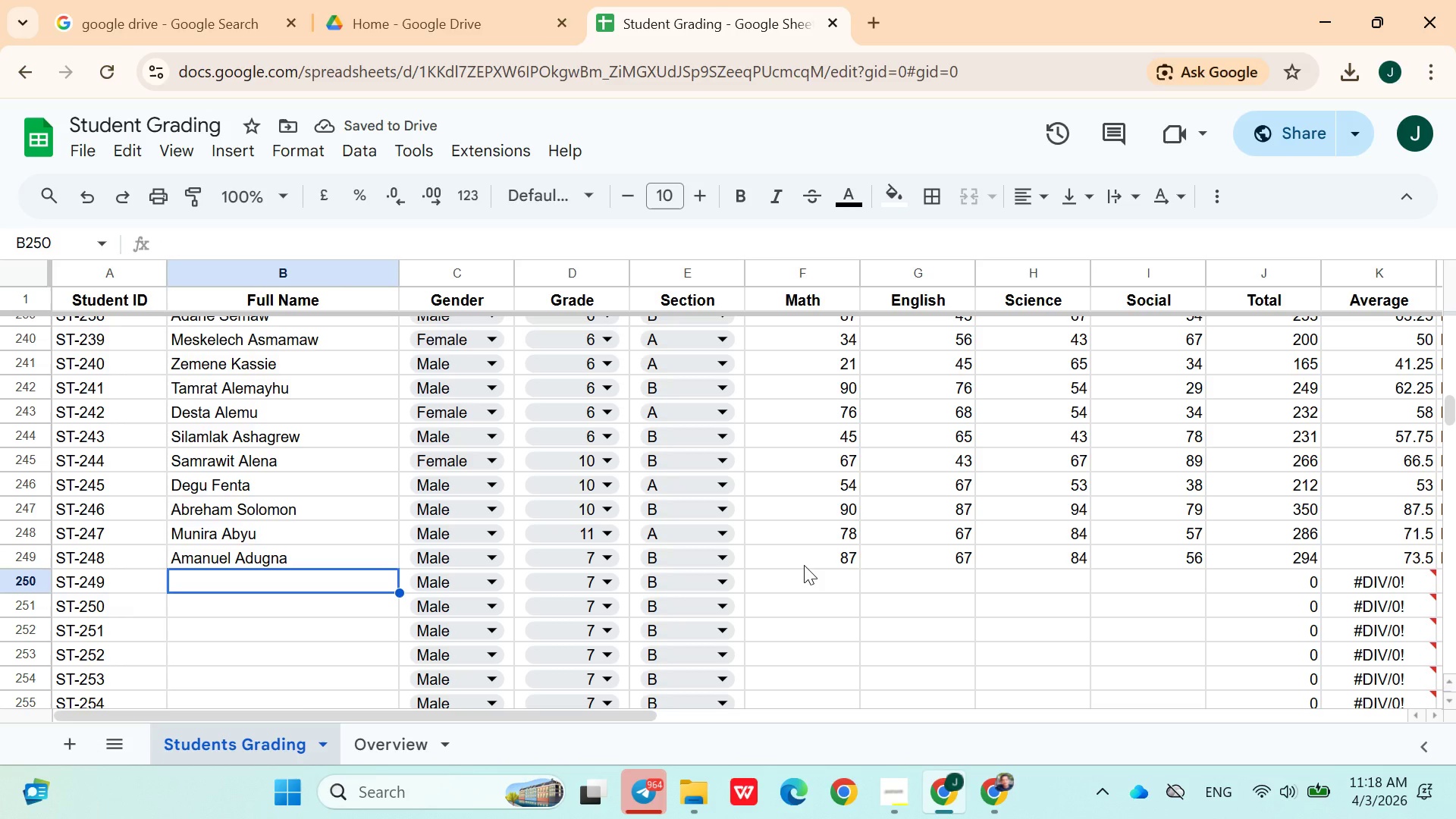 
type(Abera Asmamaw)
 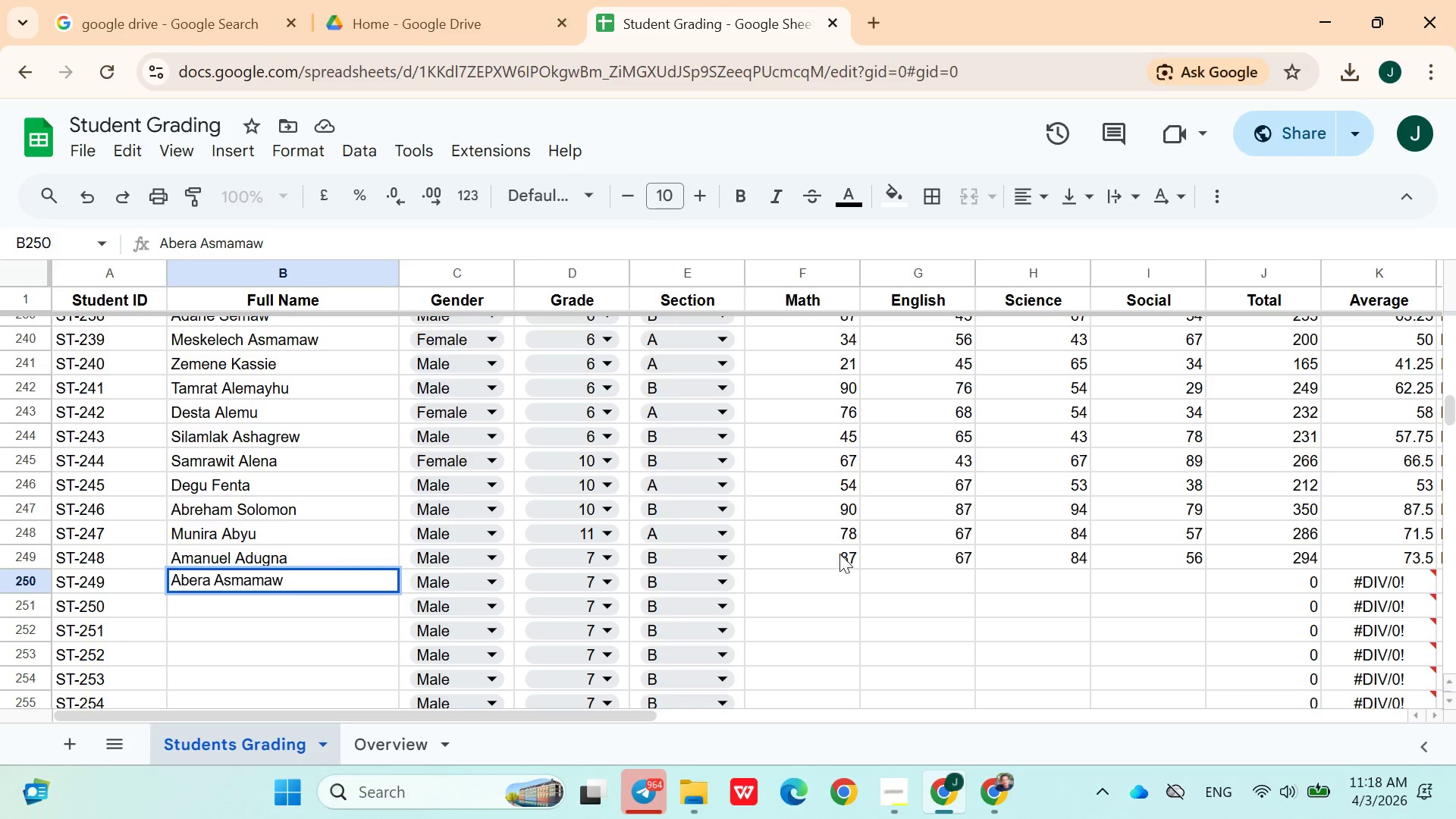 
left_click([551, 585])
 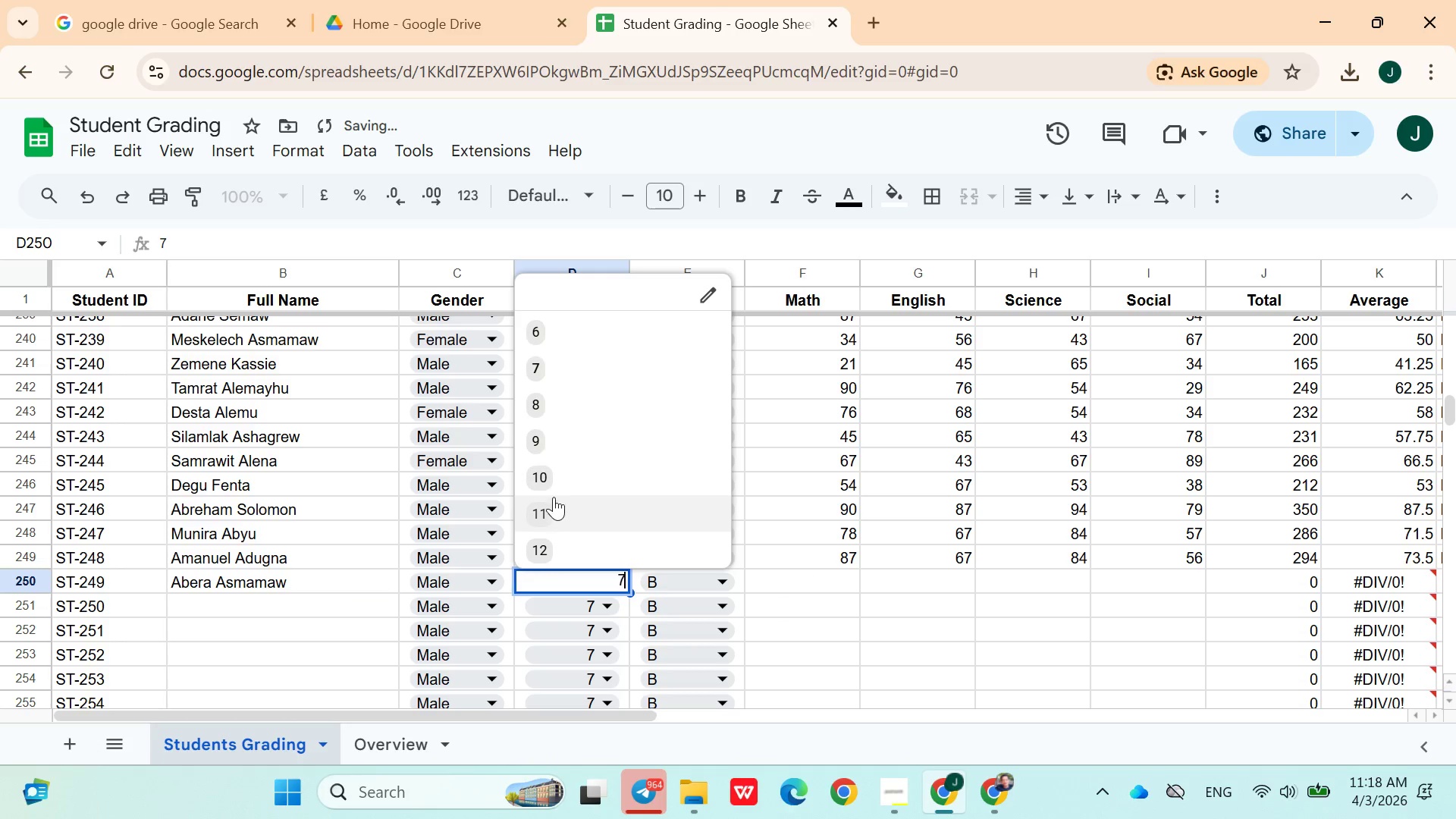 
left_click([551, 485])
 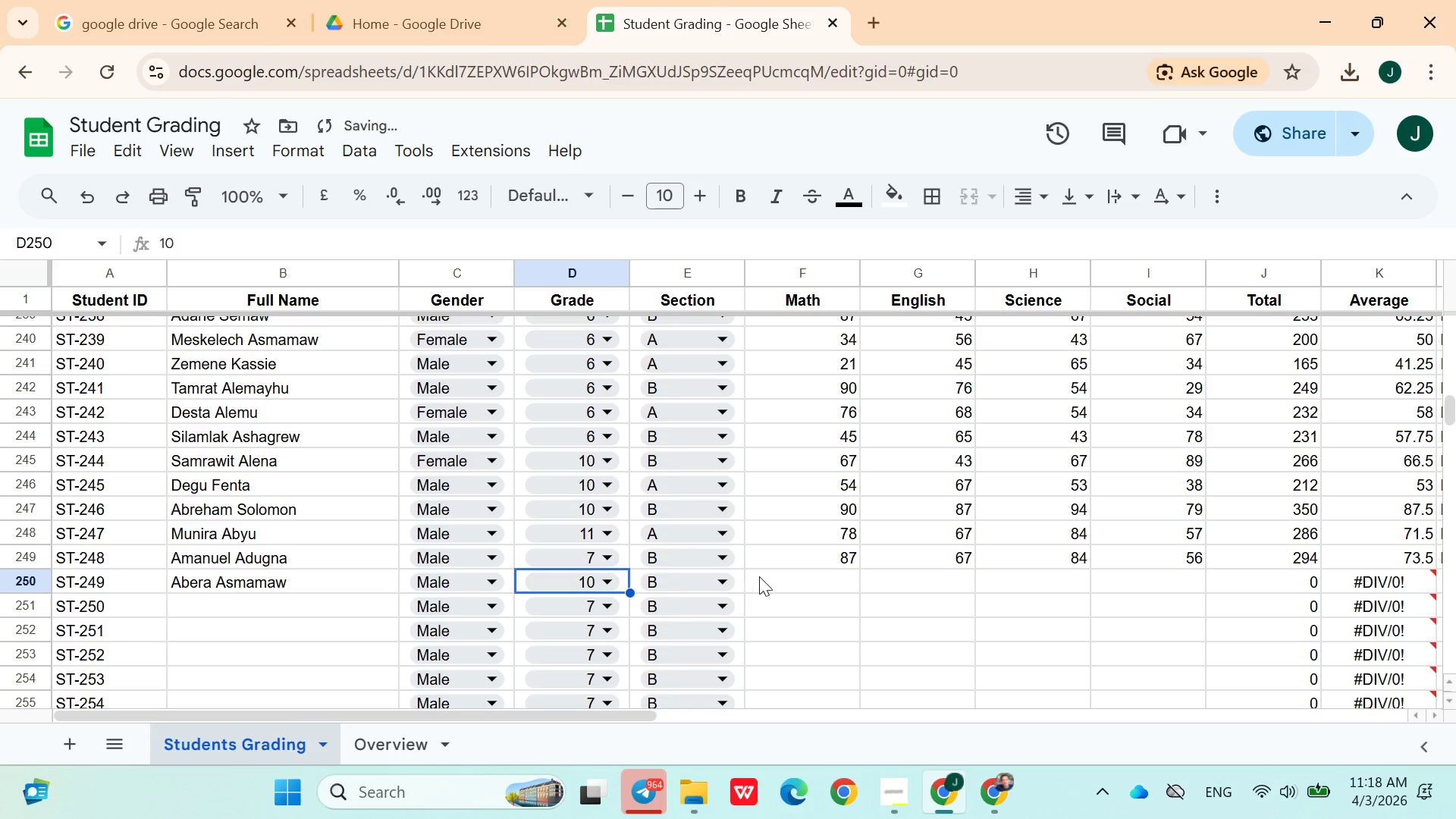 
left_click([760, 579])
 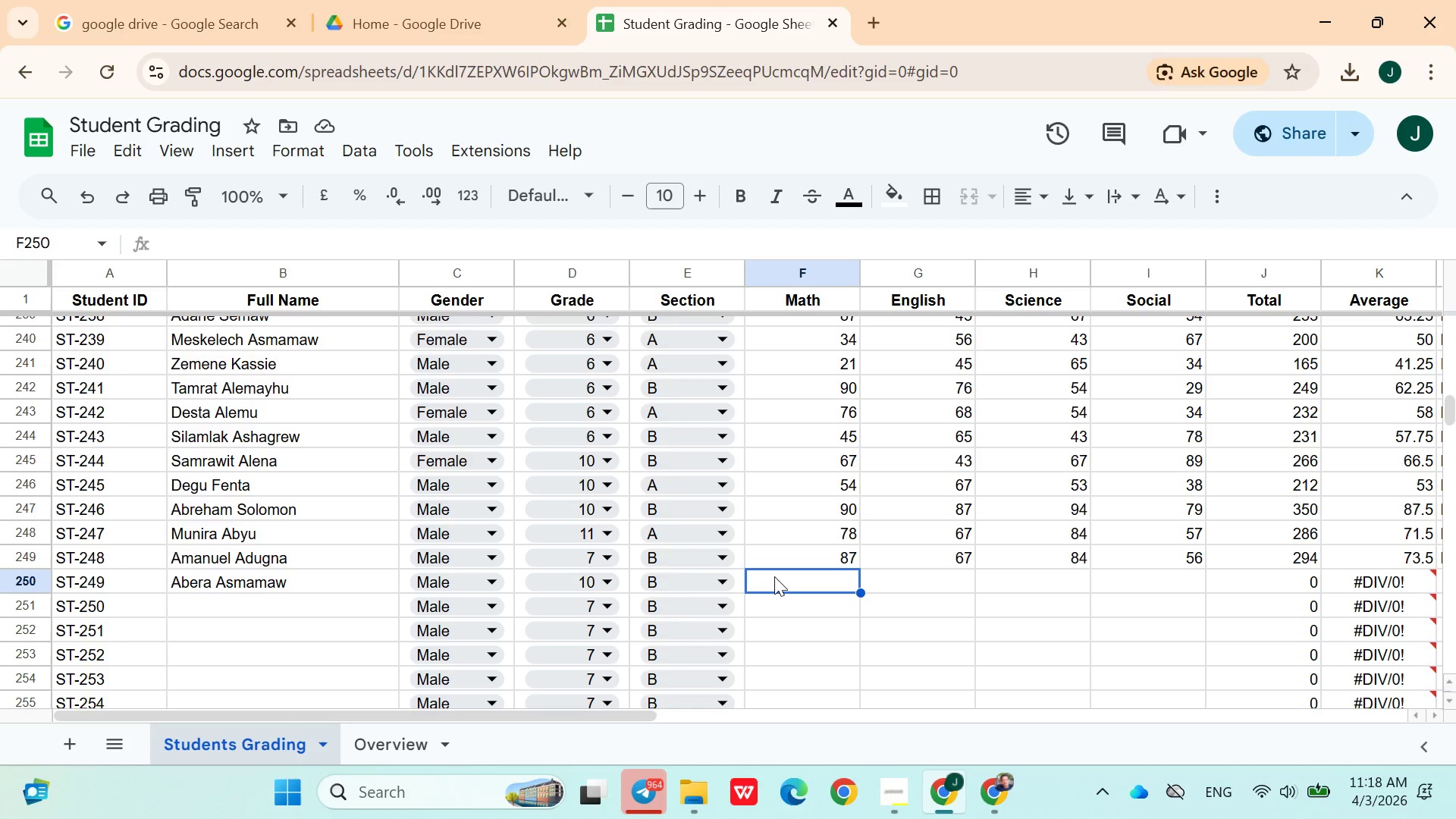 
wait(7.02)
 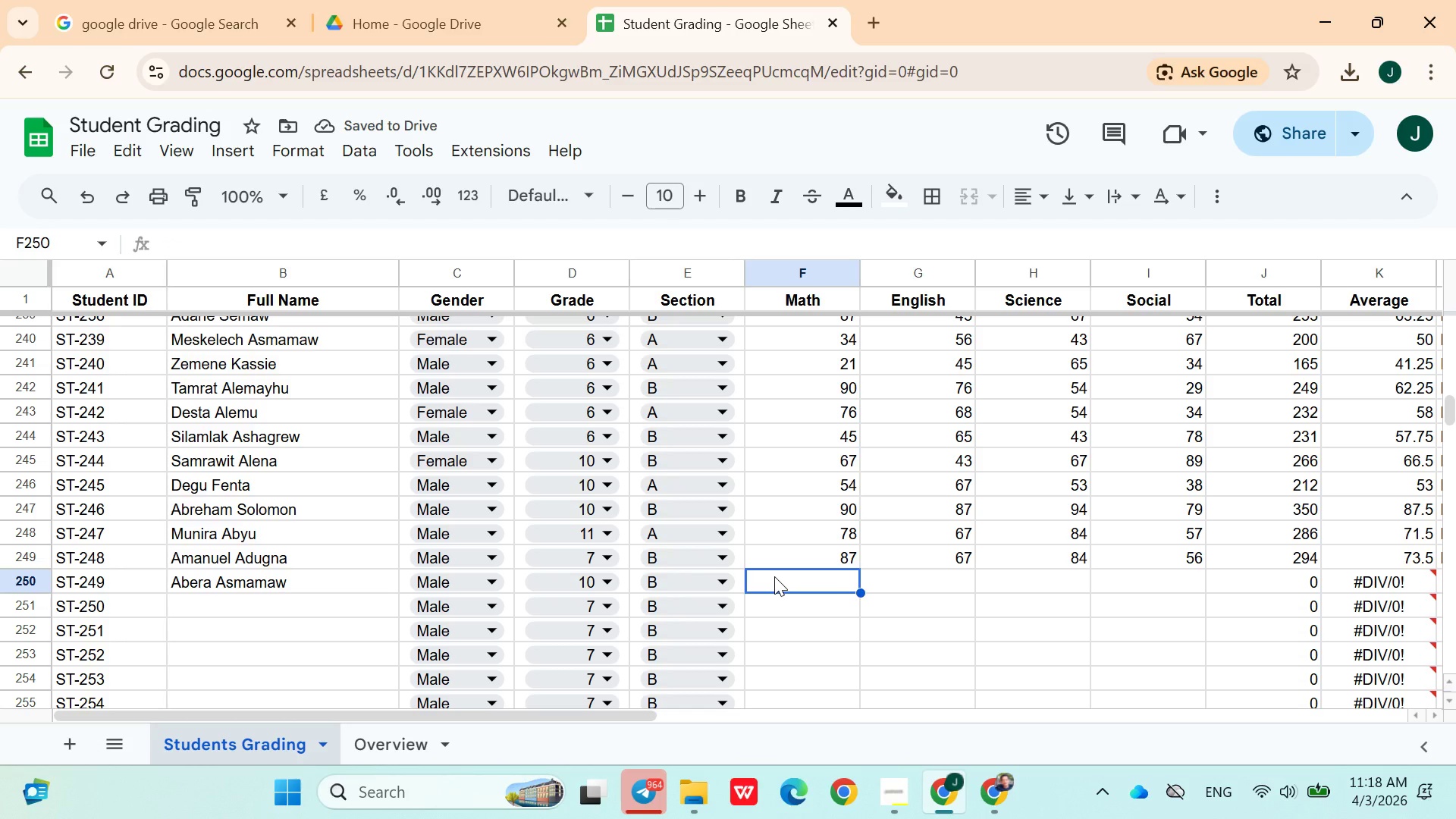 
type(45)
 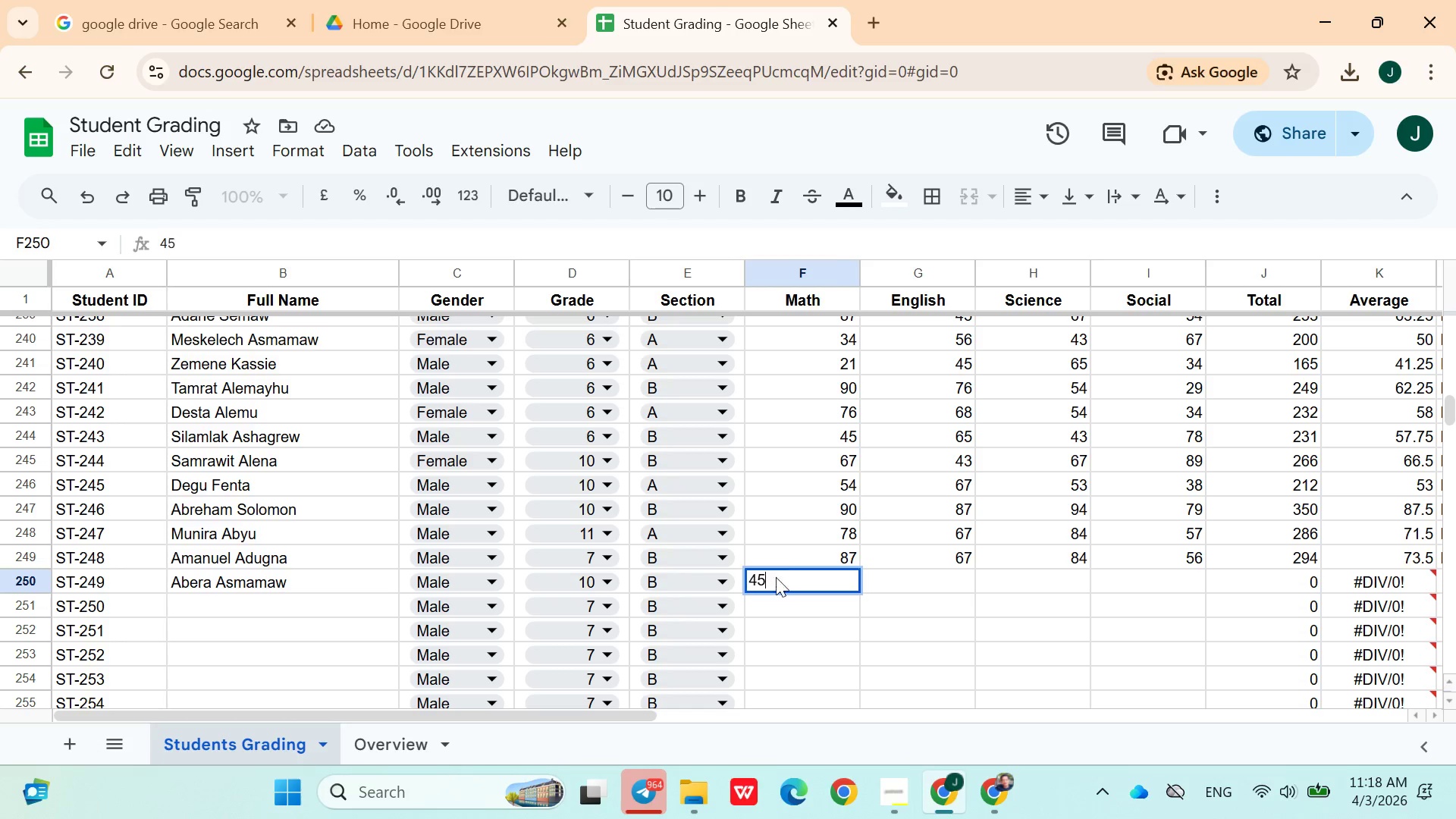 
key(ArrowRight)
 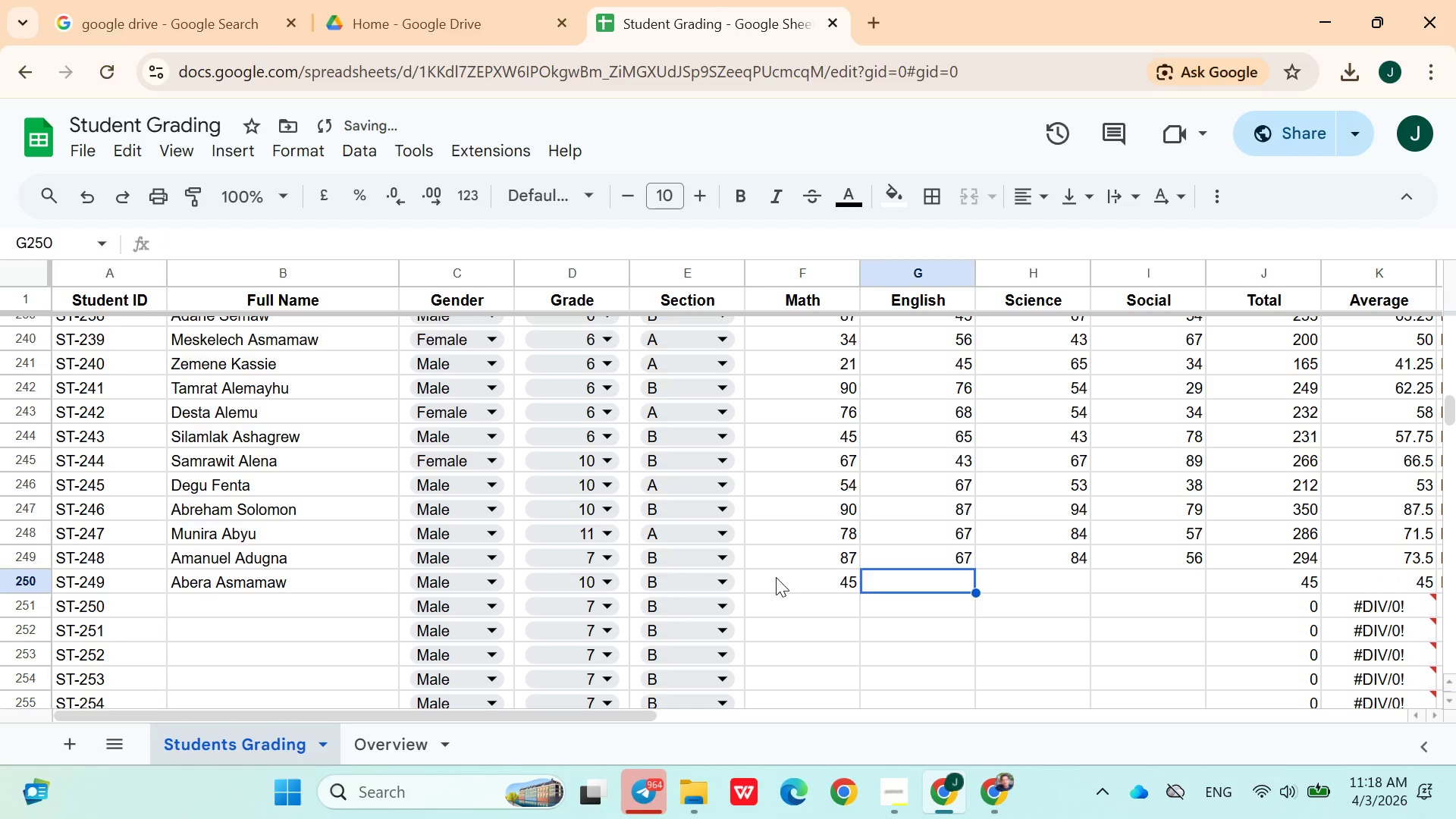 
type(67)
 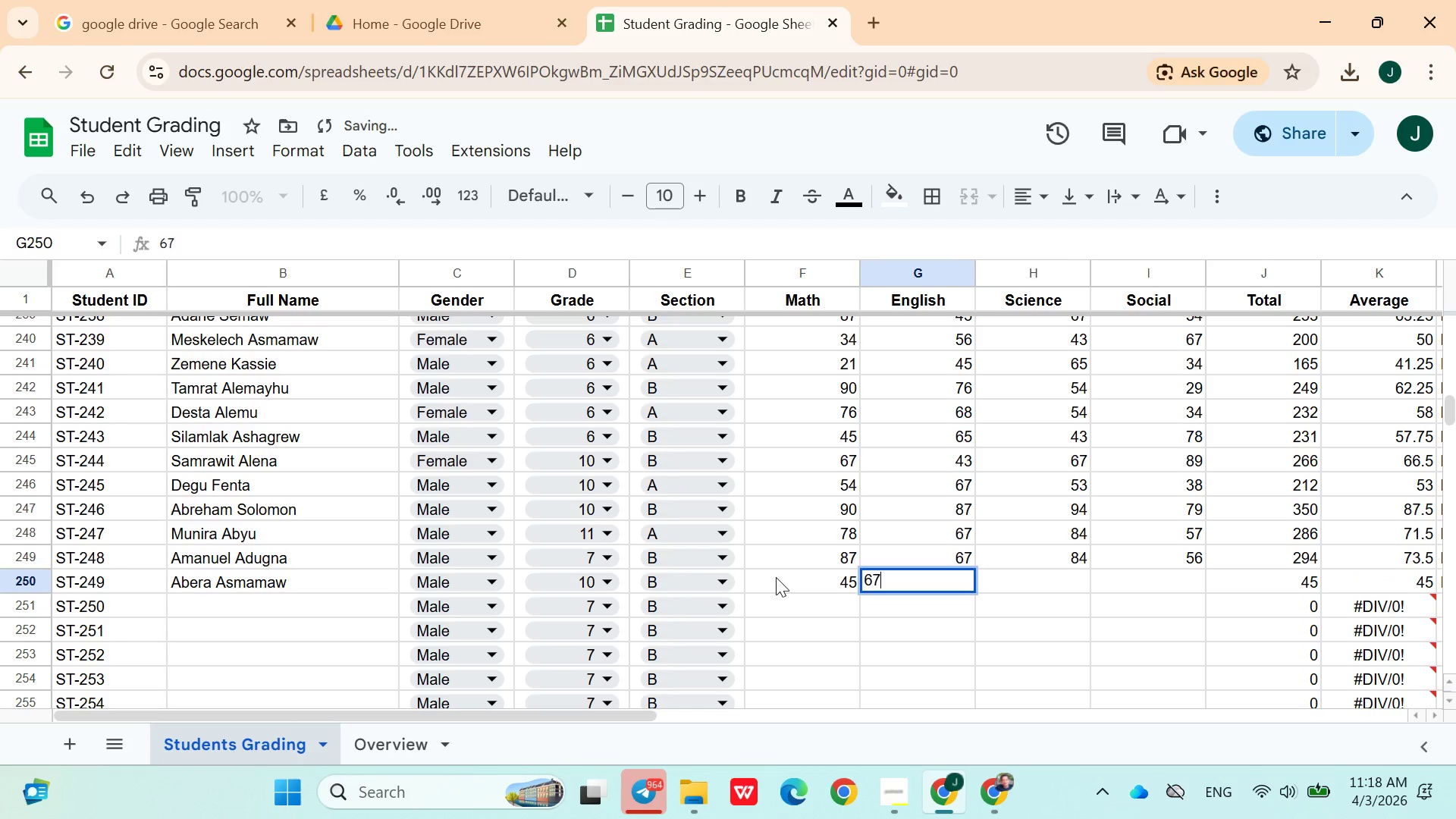 
key(ArrowRight)
 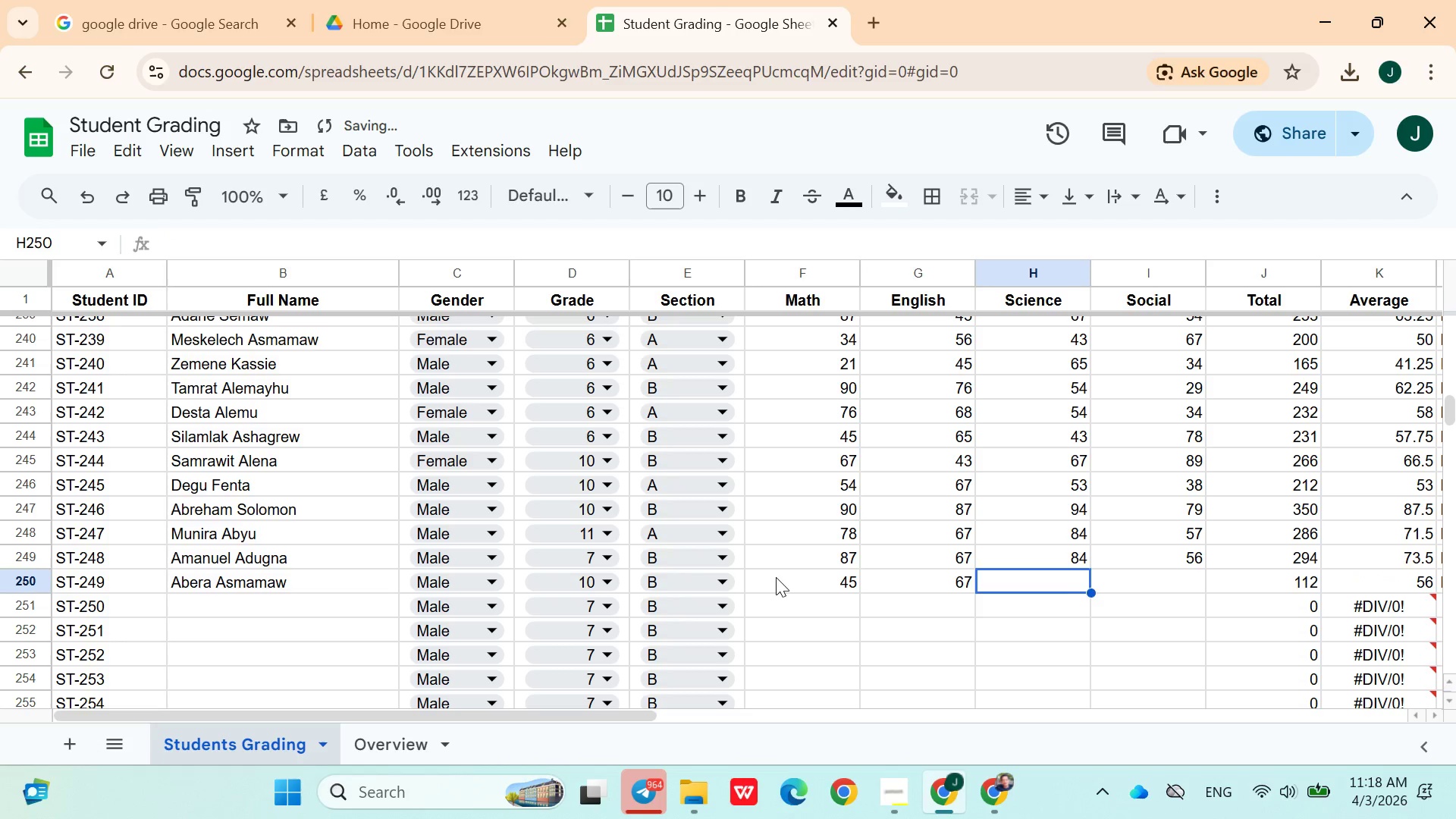 
key(ArrowDown)
 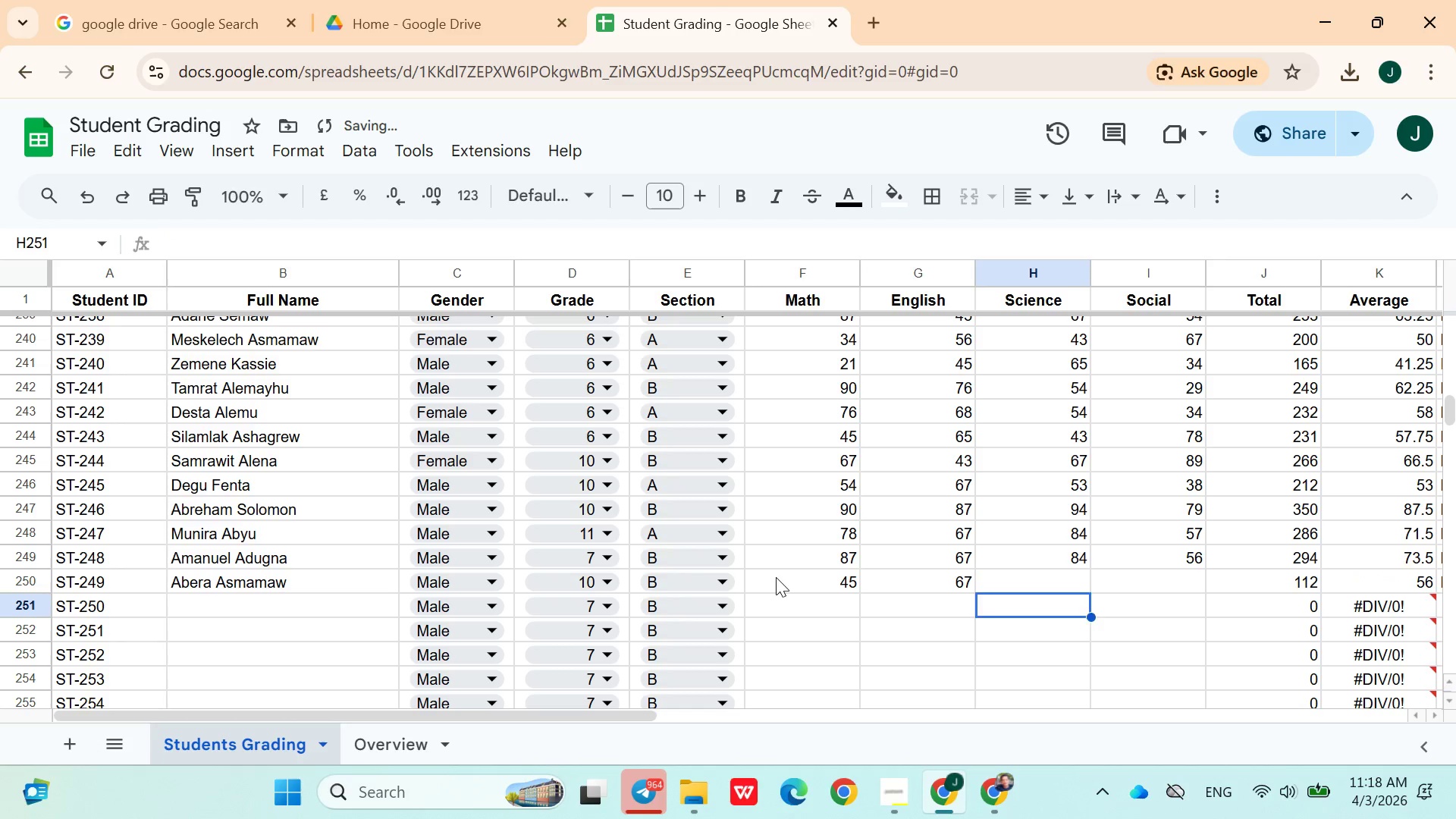 
type(23)
 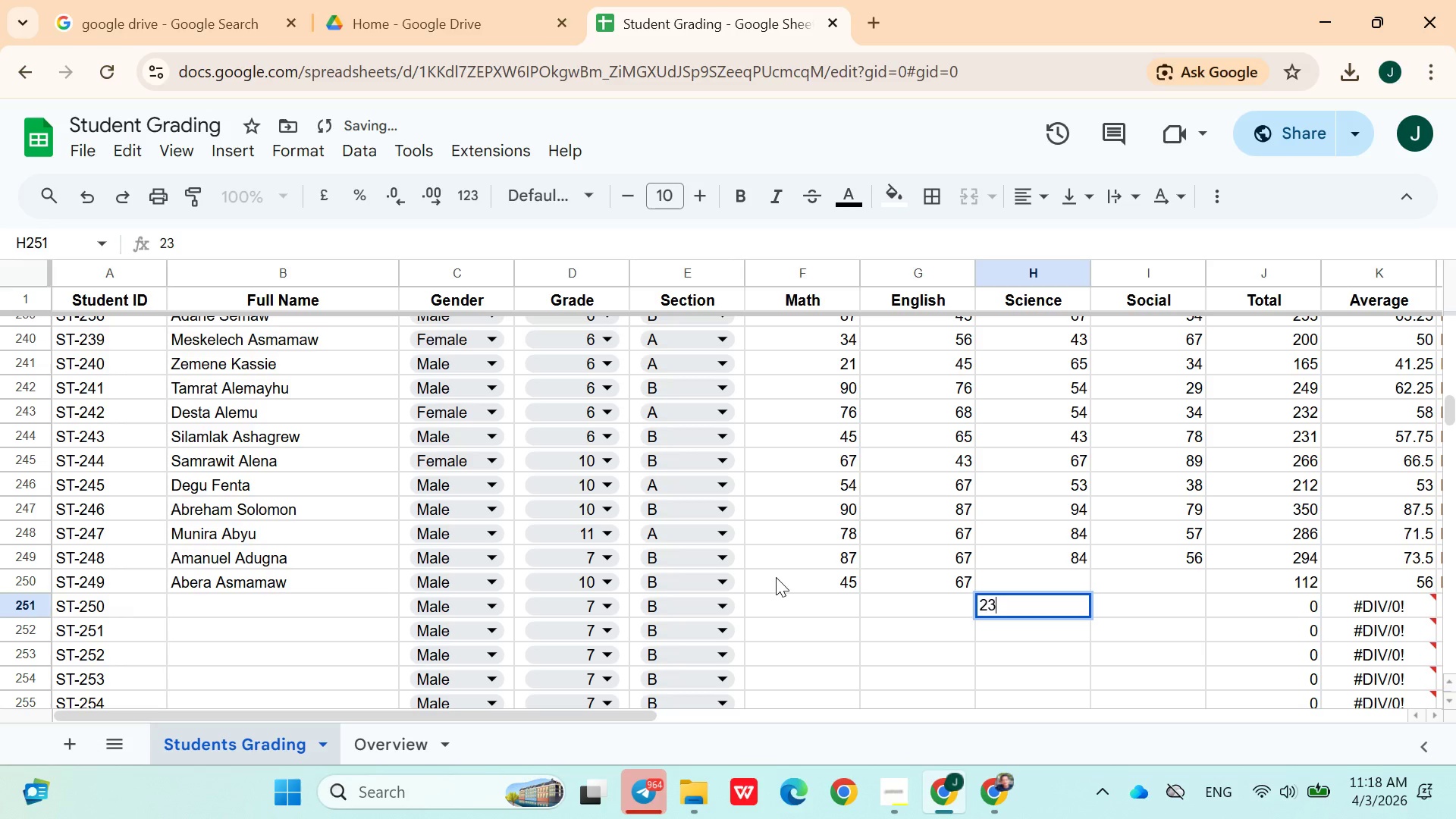 
key(ArrowDown)
 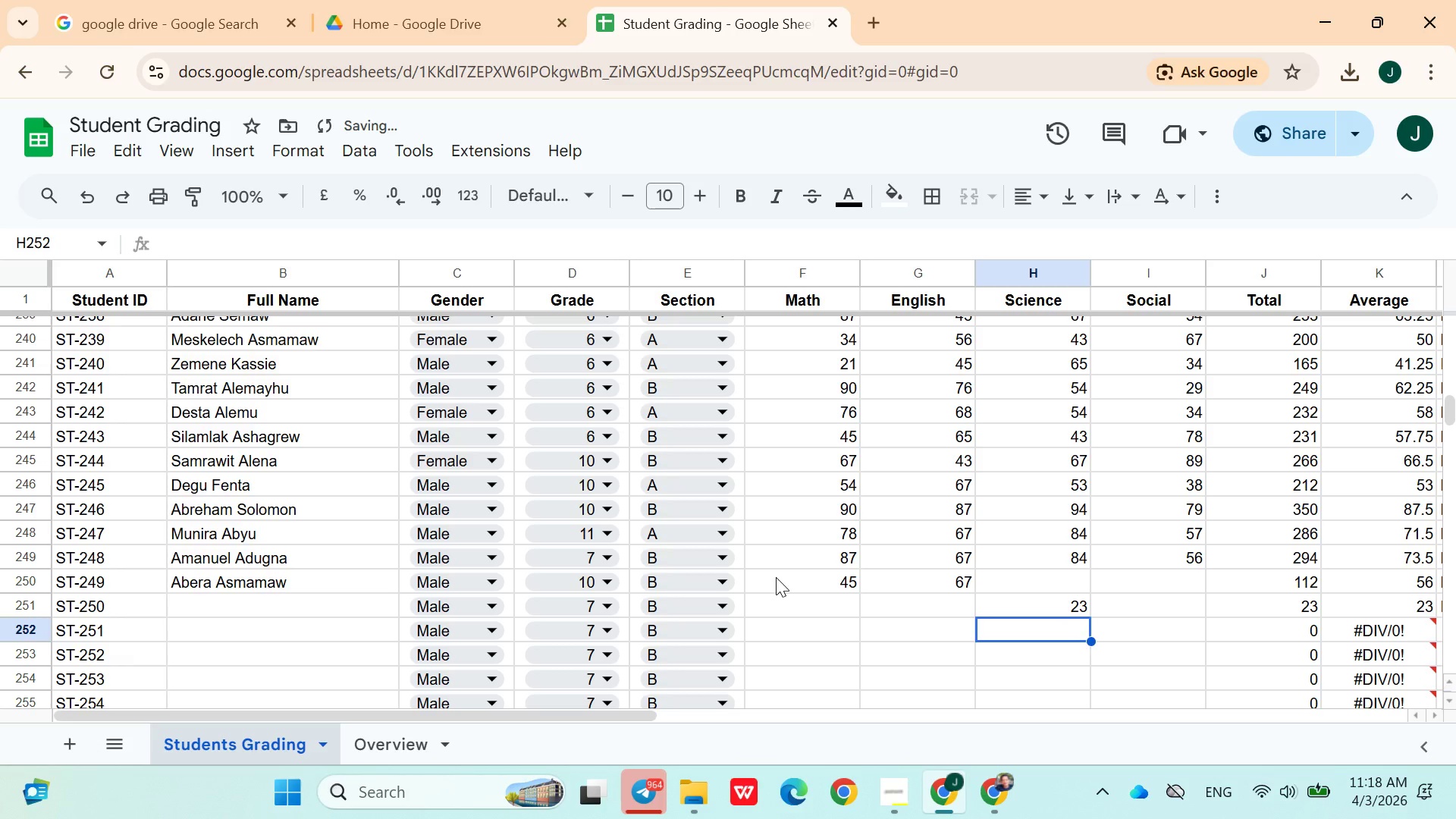 
type(25)
 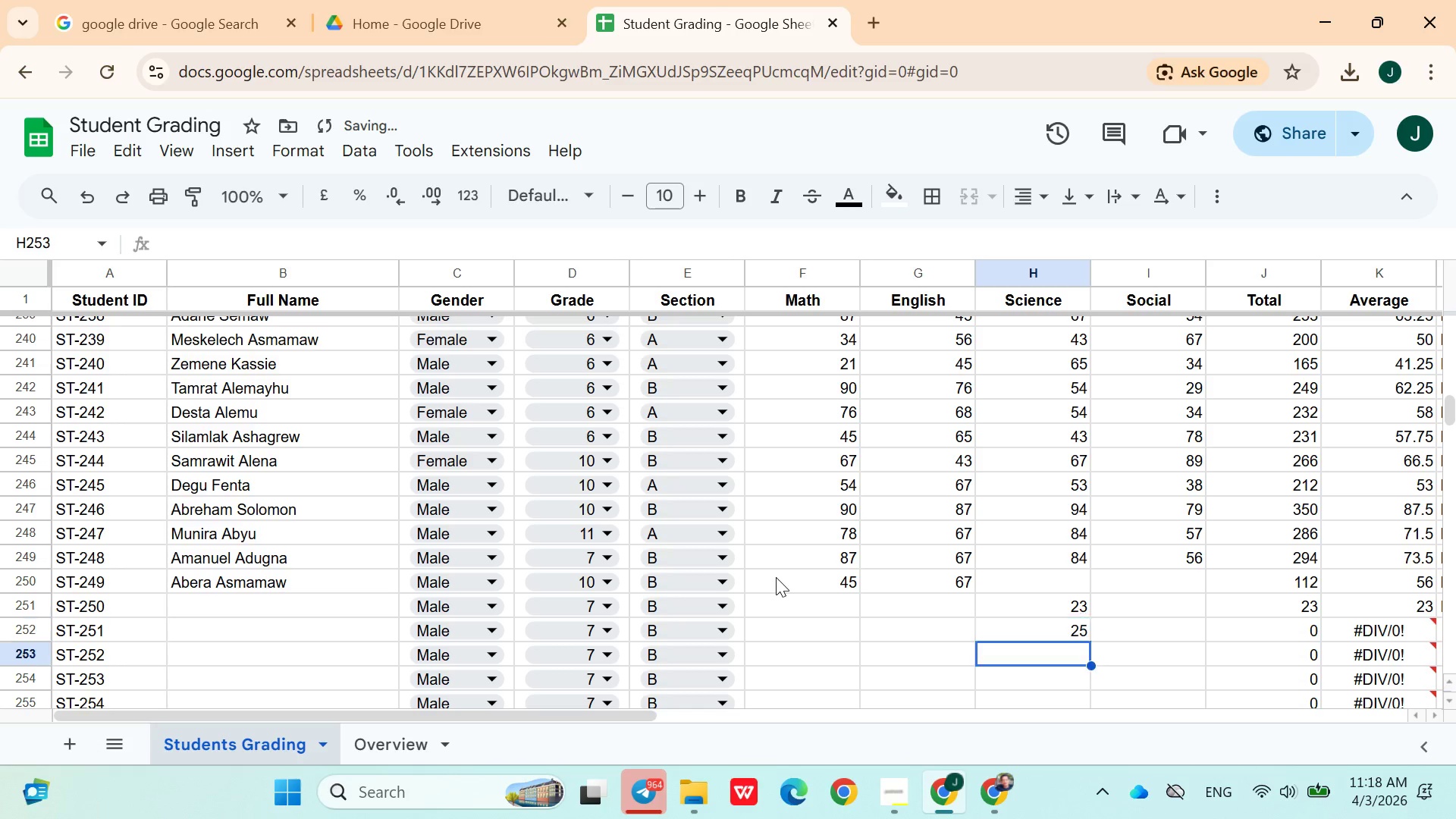 
key(ArrowDown)
 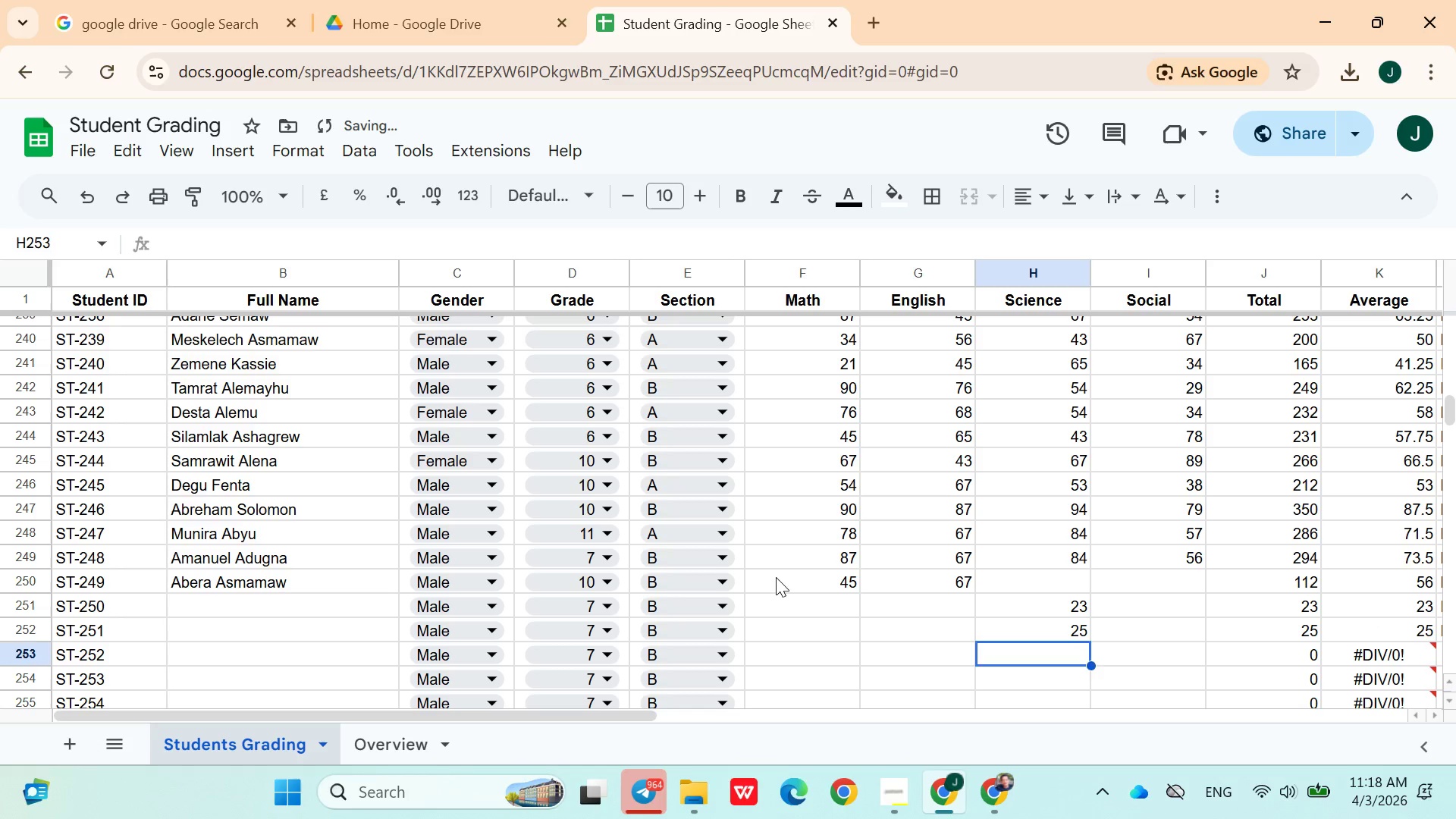 
key(ArrowUp)
 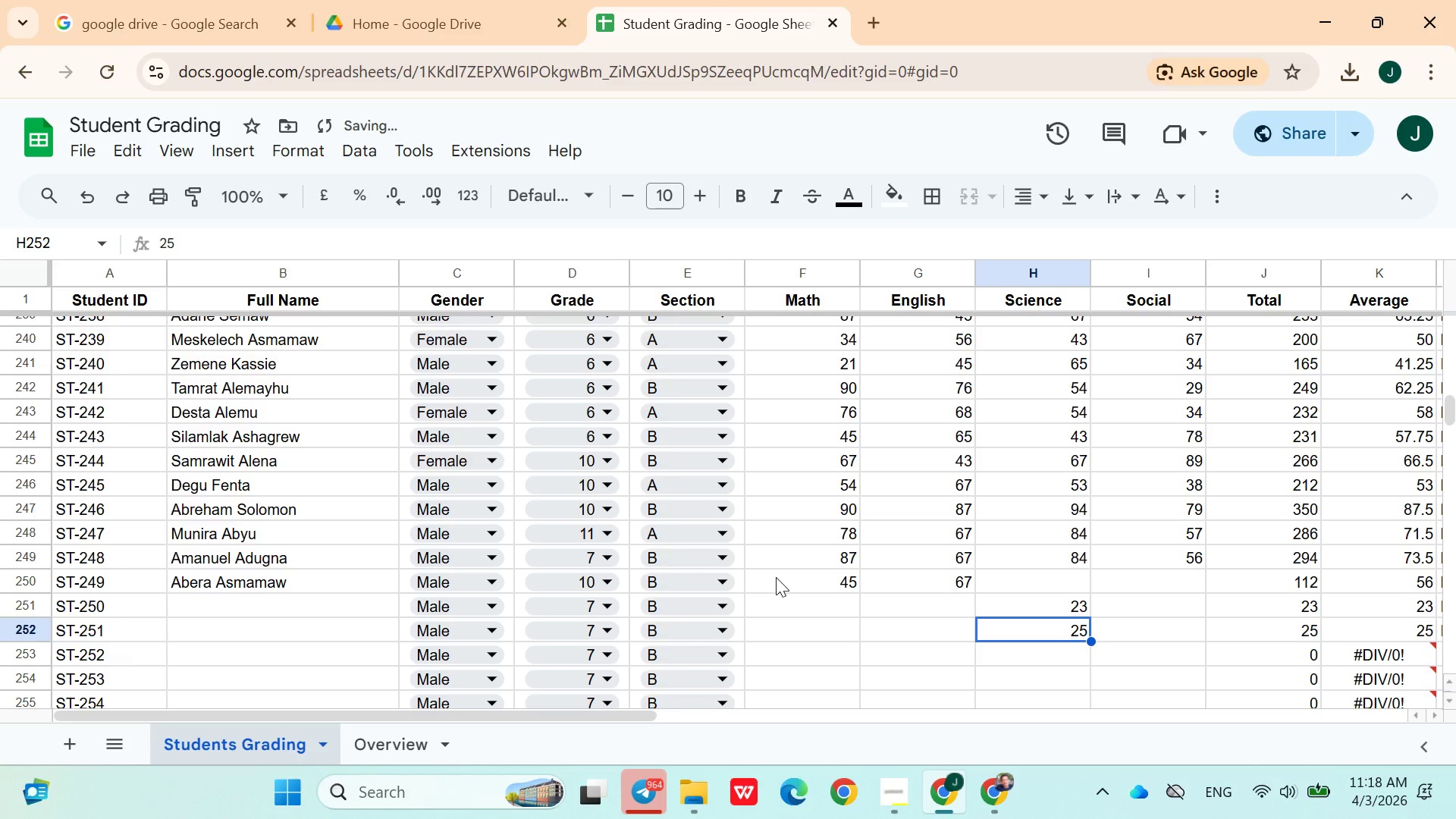 
key(Space)
 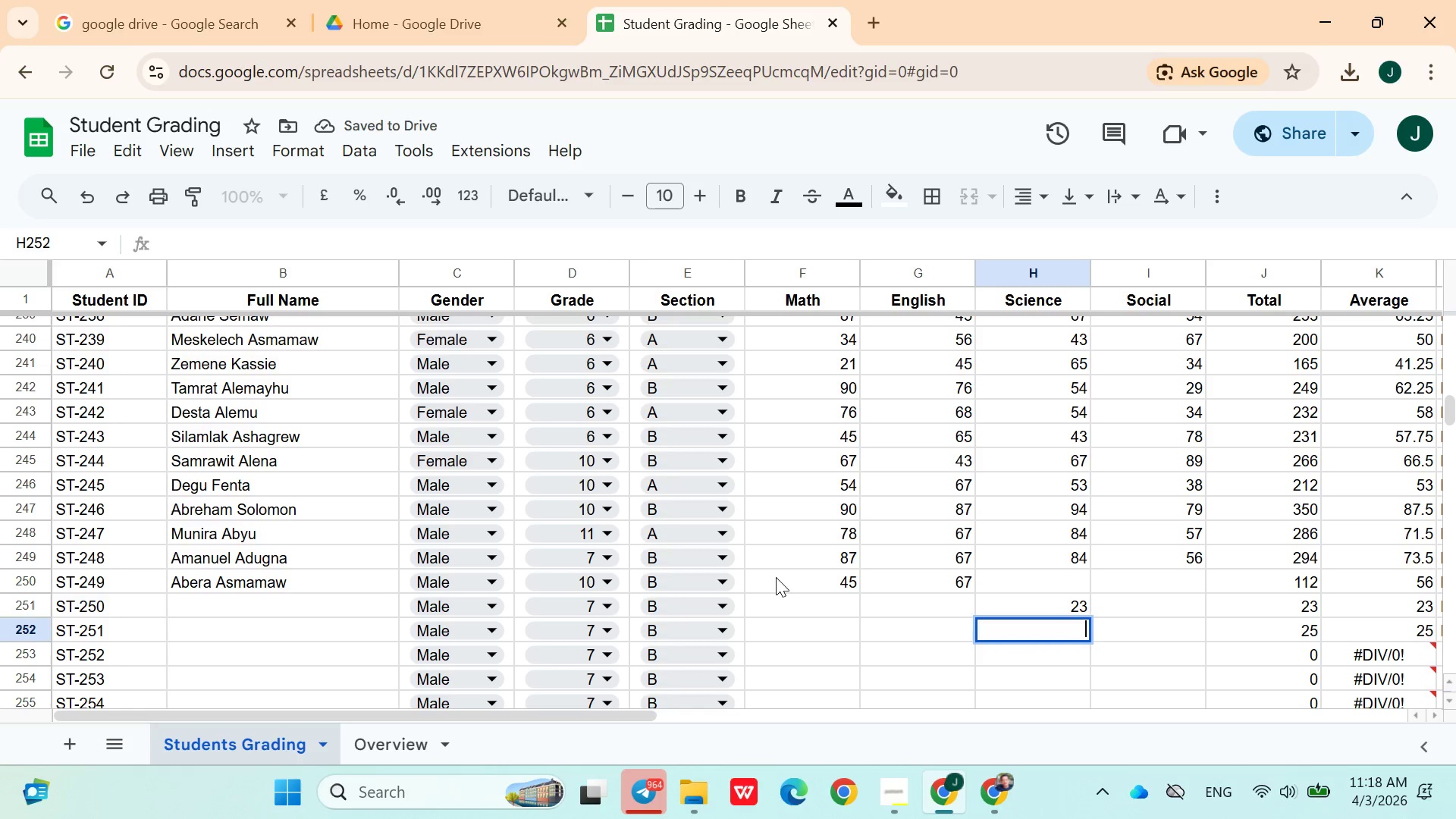 
key(ArrowUp)
 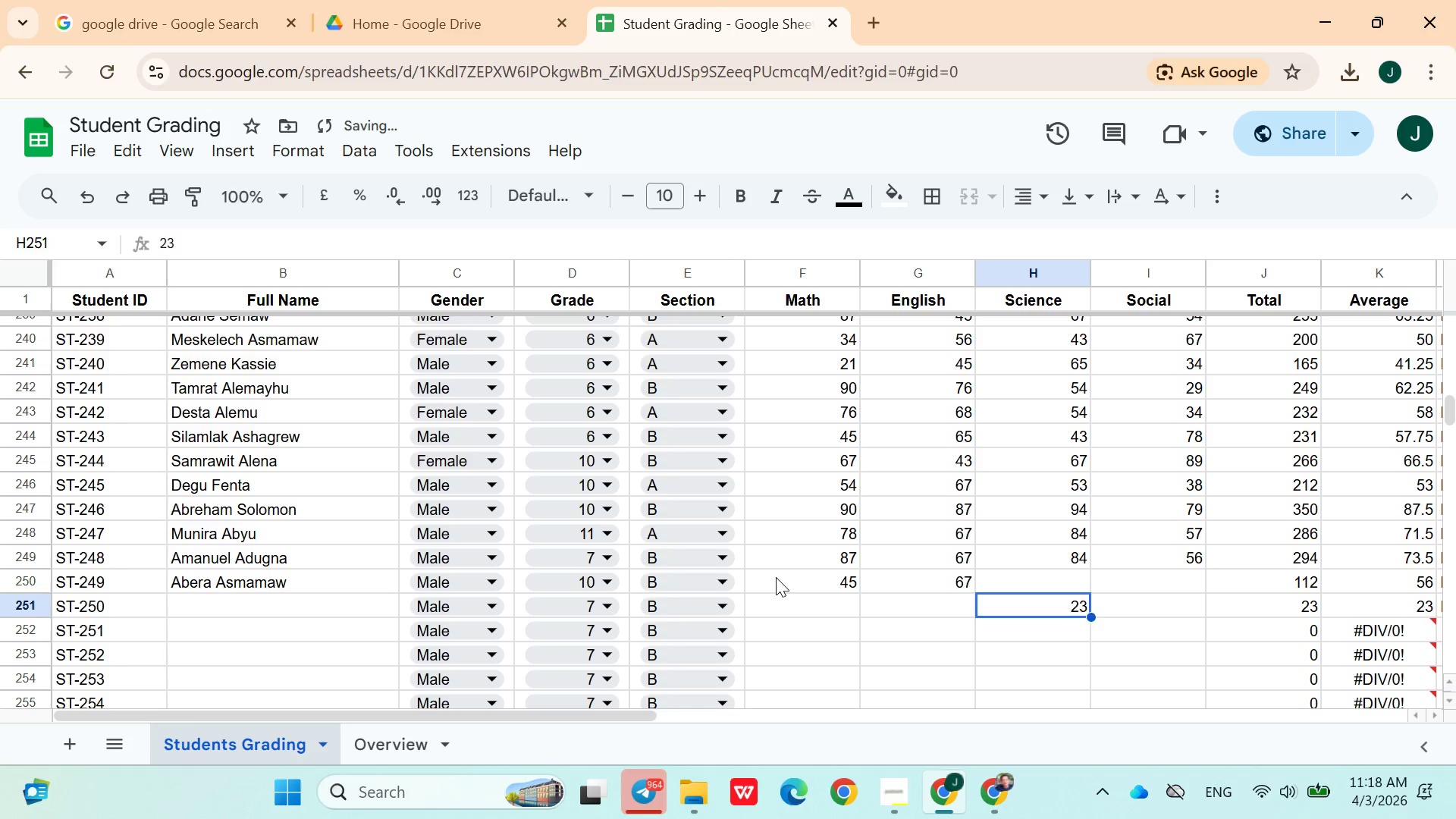 
key(Space)
 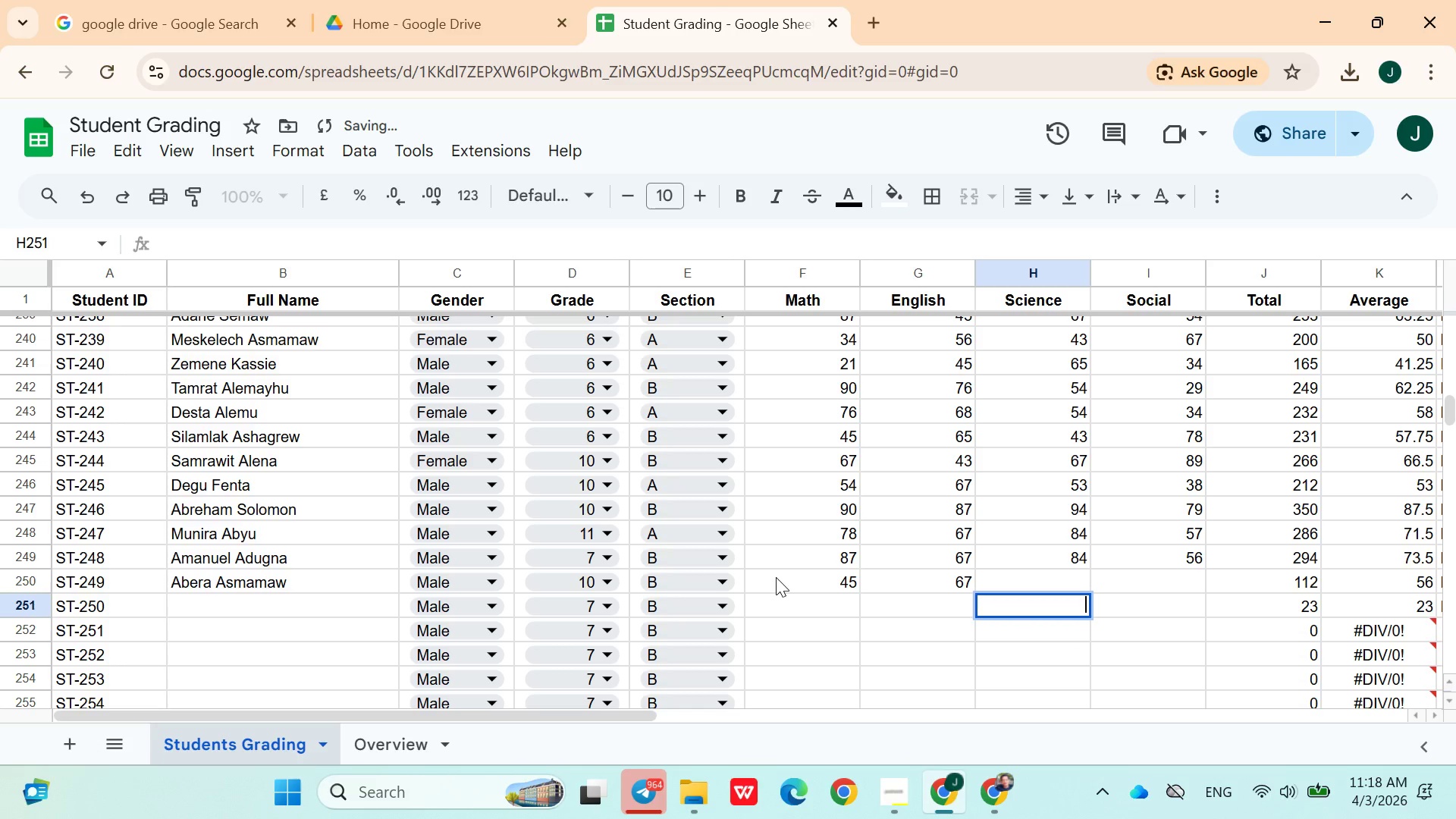 
key(ArrowUp)
 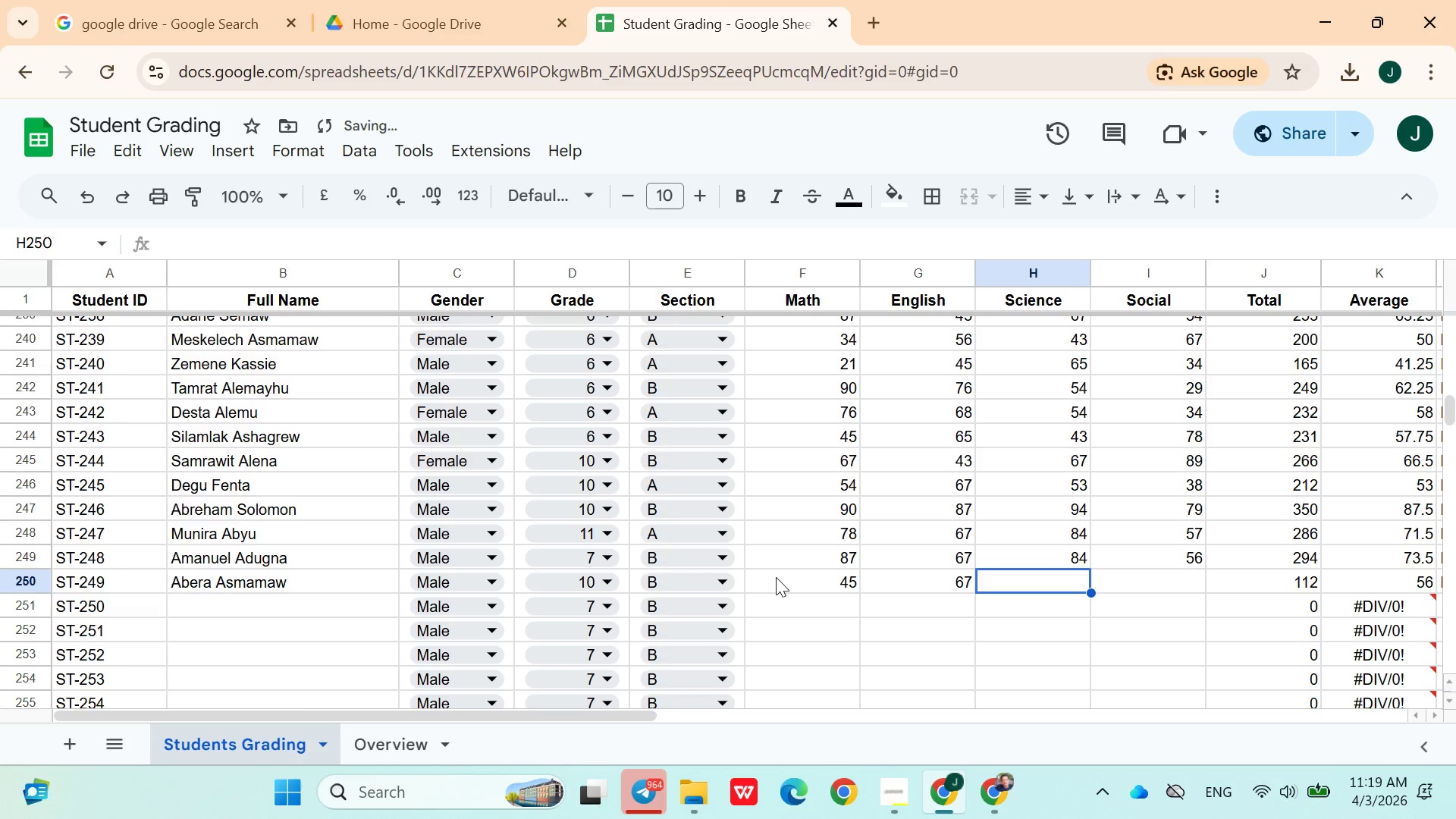 
type(23)
 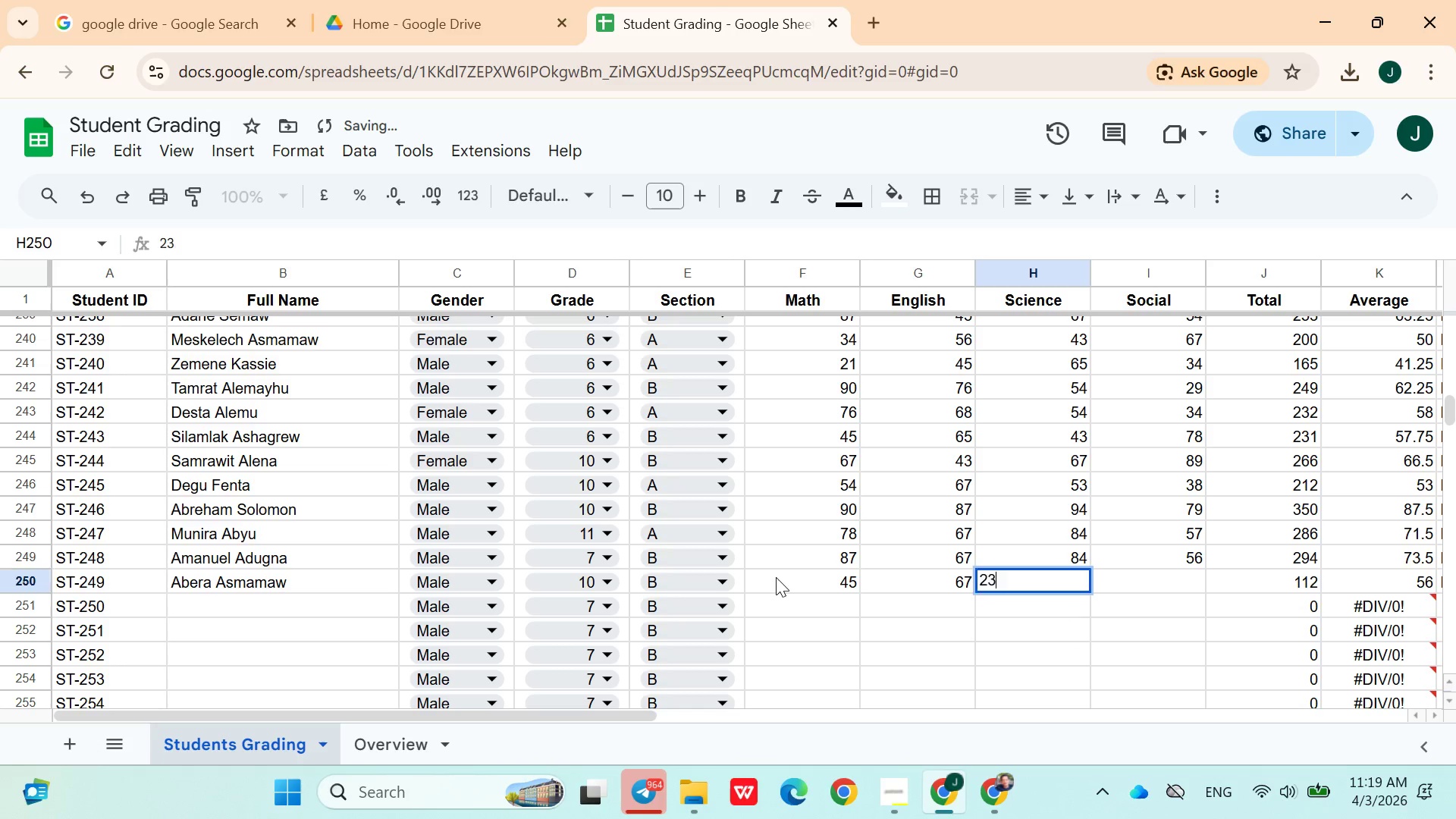 
key(ArrowDown)
 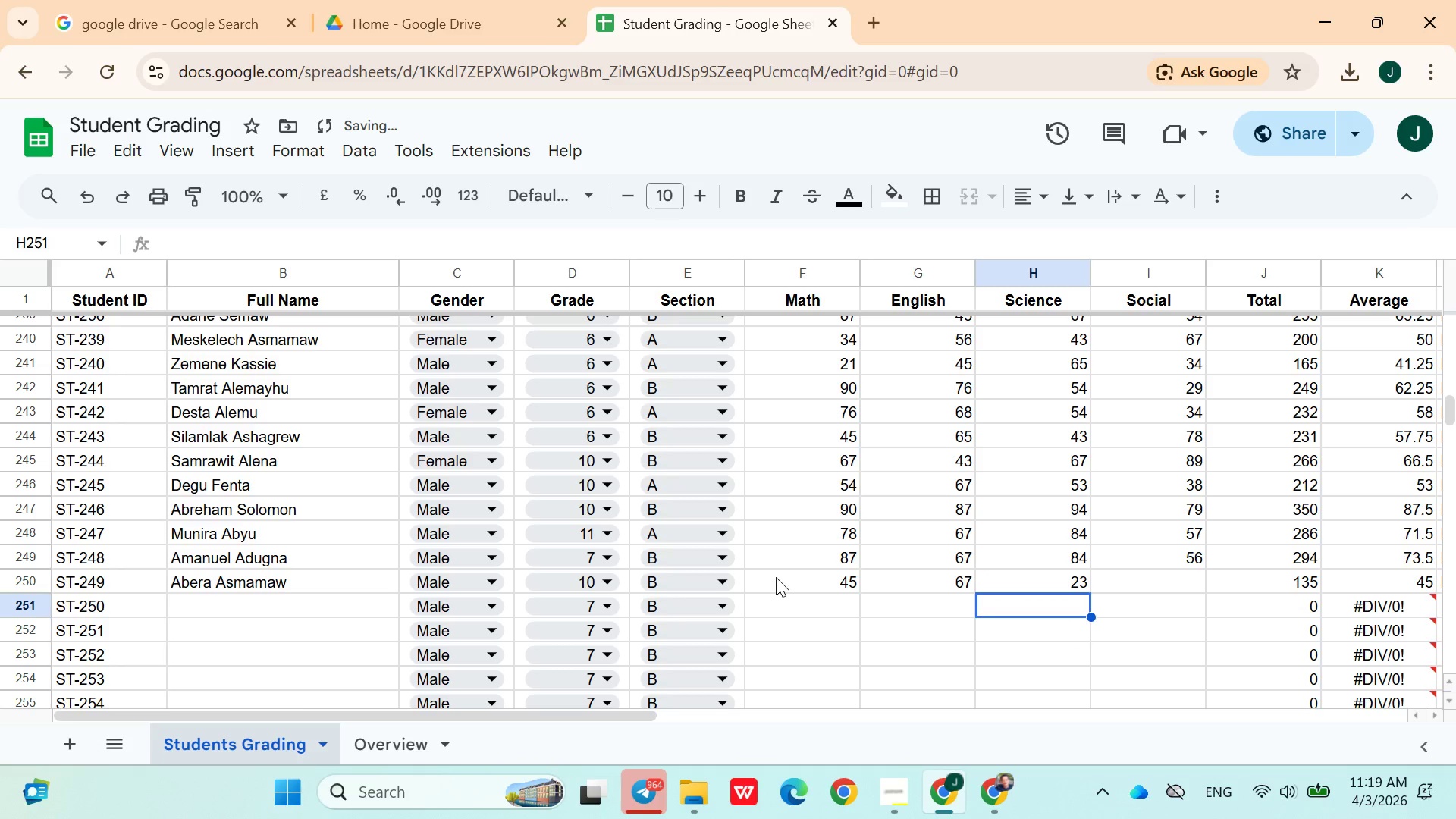 
type(45)
key(Backspace)
key(Backspace)
 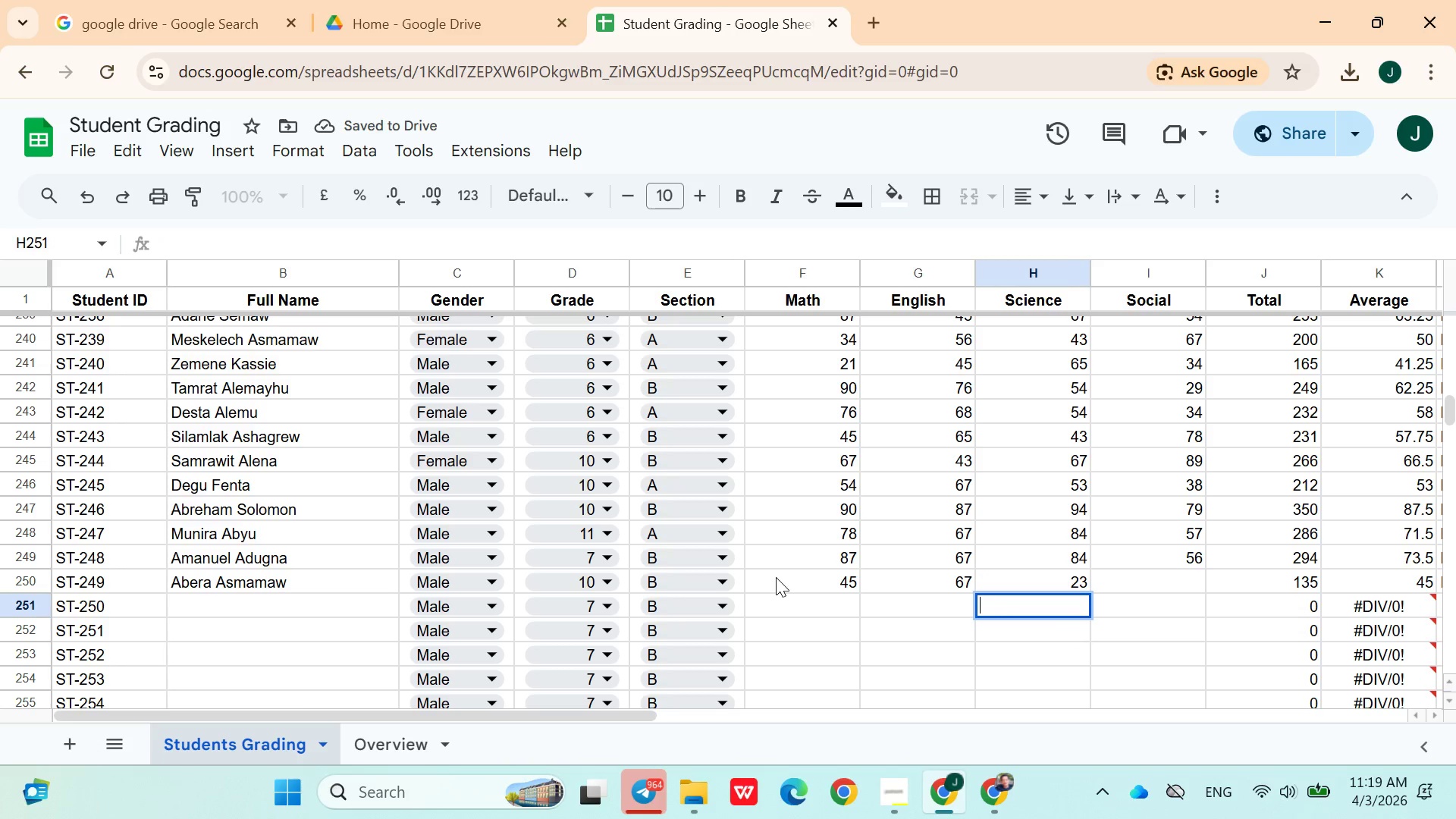 
key(ArrowRight)
 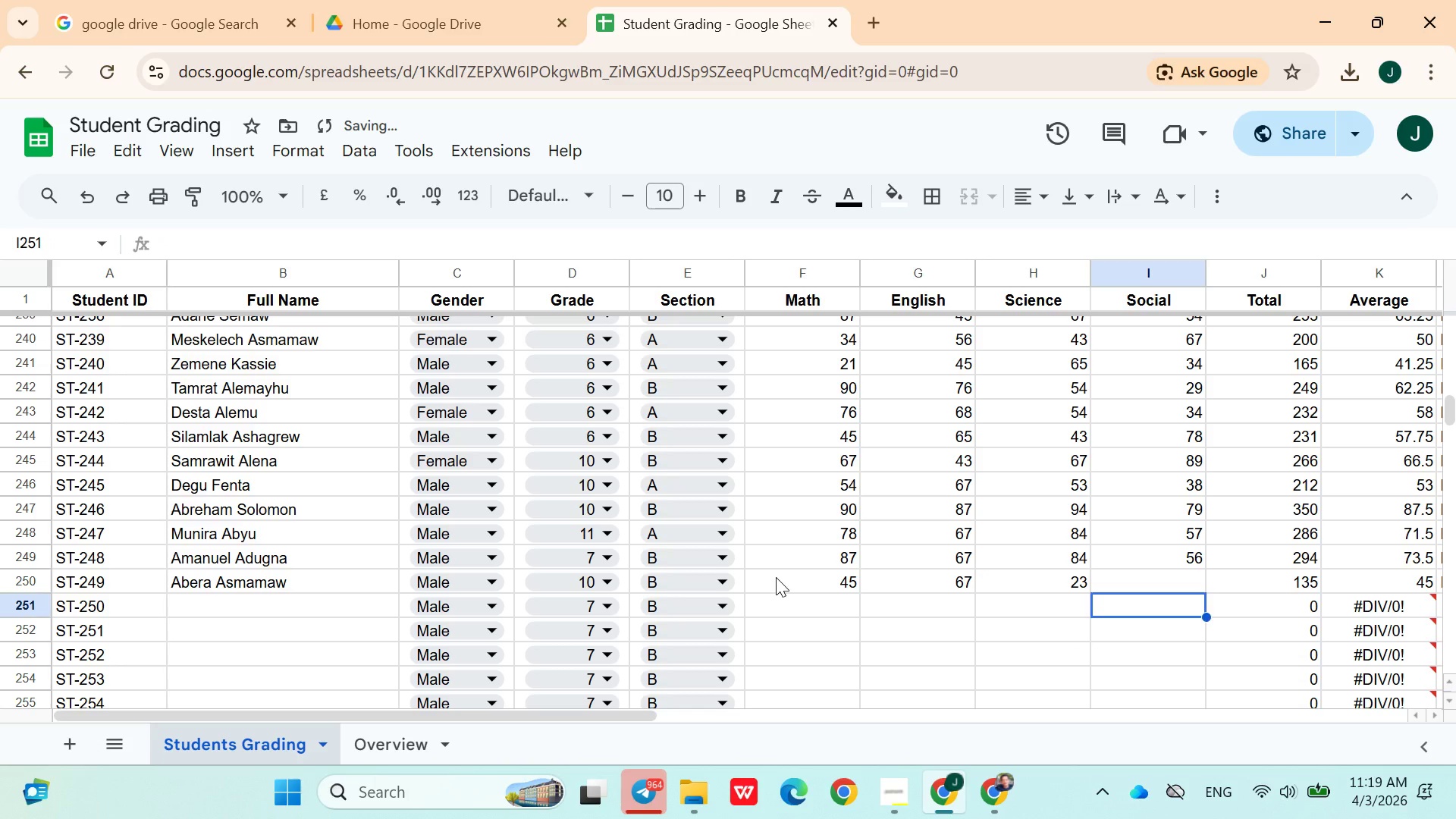 
key(ArrowUp)
 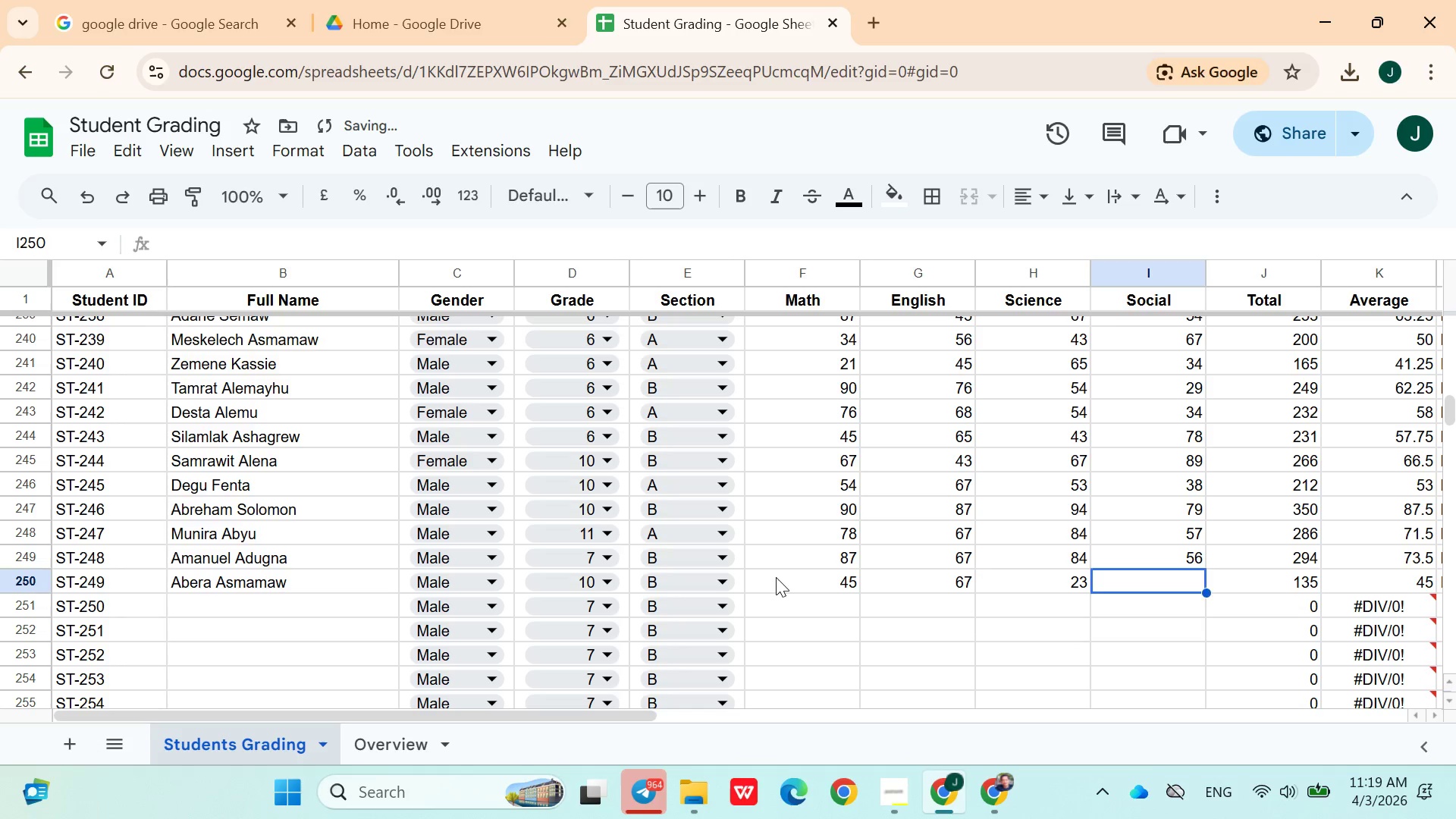 
type(54)
 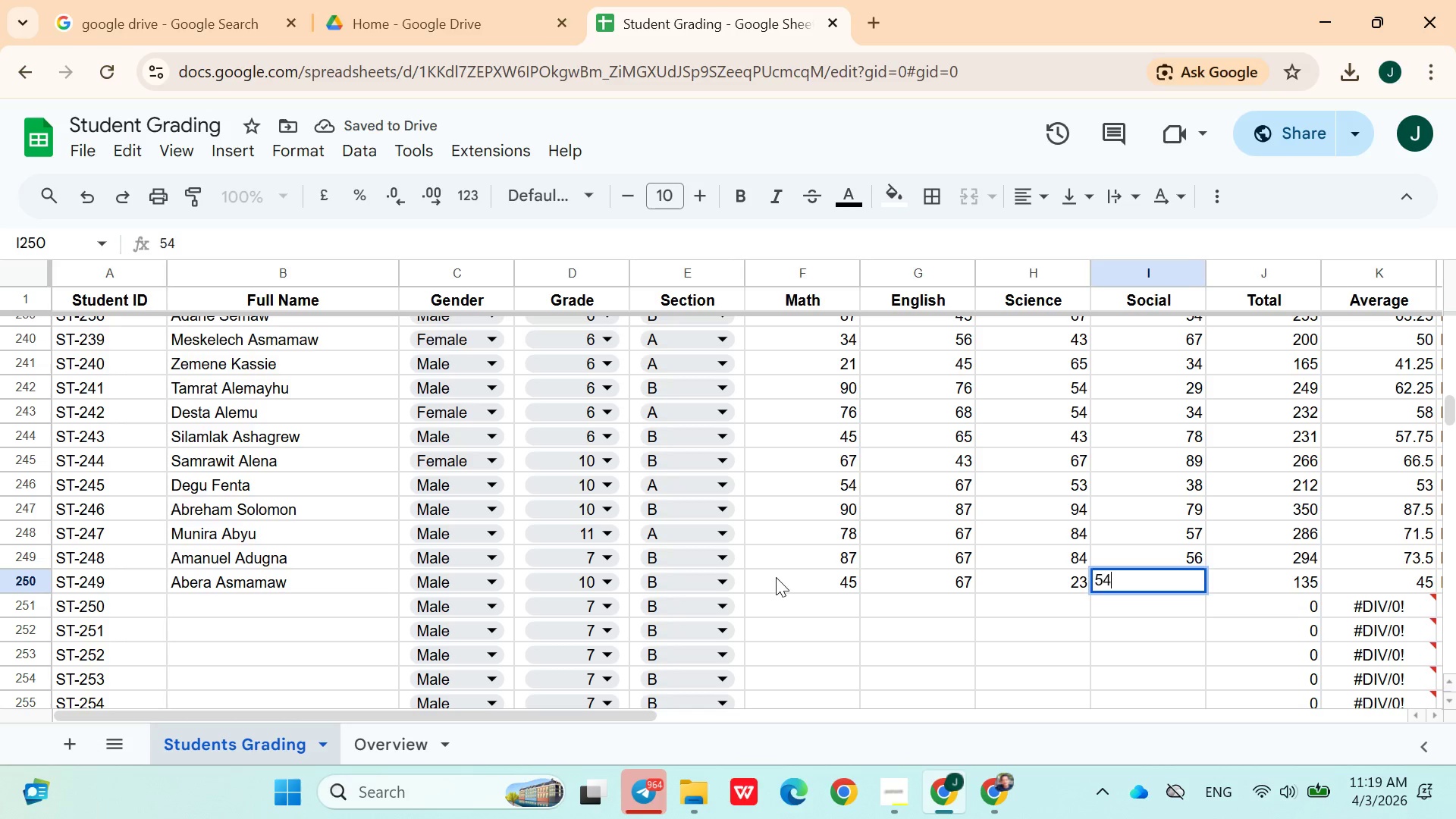 
key(ArrowRight)
 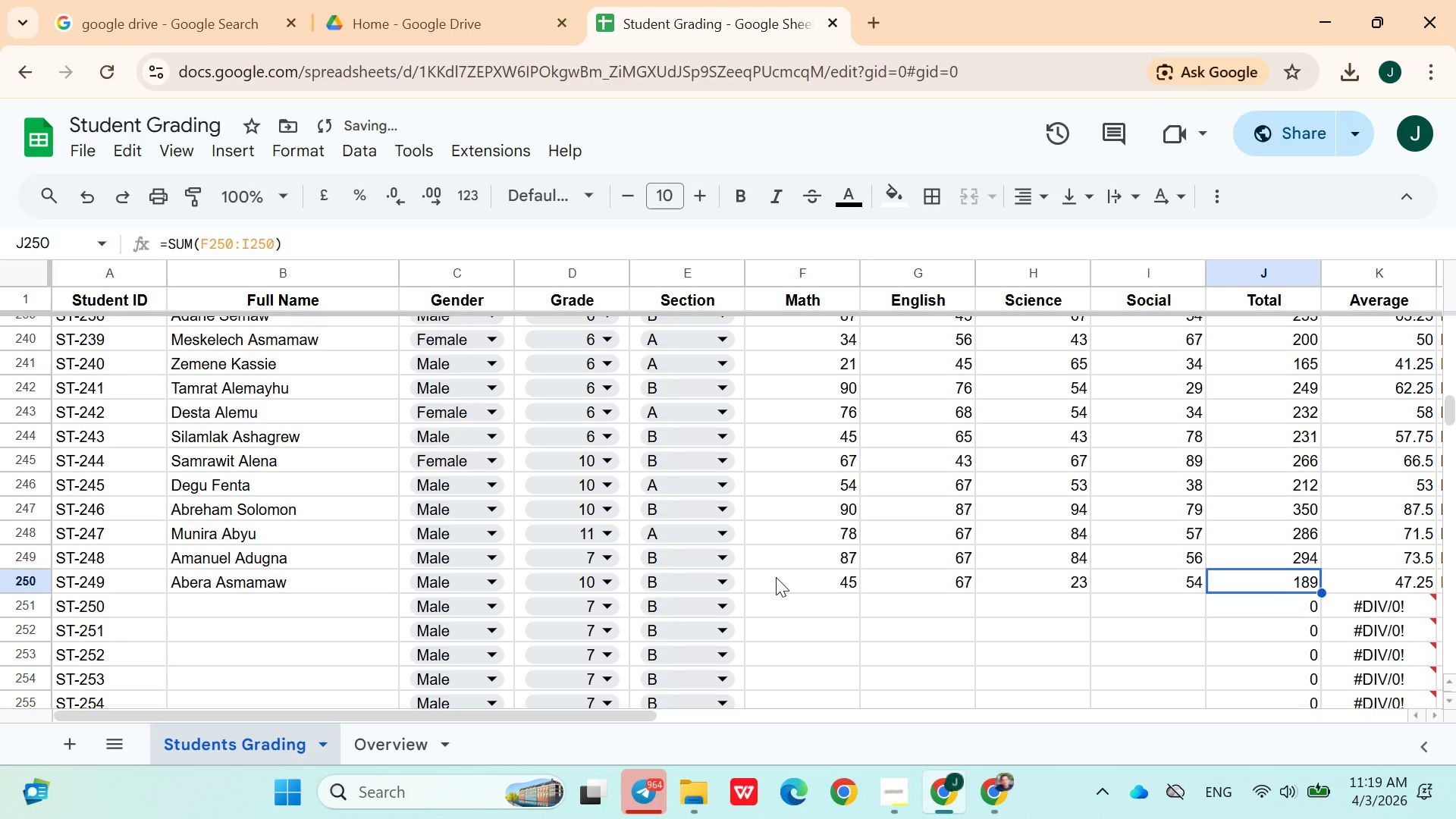 
key(ArrowDown)
 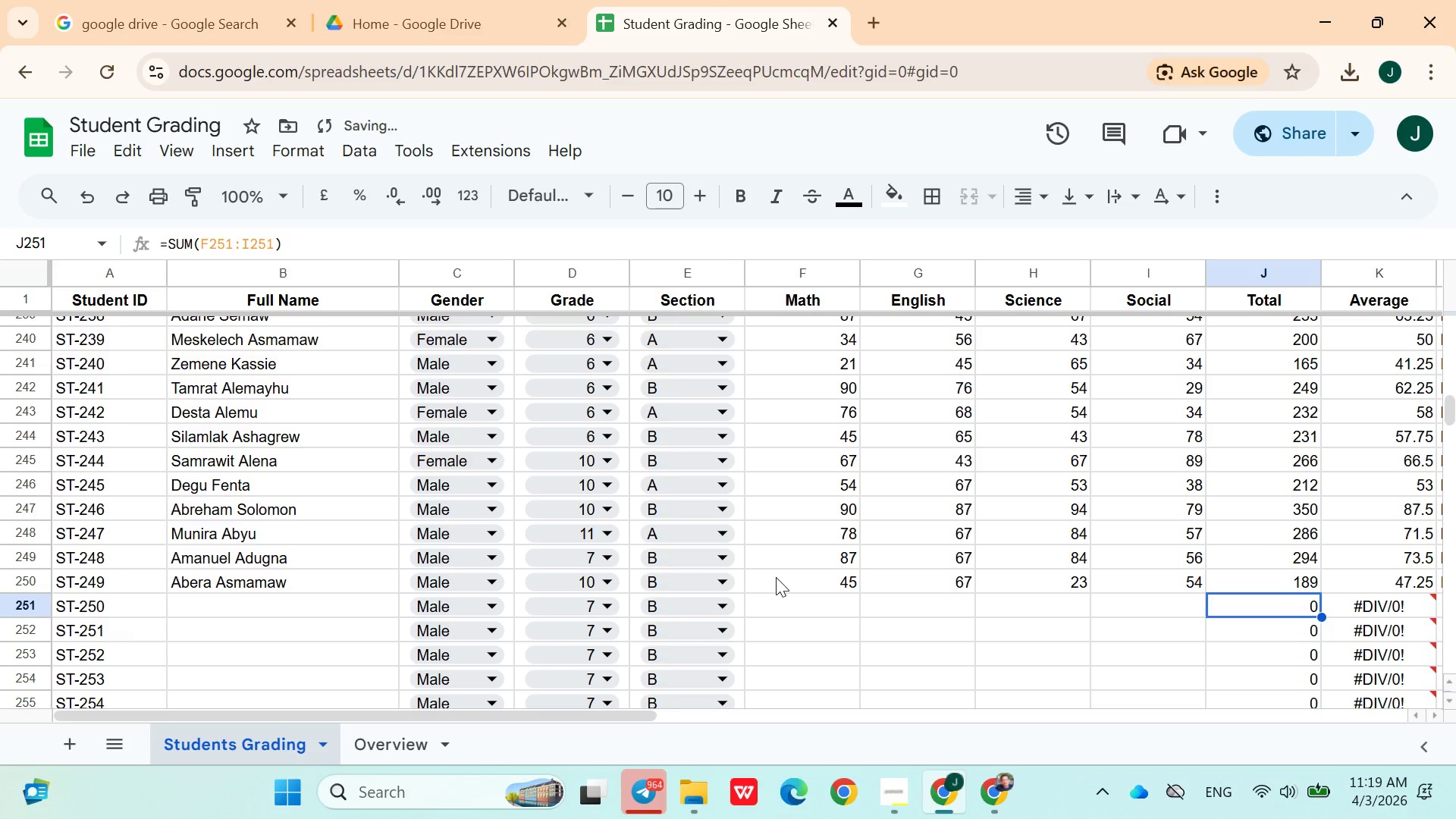 
hold_key(key=ArrowLeft, duration=0.94)
 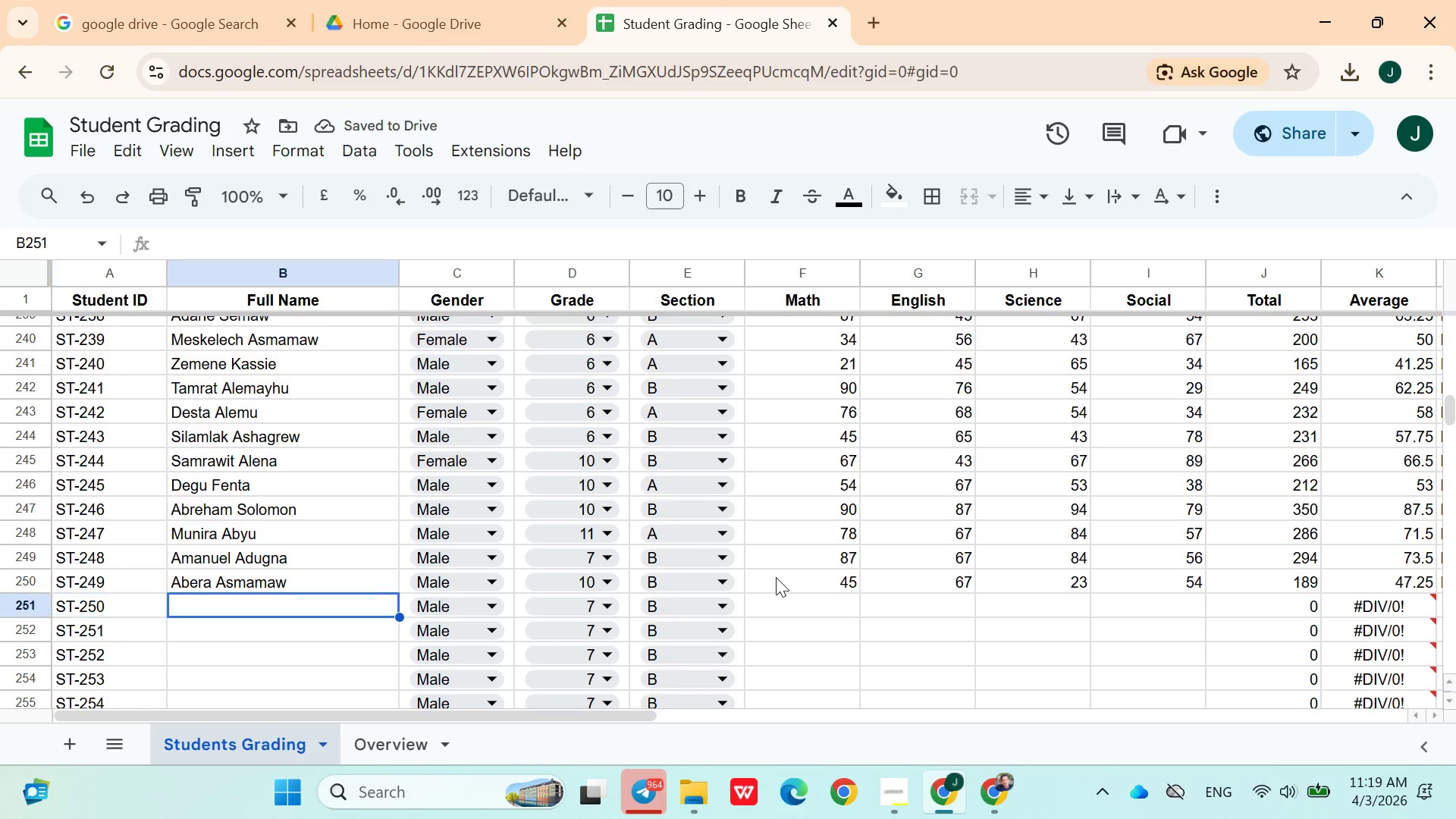 
key(ArrowRight)
 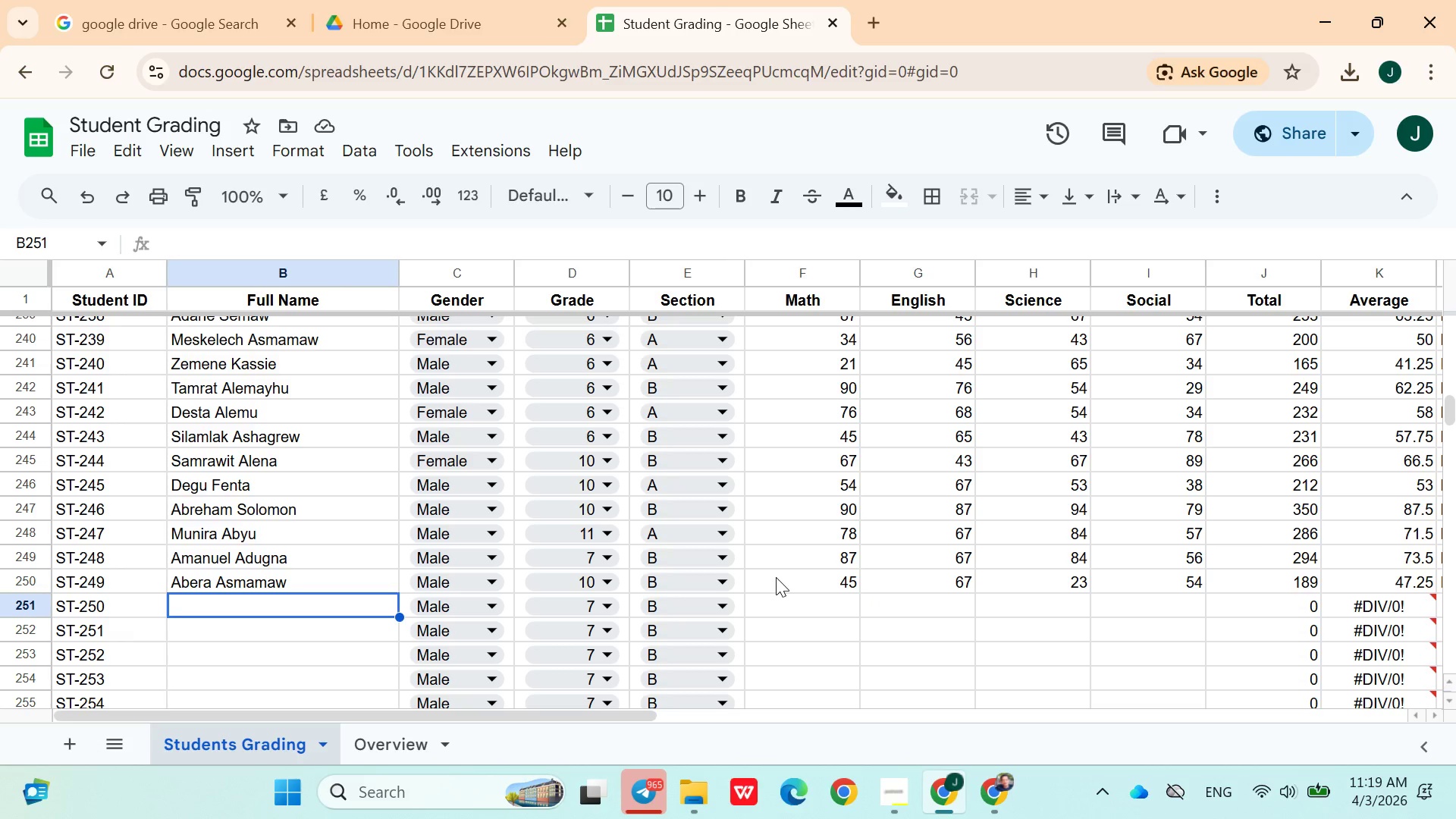 
wait(8.12)
 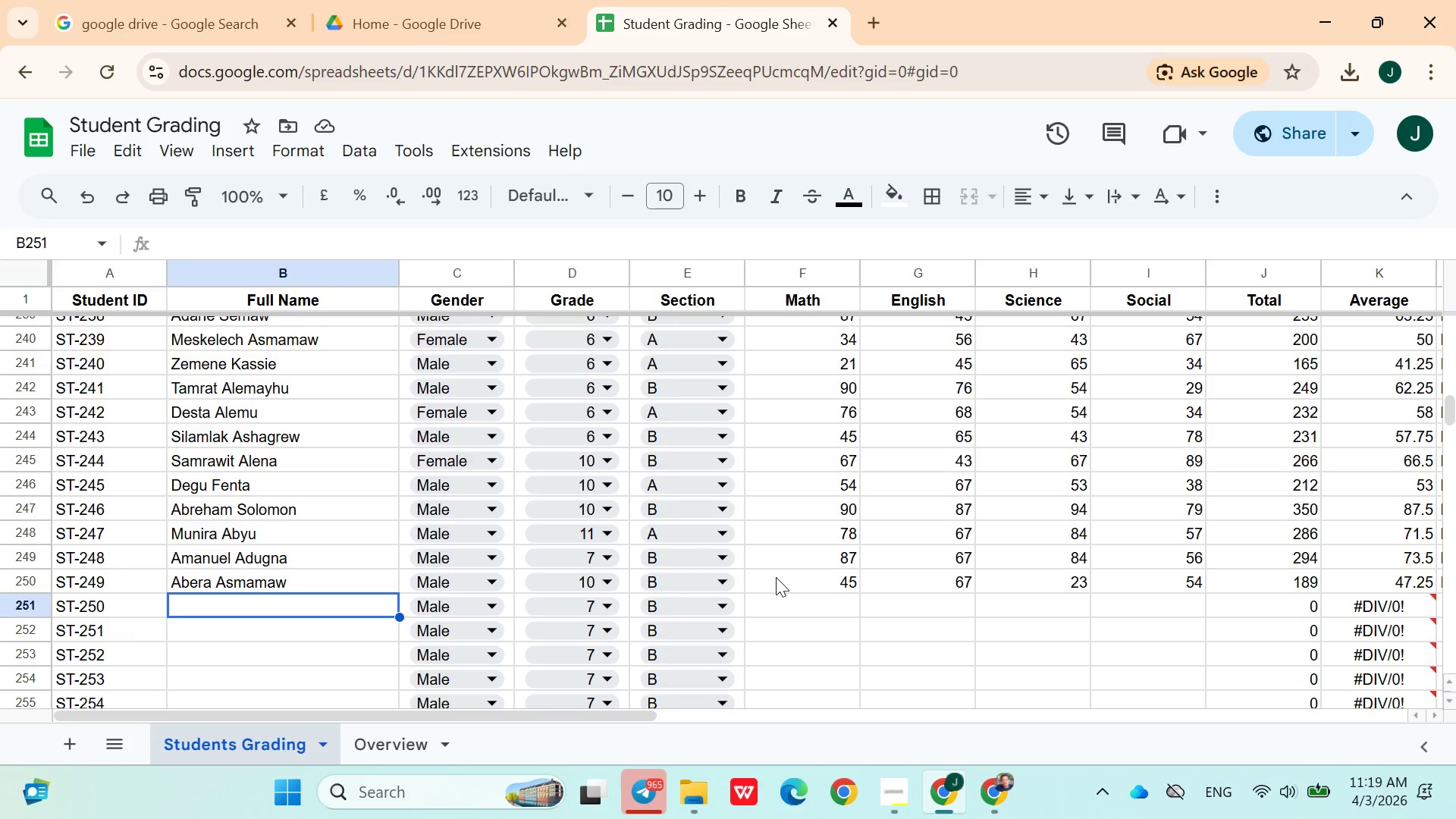 
double_click([1428, 691])
 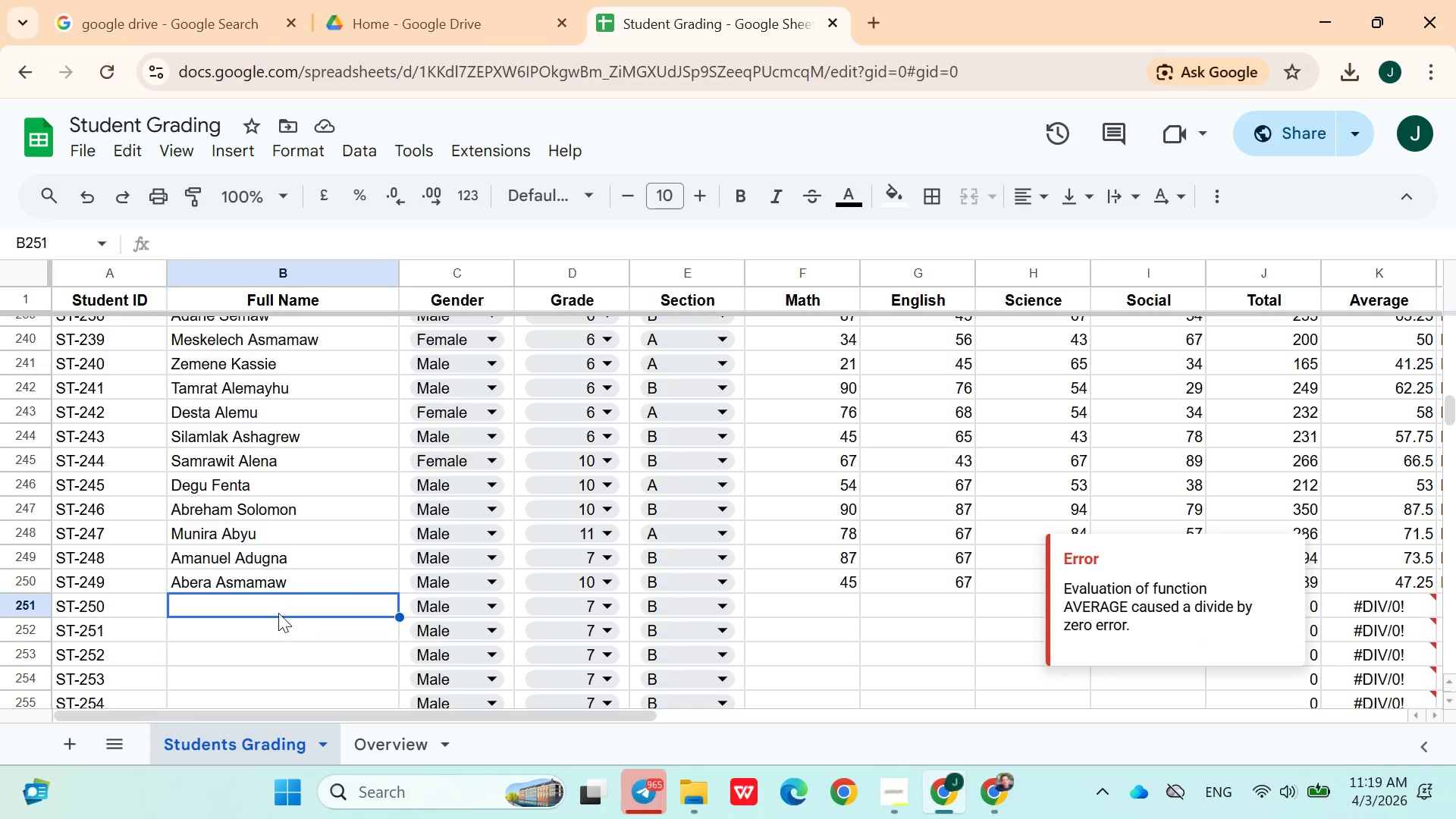 
double_click([275, 610])
 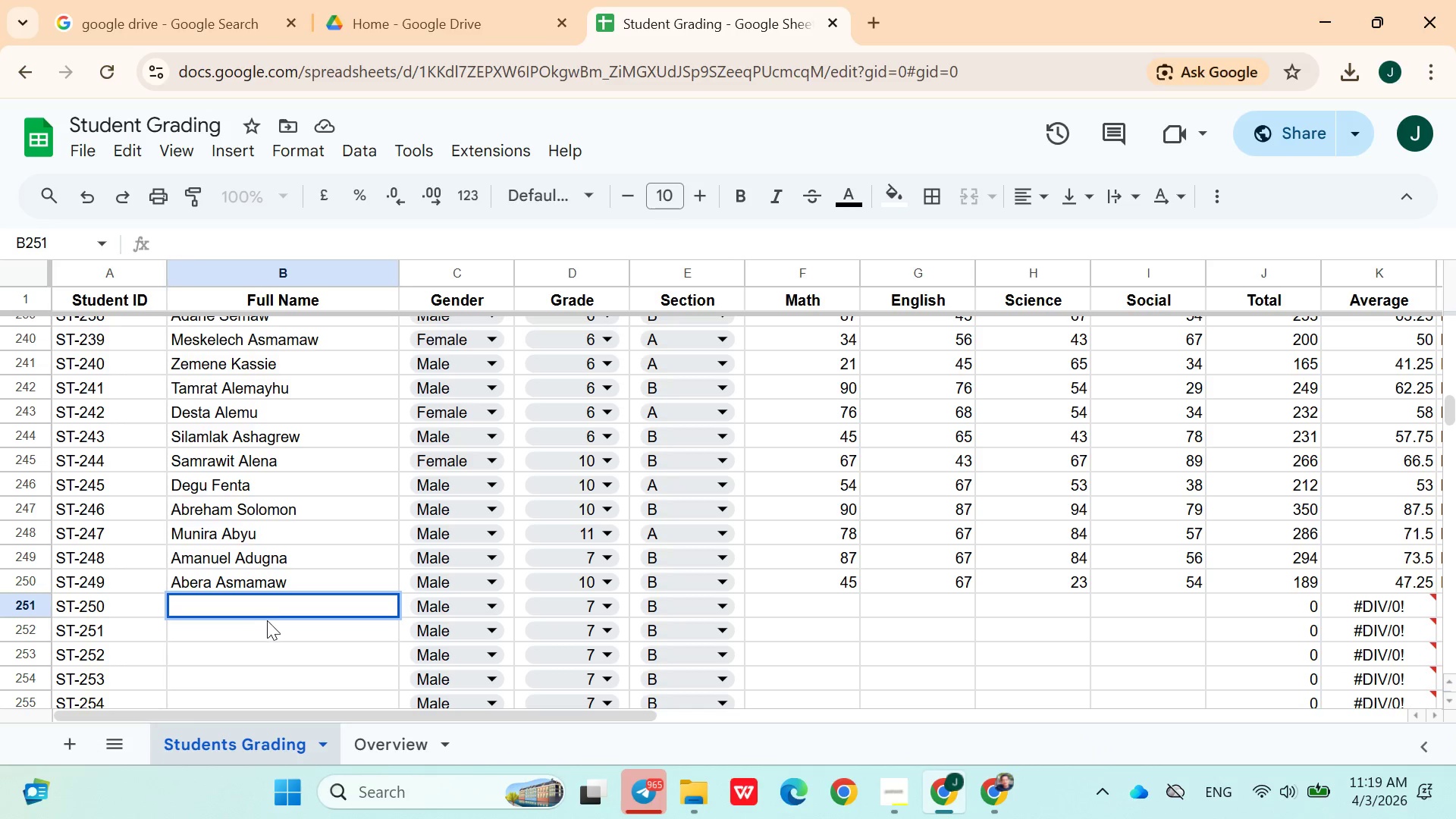 
left_click([261, 627])
 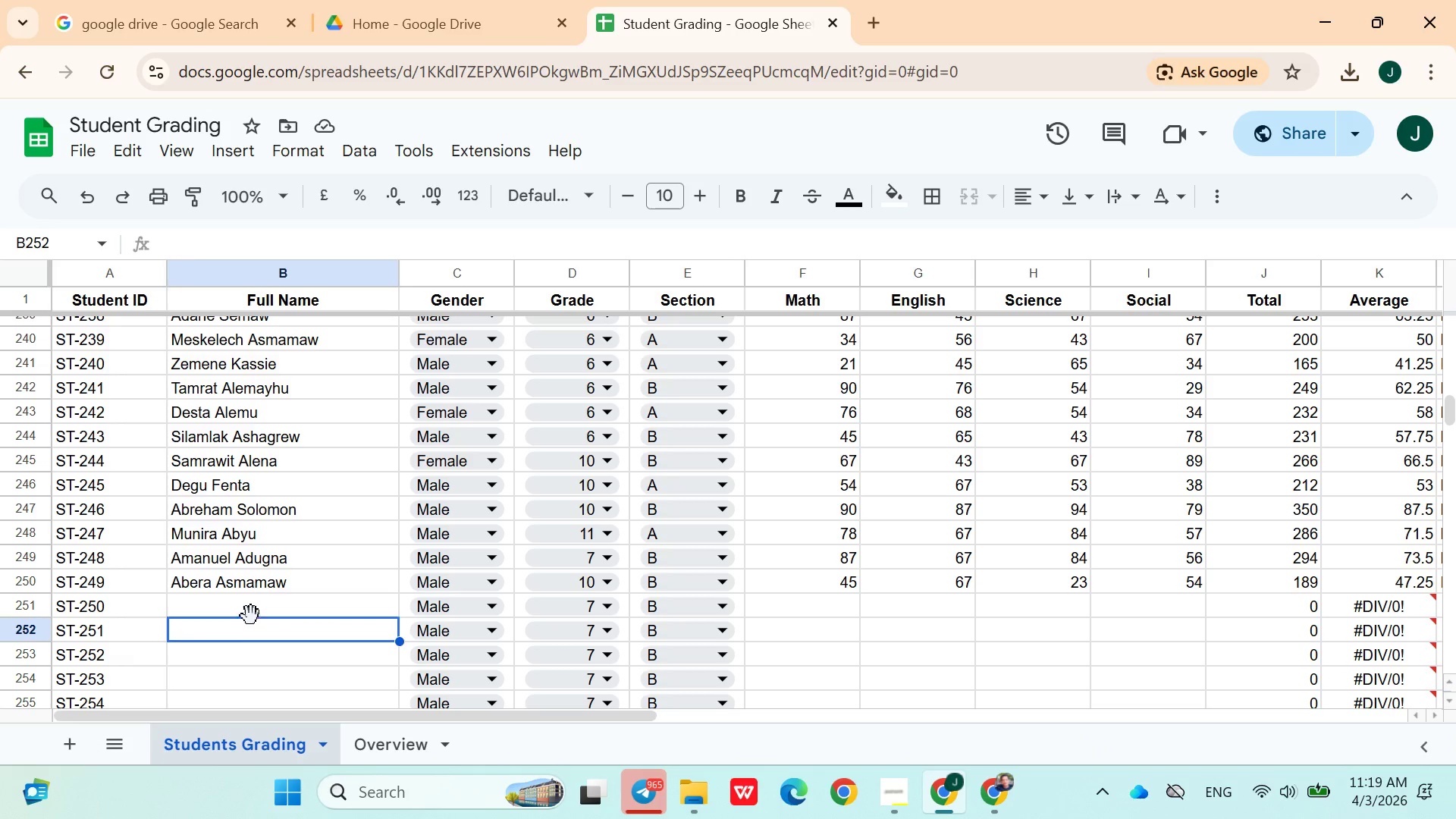 
left_click([251, 616])
 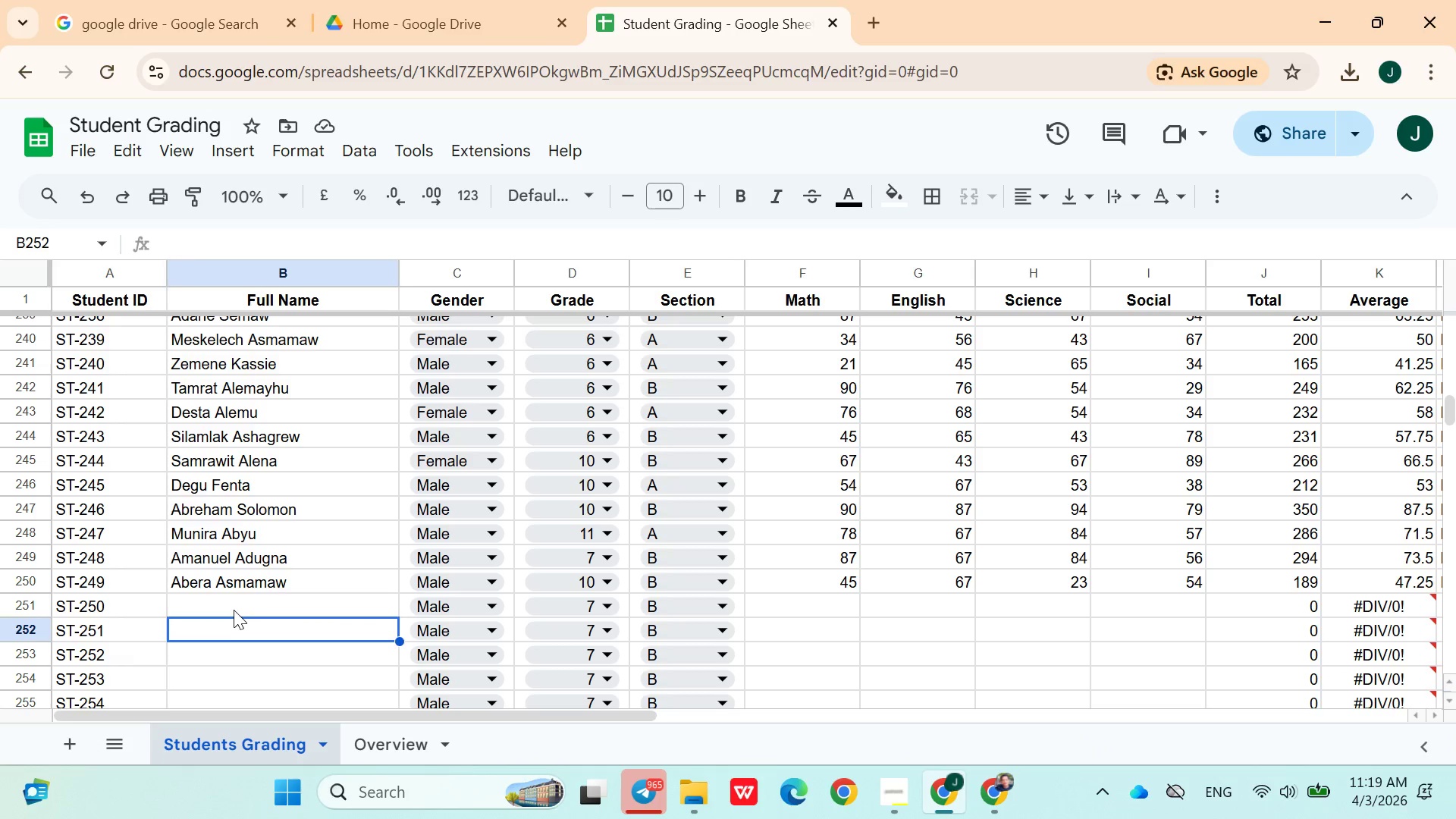 
left_click([232, 608])
 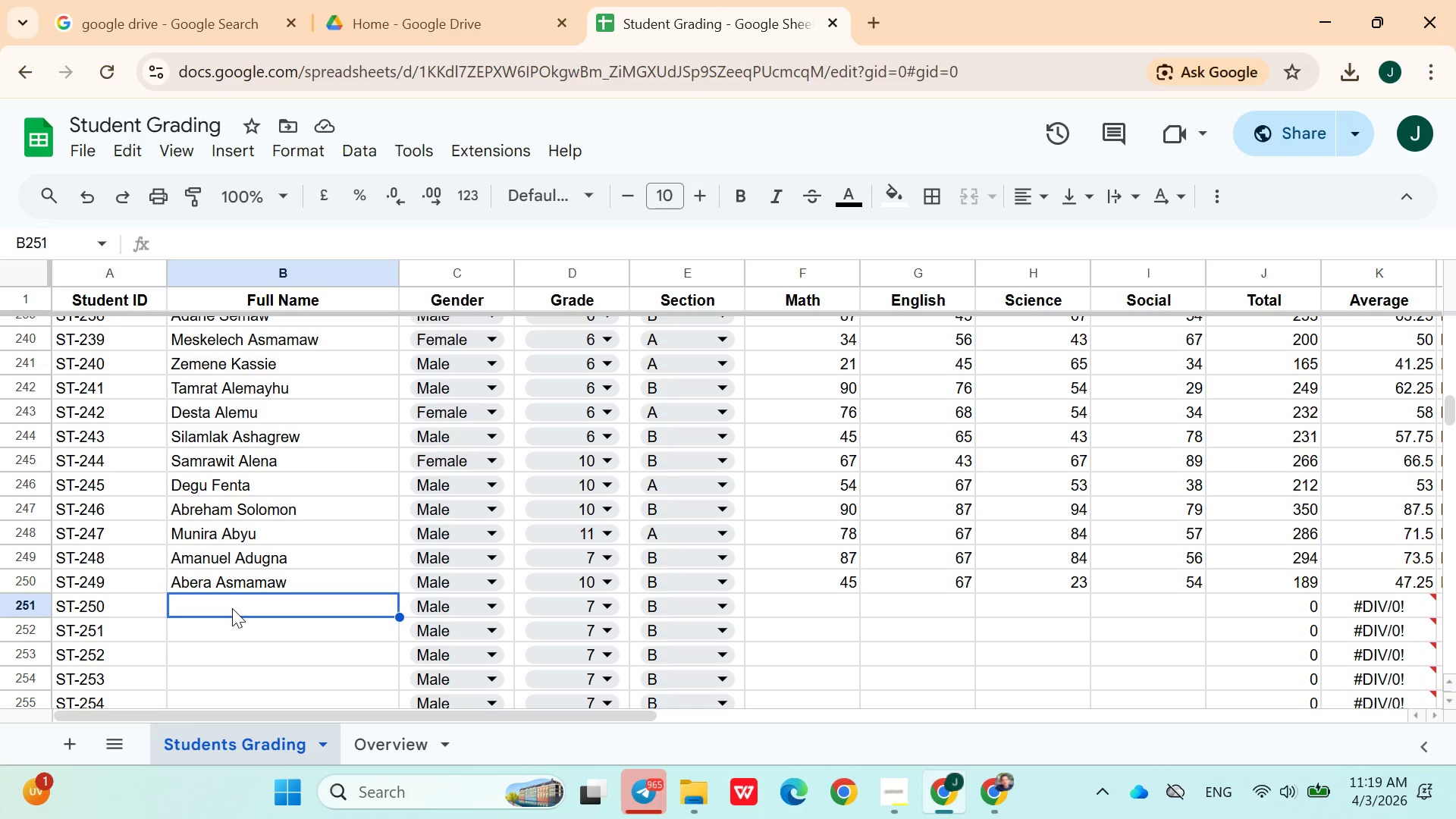 
wait(22.47)
 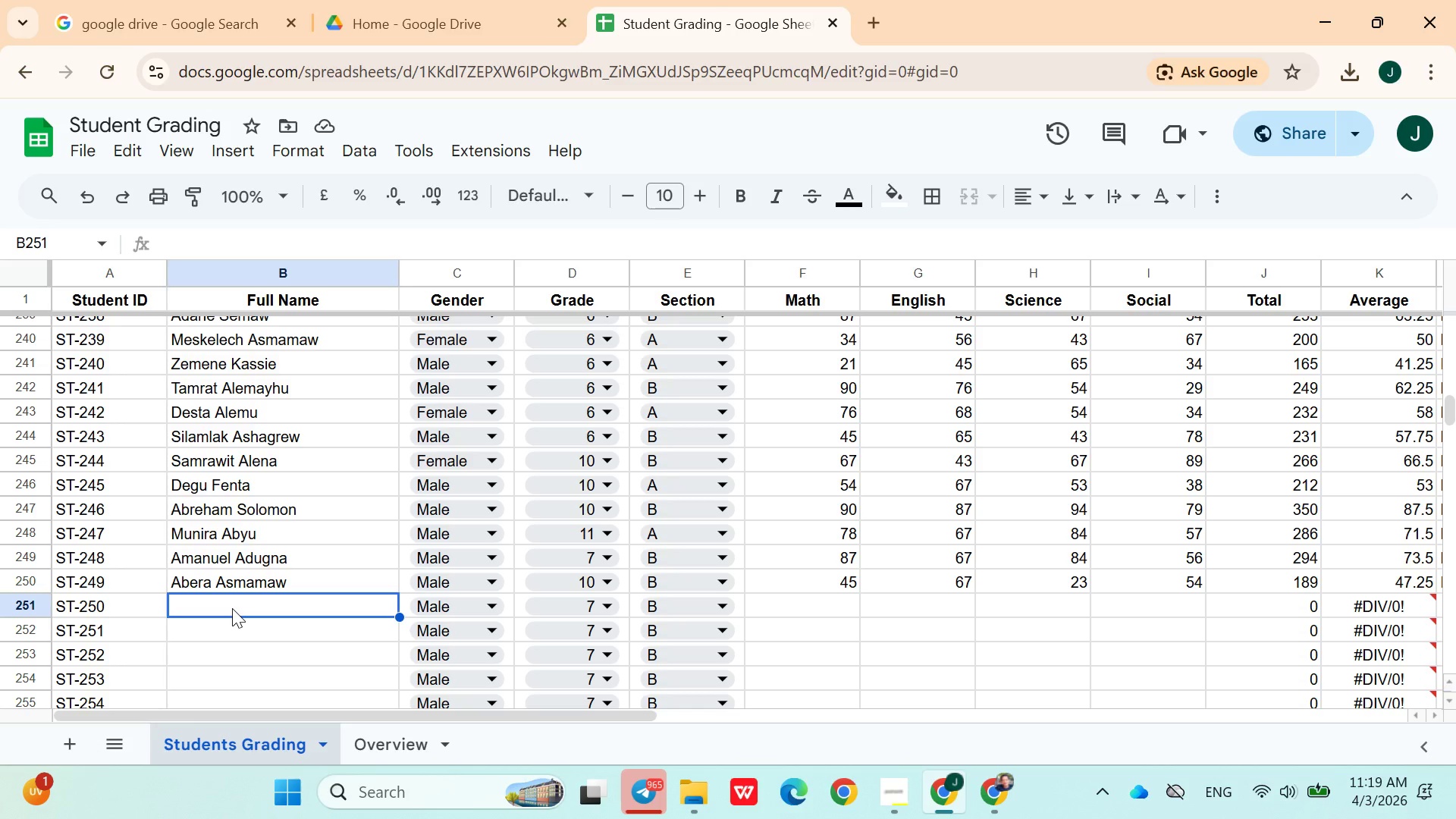 
type(Fena)
key(Backspace)
type(ta Abera)
 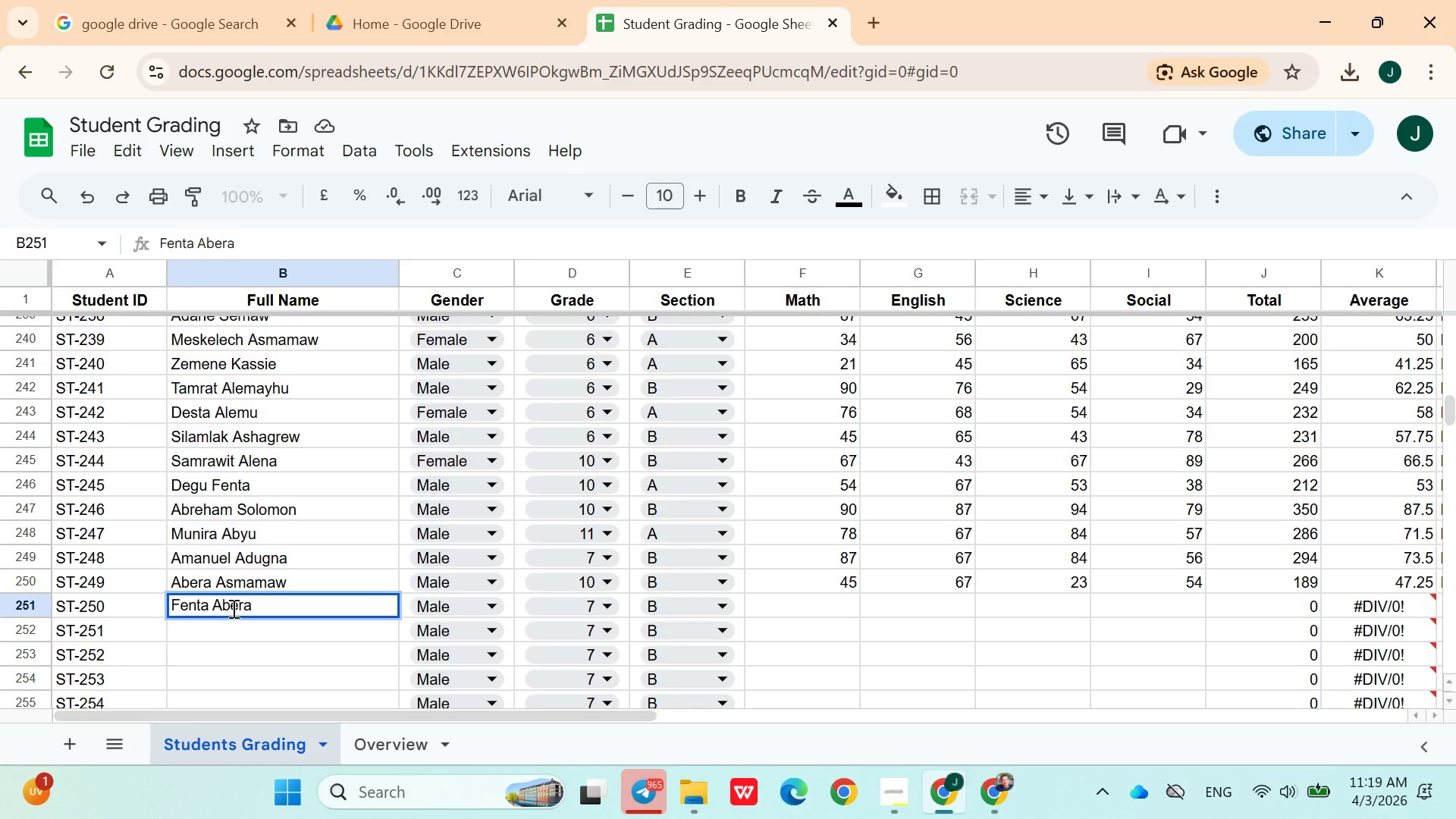 
left_click([551, 604])
 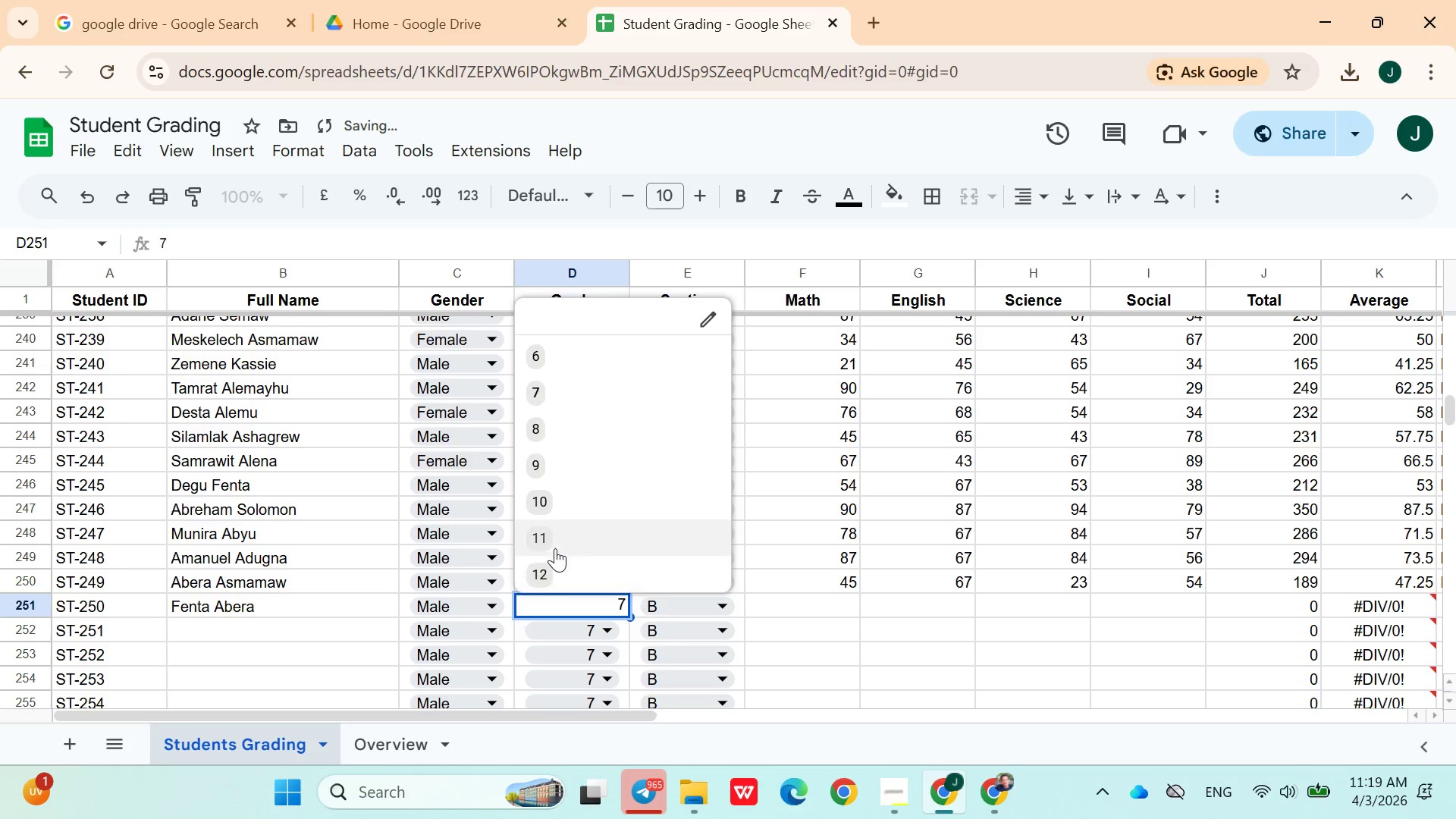 
left_click([555, 545])
 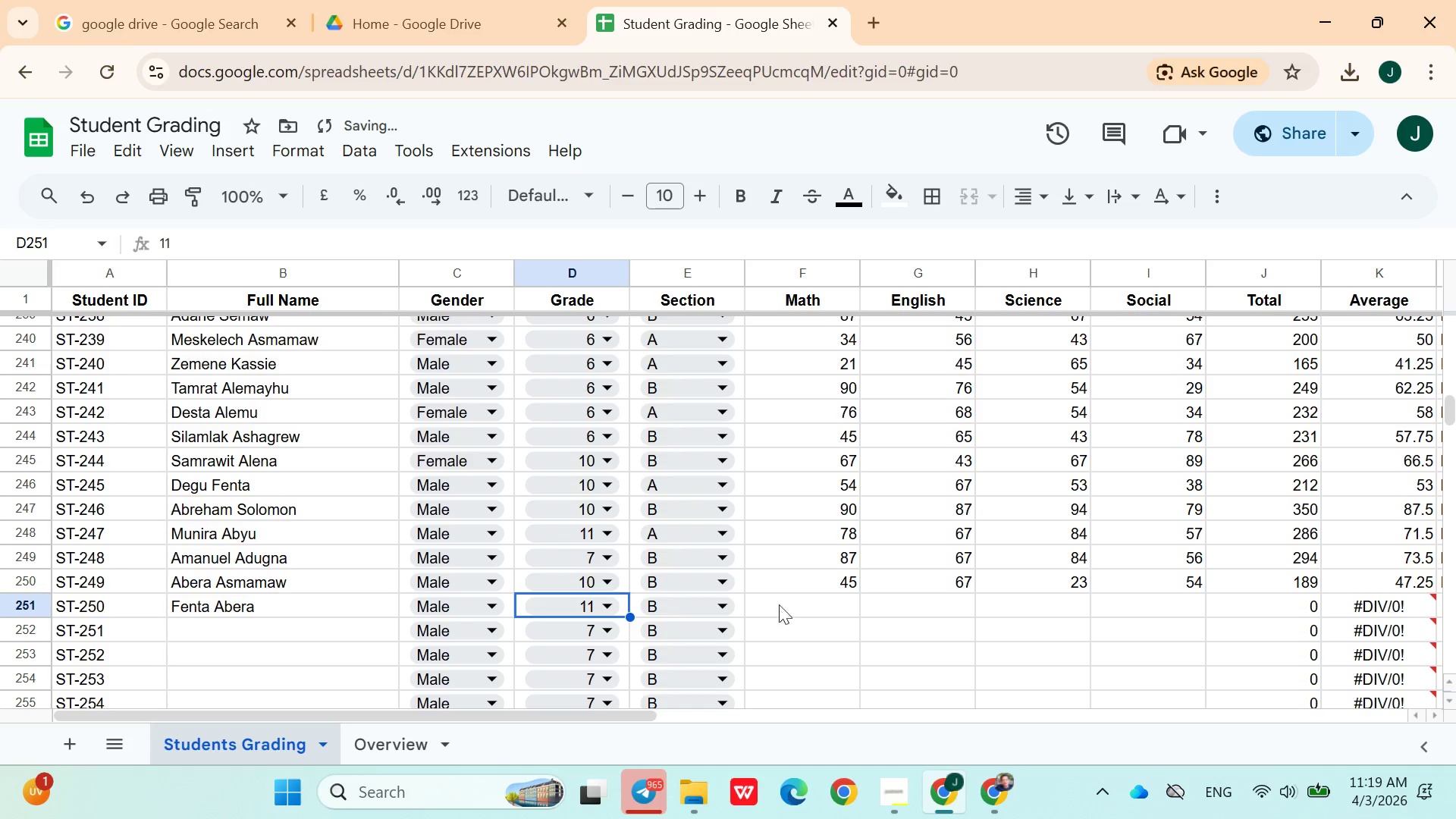 
left_click([726, 607])
 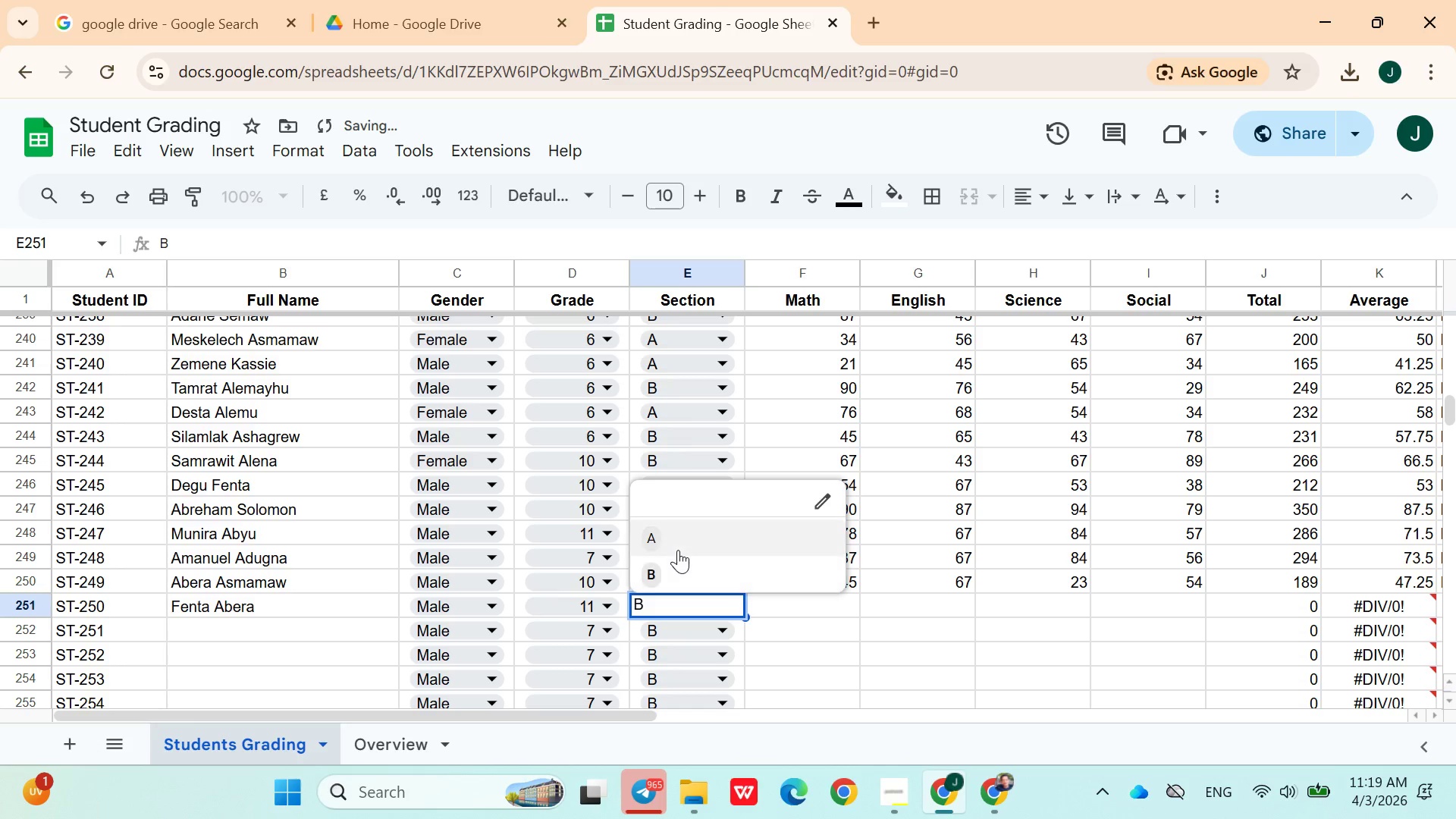 
left_click([678, 545])
 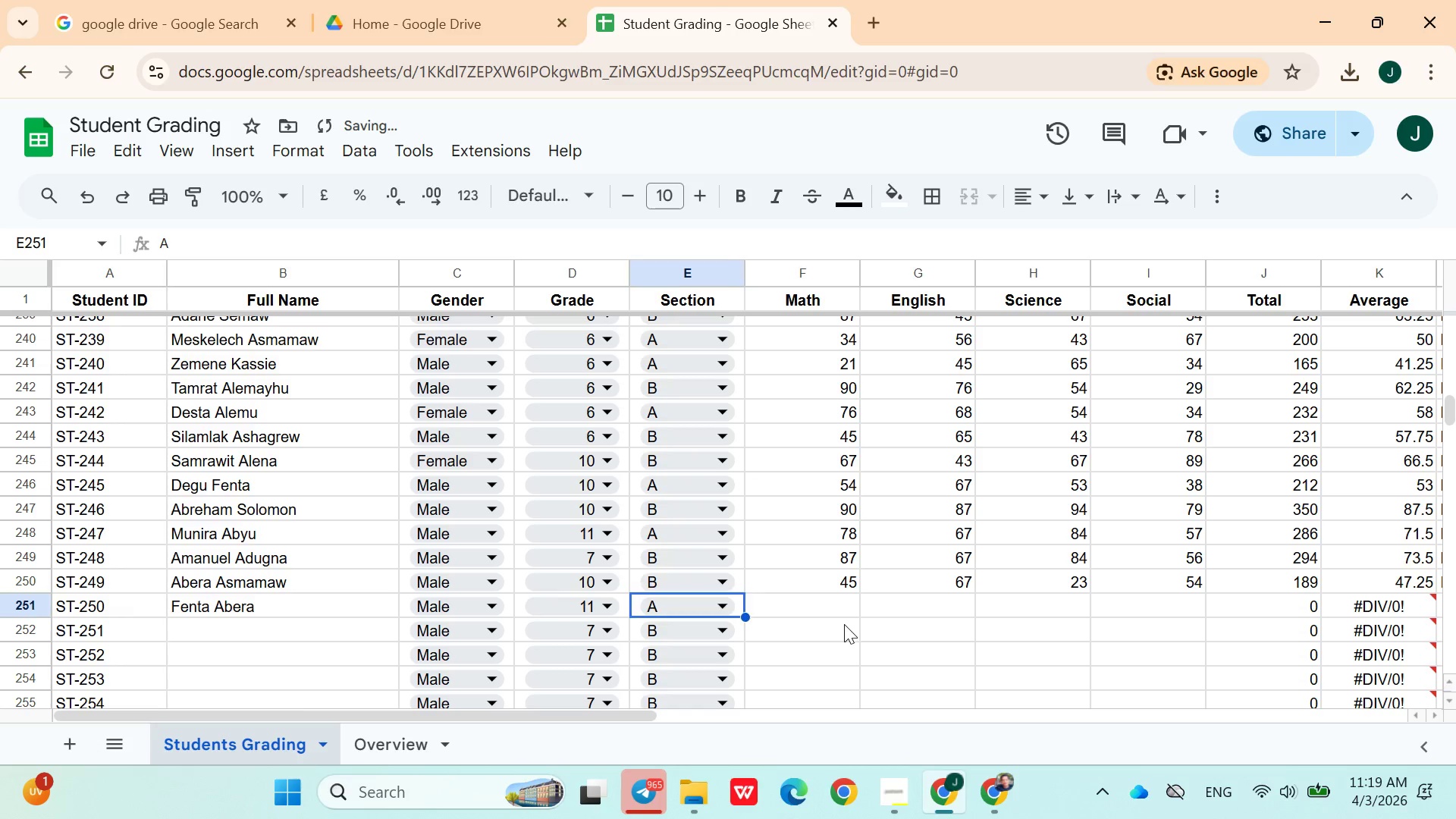 
left_click([844, 624])
 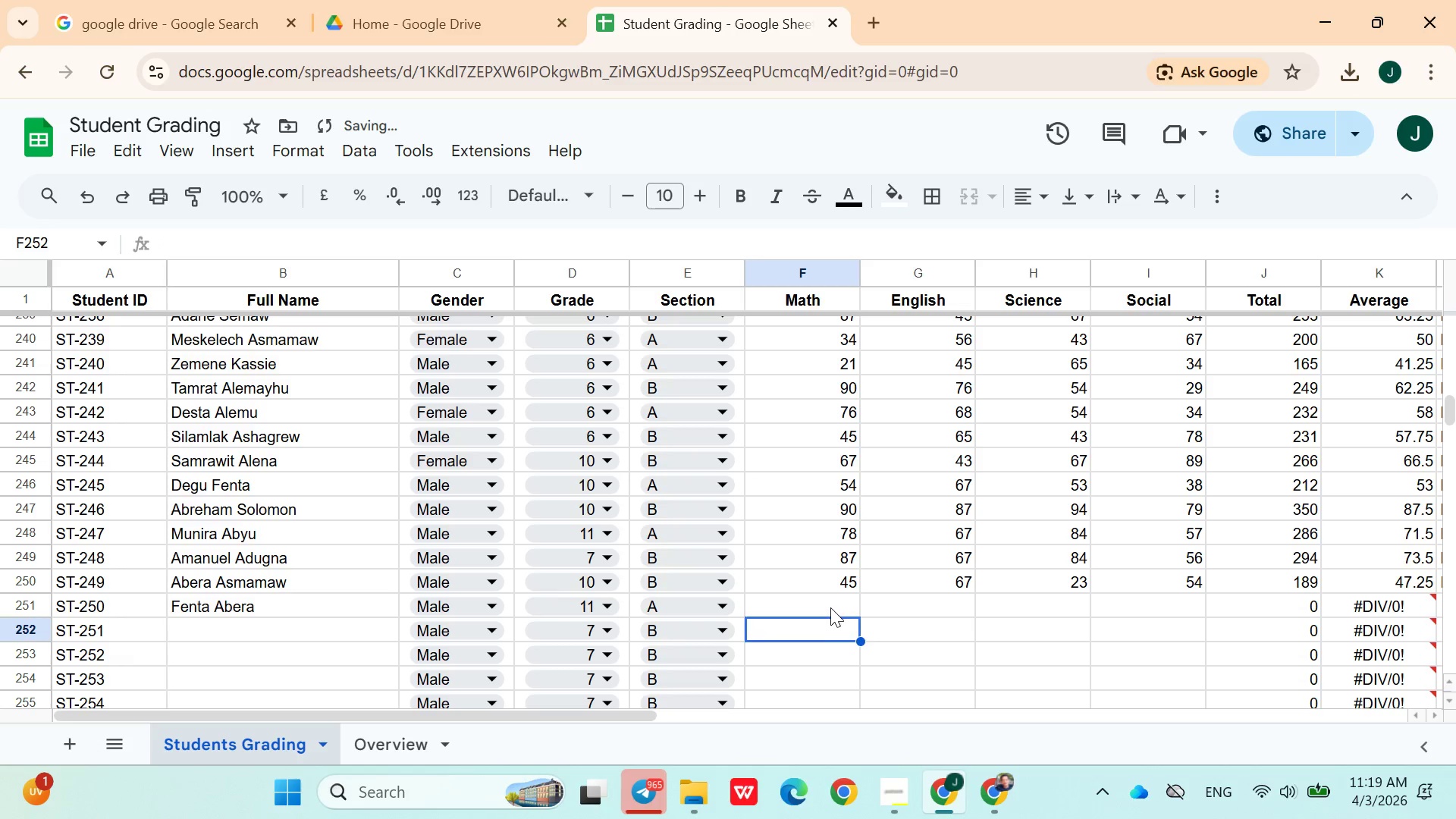 
left_click([828, 607])
 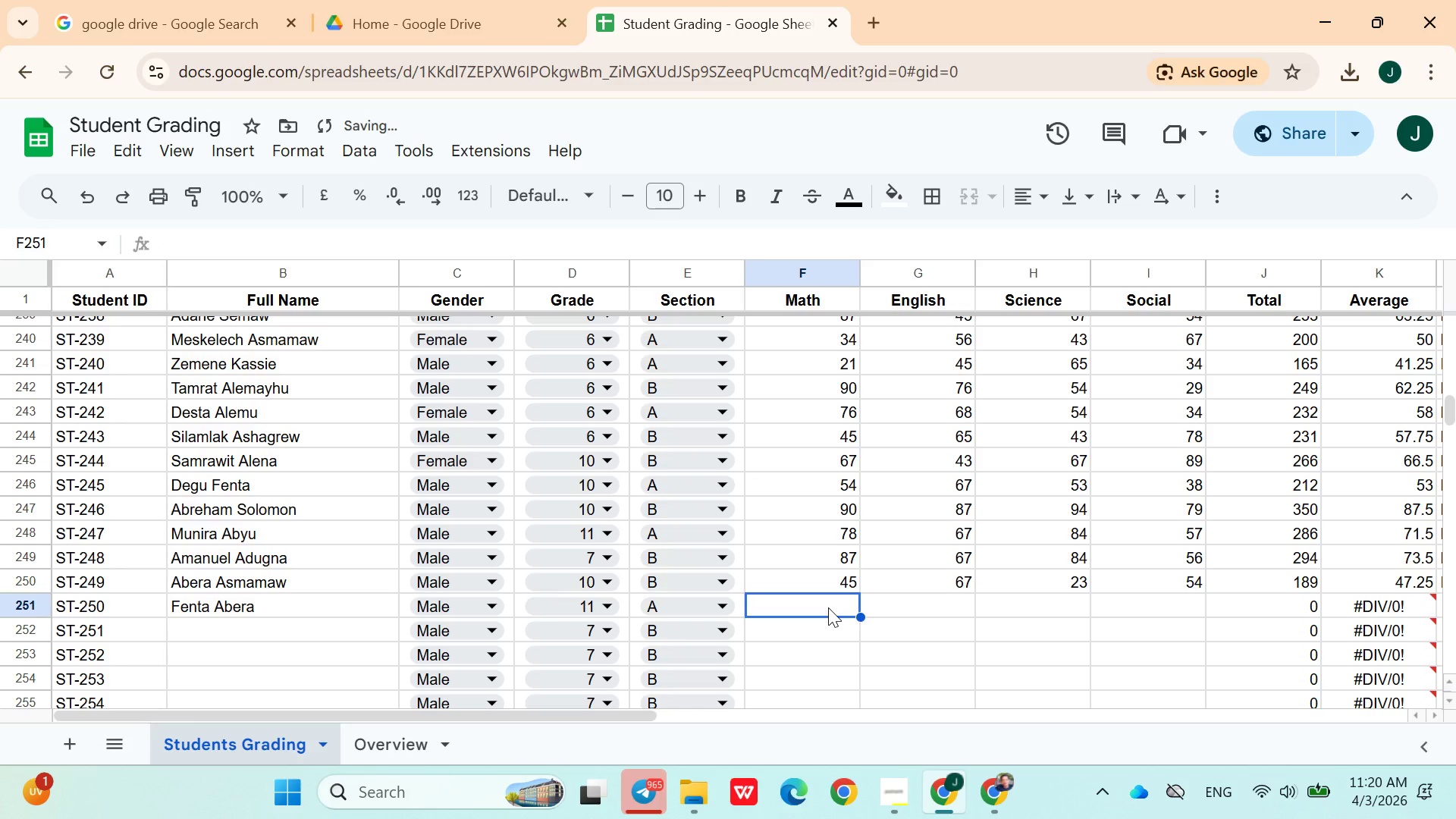 
type(67)
 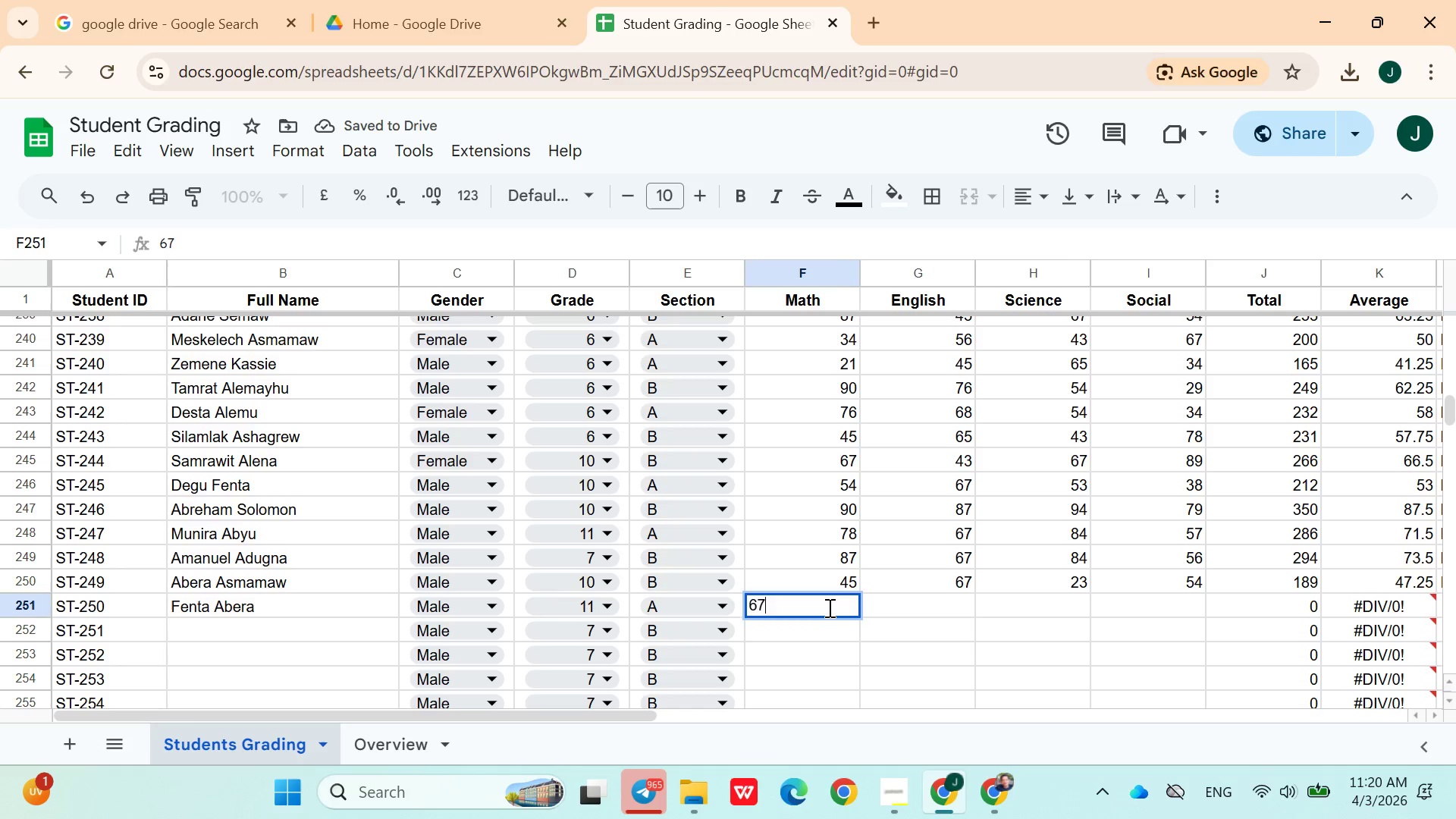 
key(ArrowRight)
 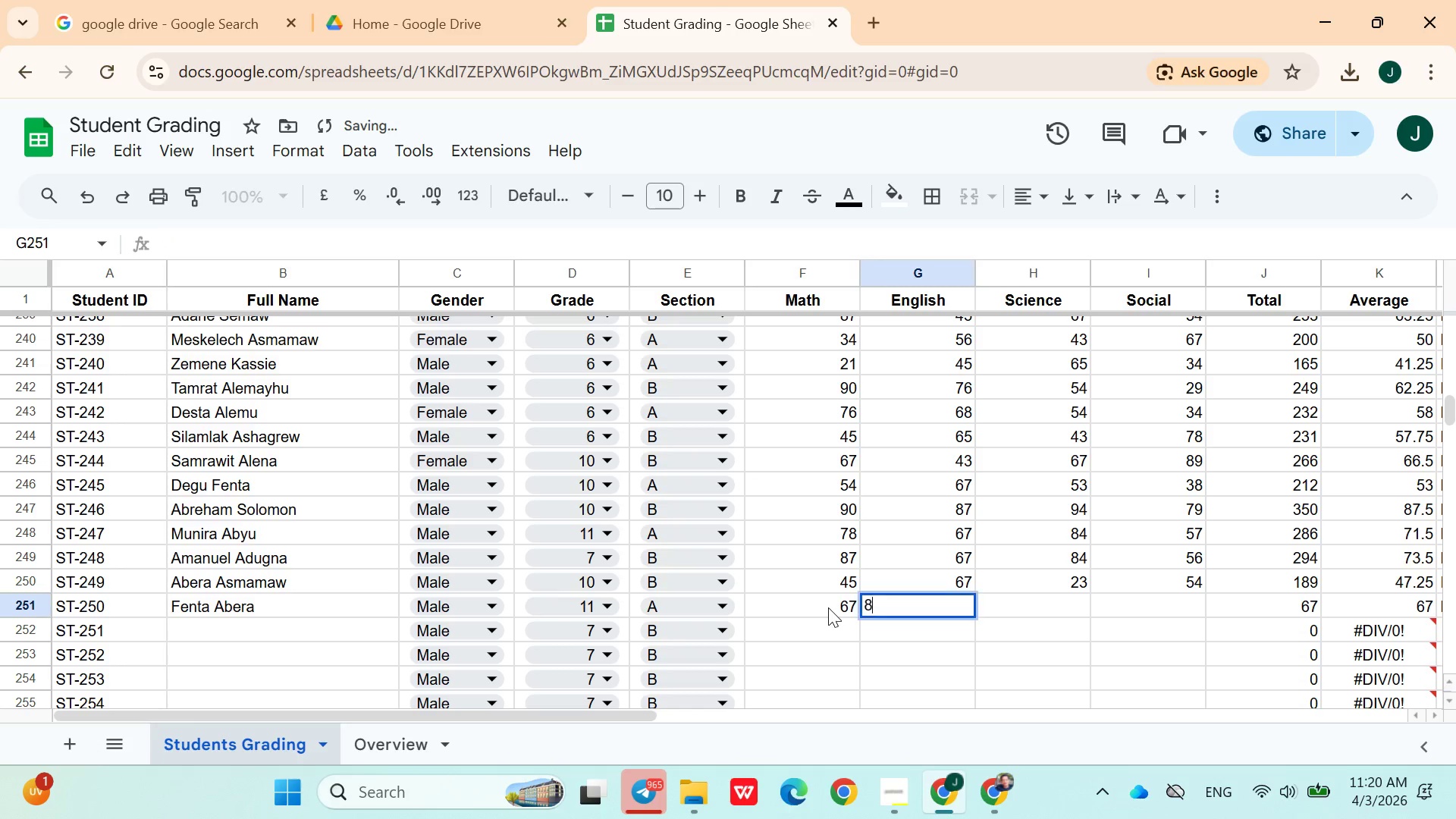 
type(87)
 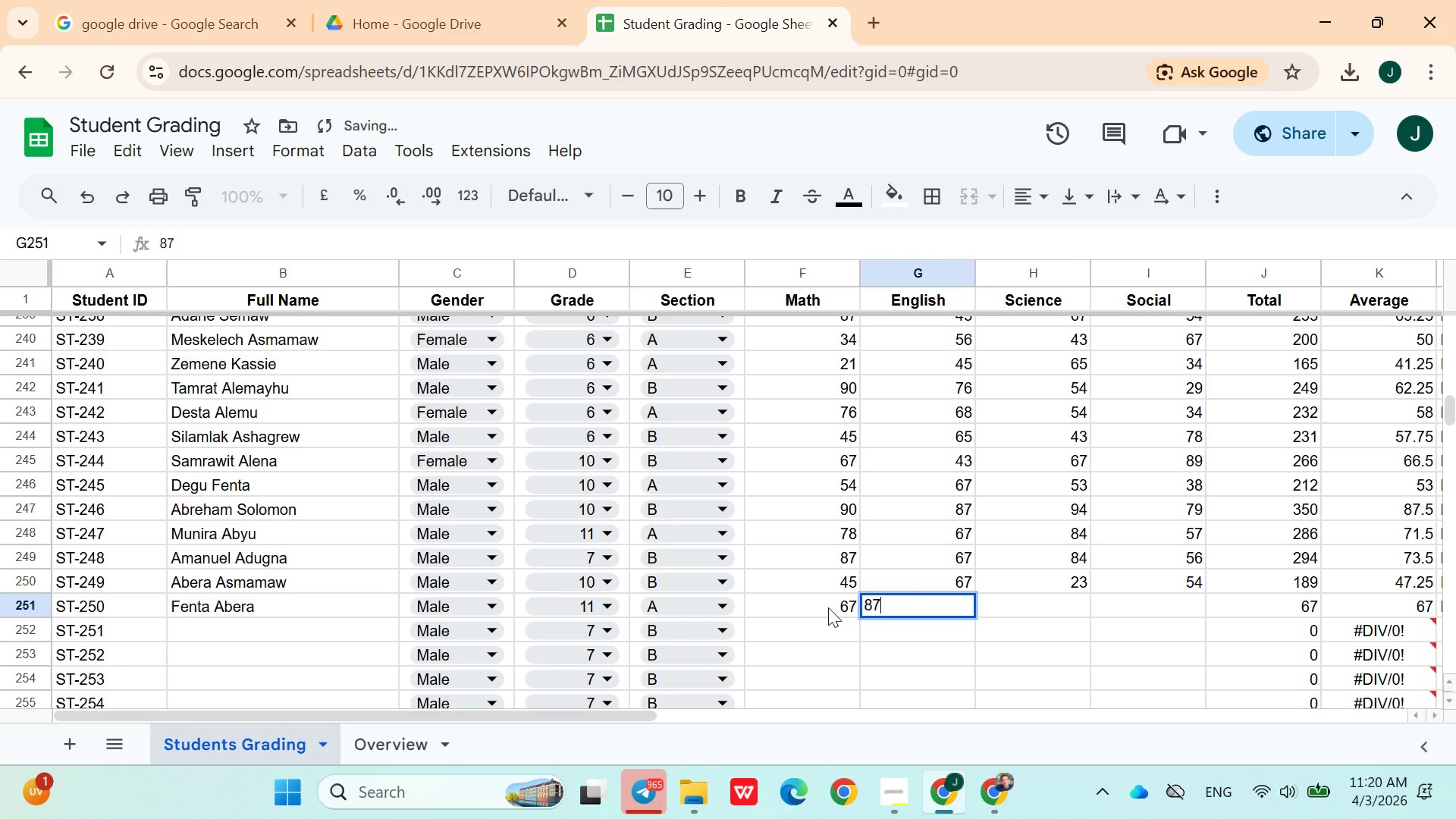 
key(ArrowRight)
 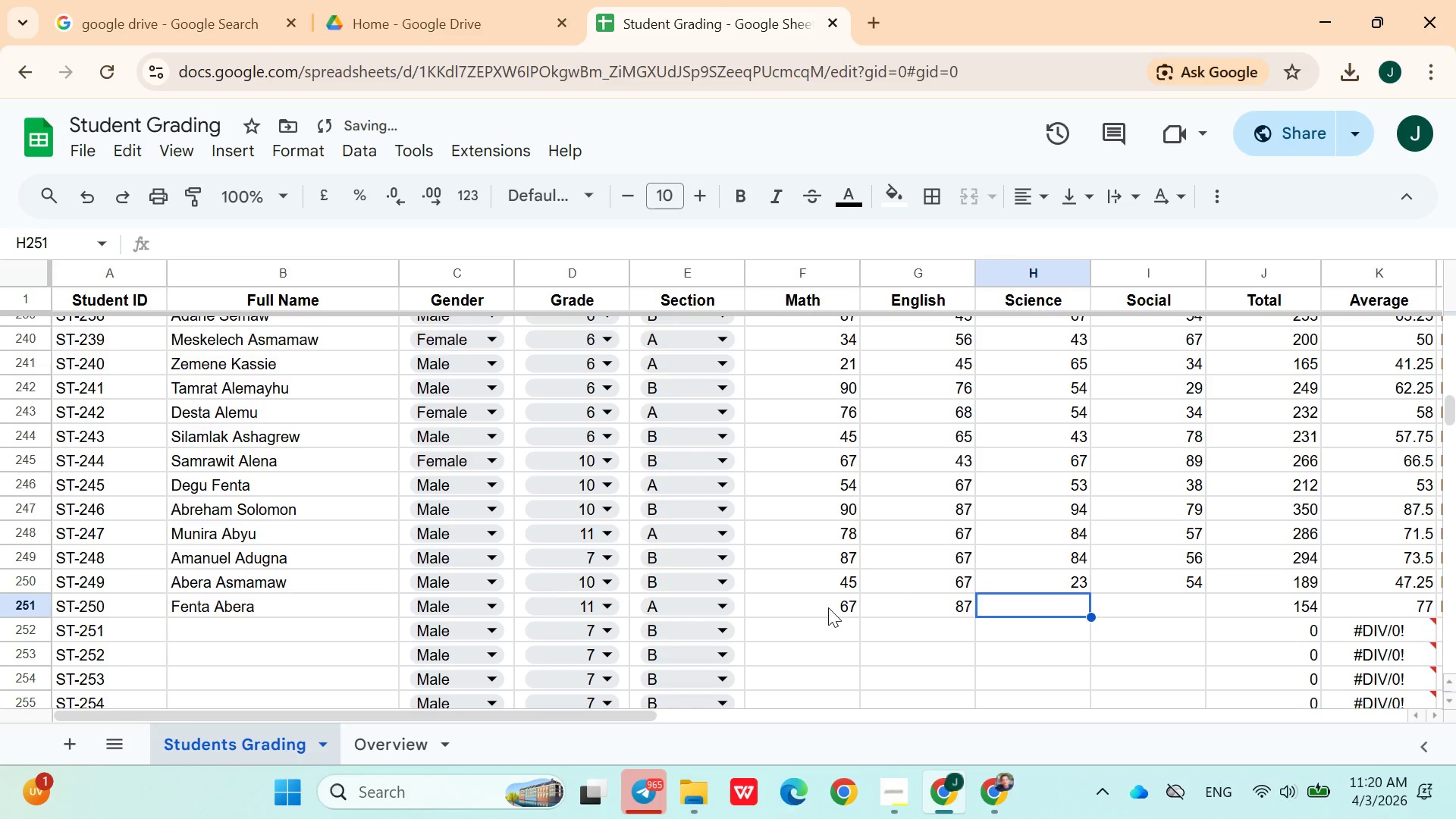 
type(54)
 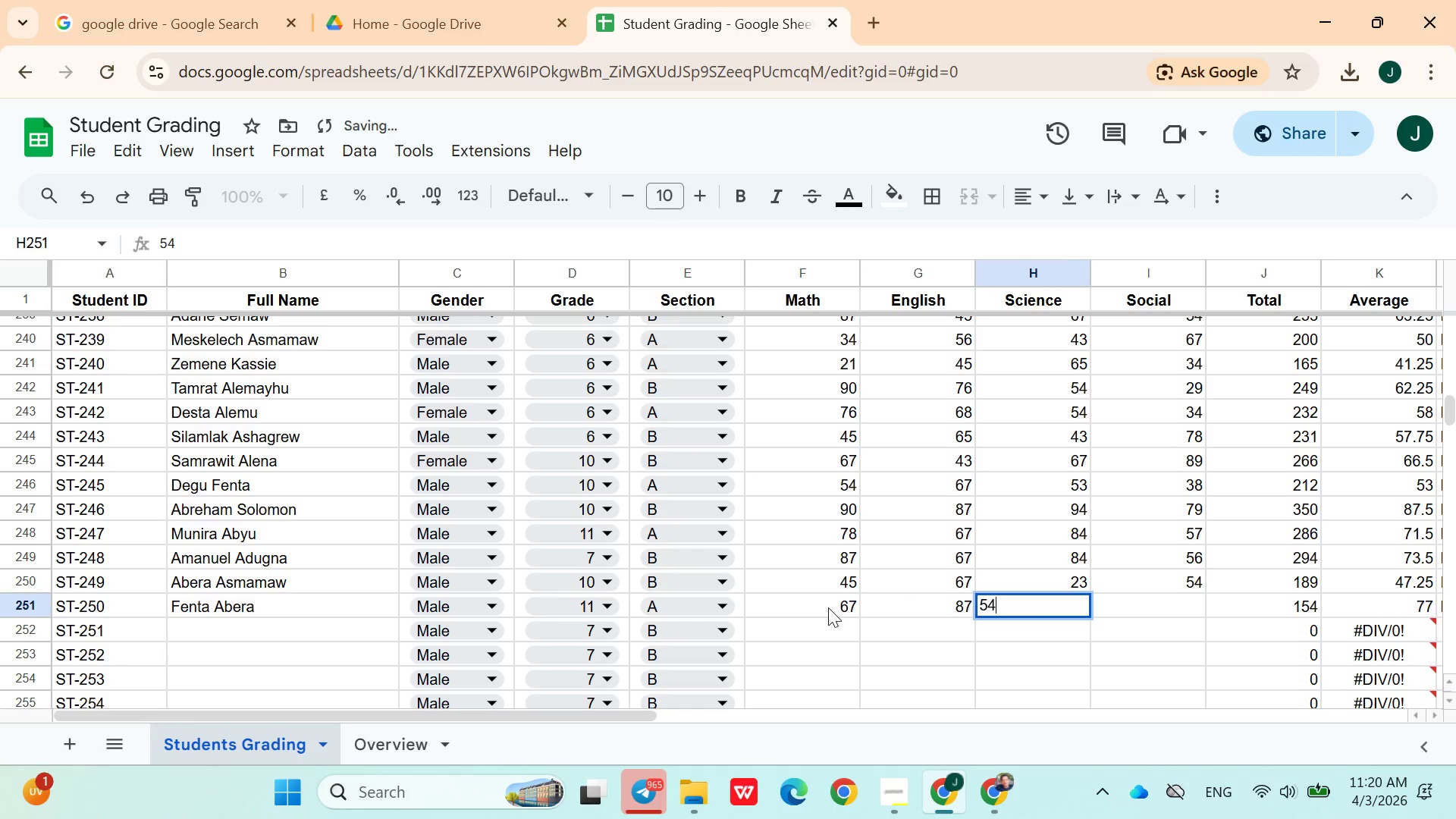 
key(ArrowRight)
 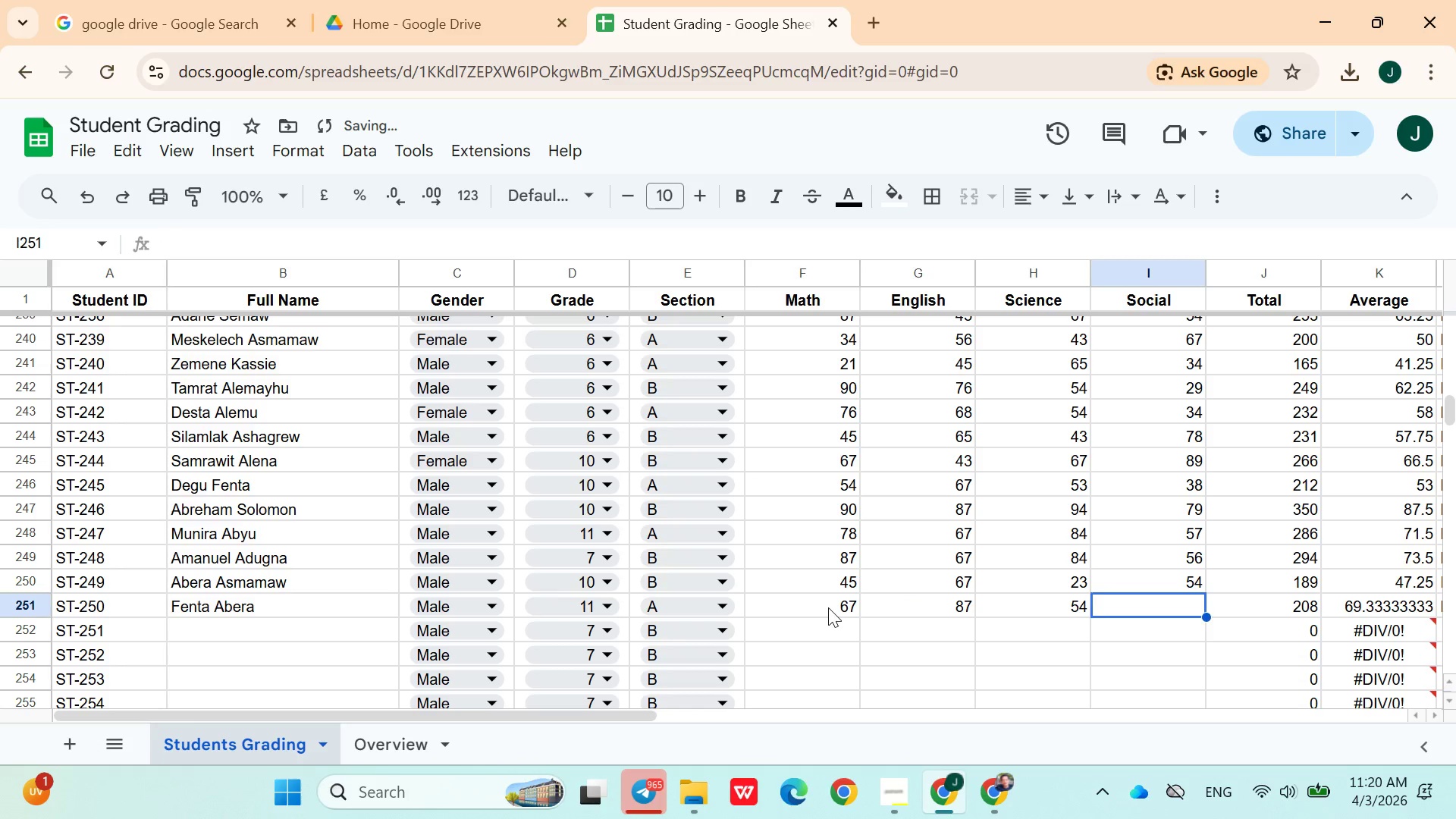 
type(67)
 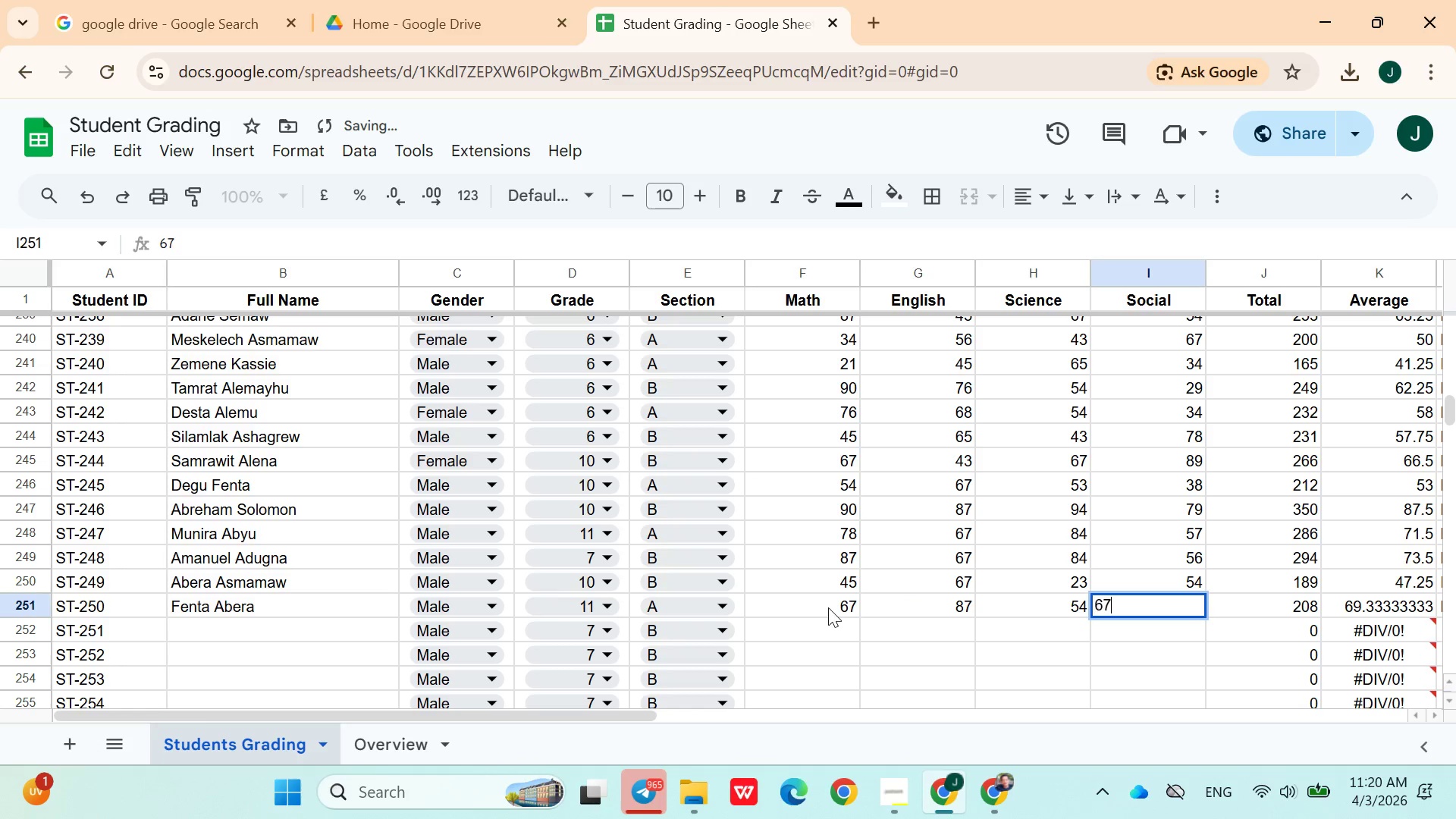 
key(ArrowDown)
 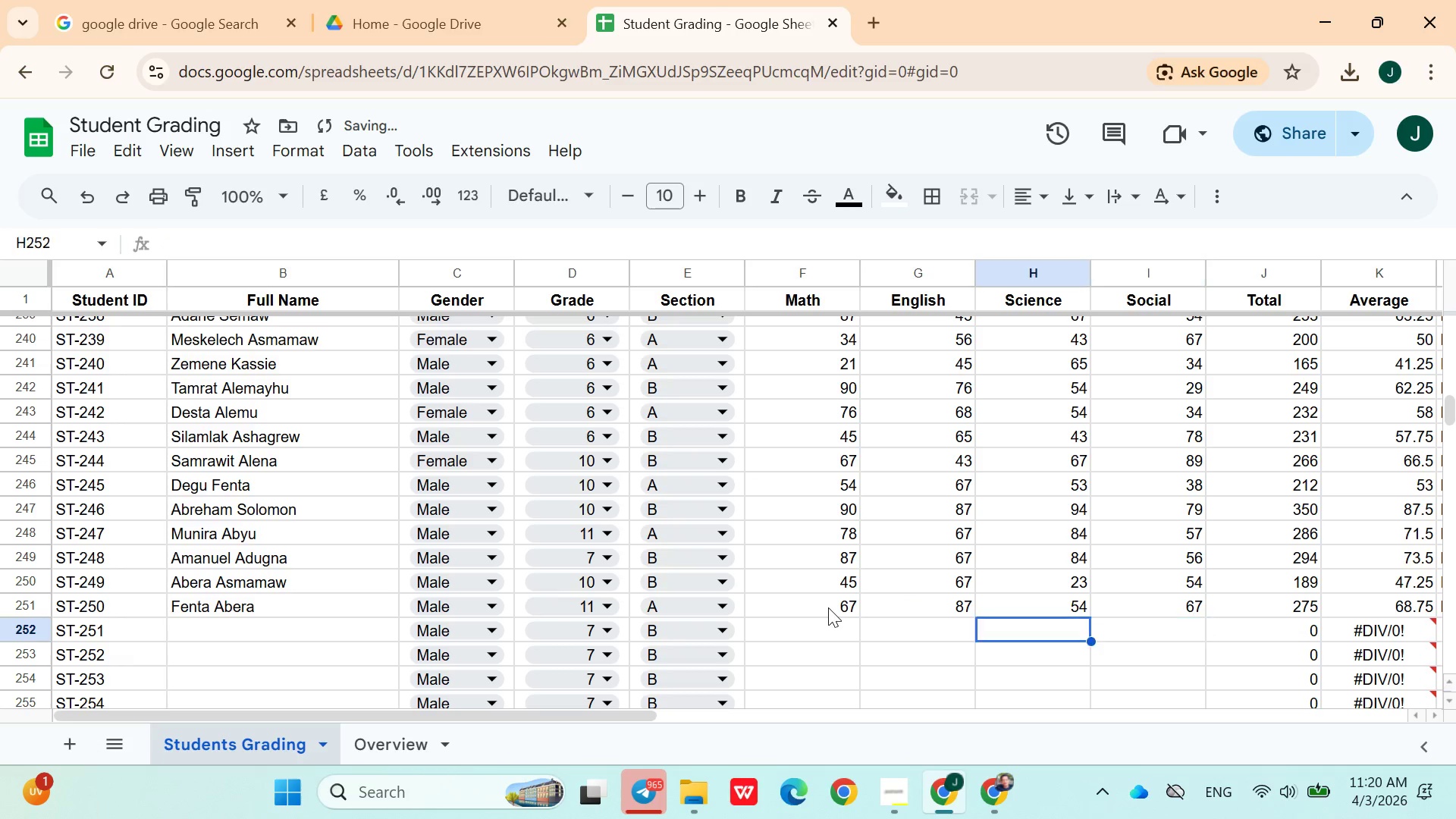 
hold_key(key=ArrowLeft, duration=0.88)
 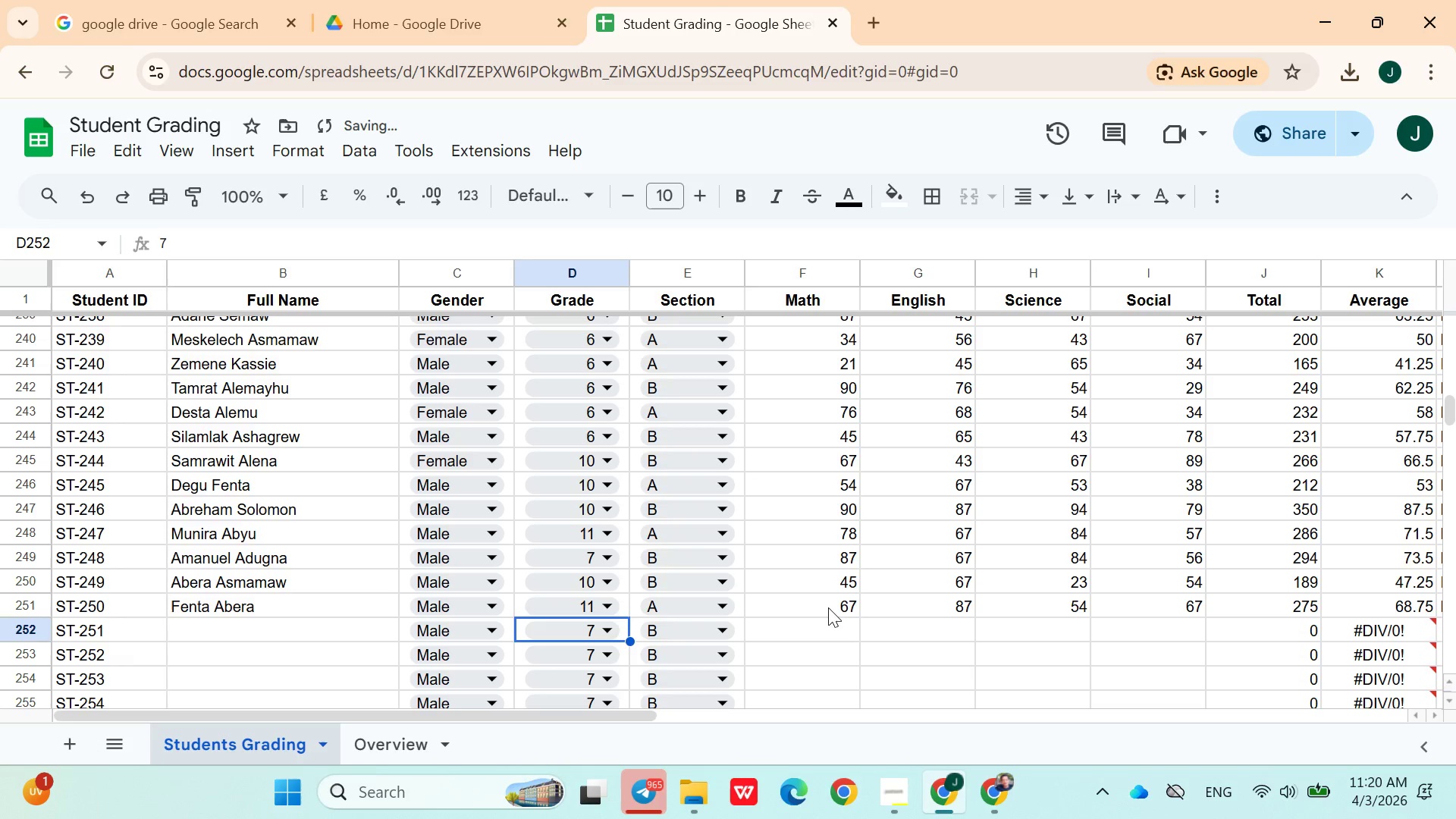 
hold_key(key=ArrowRight, duration=0.34)
 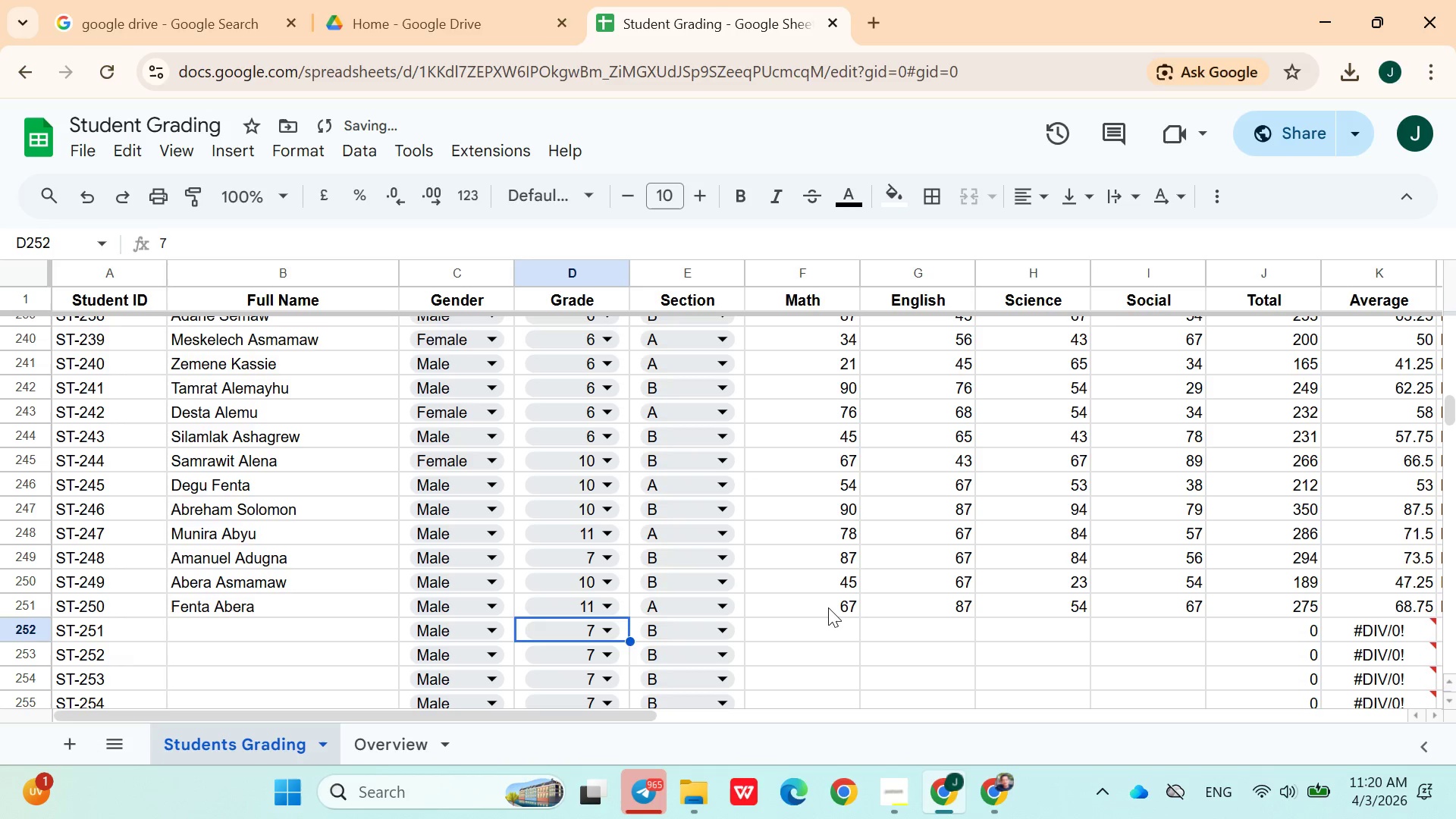 
hold_key(key=ArrowLeft, duration=0.72)
 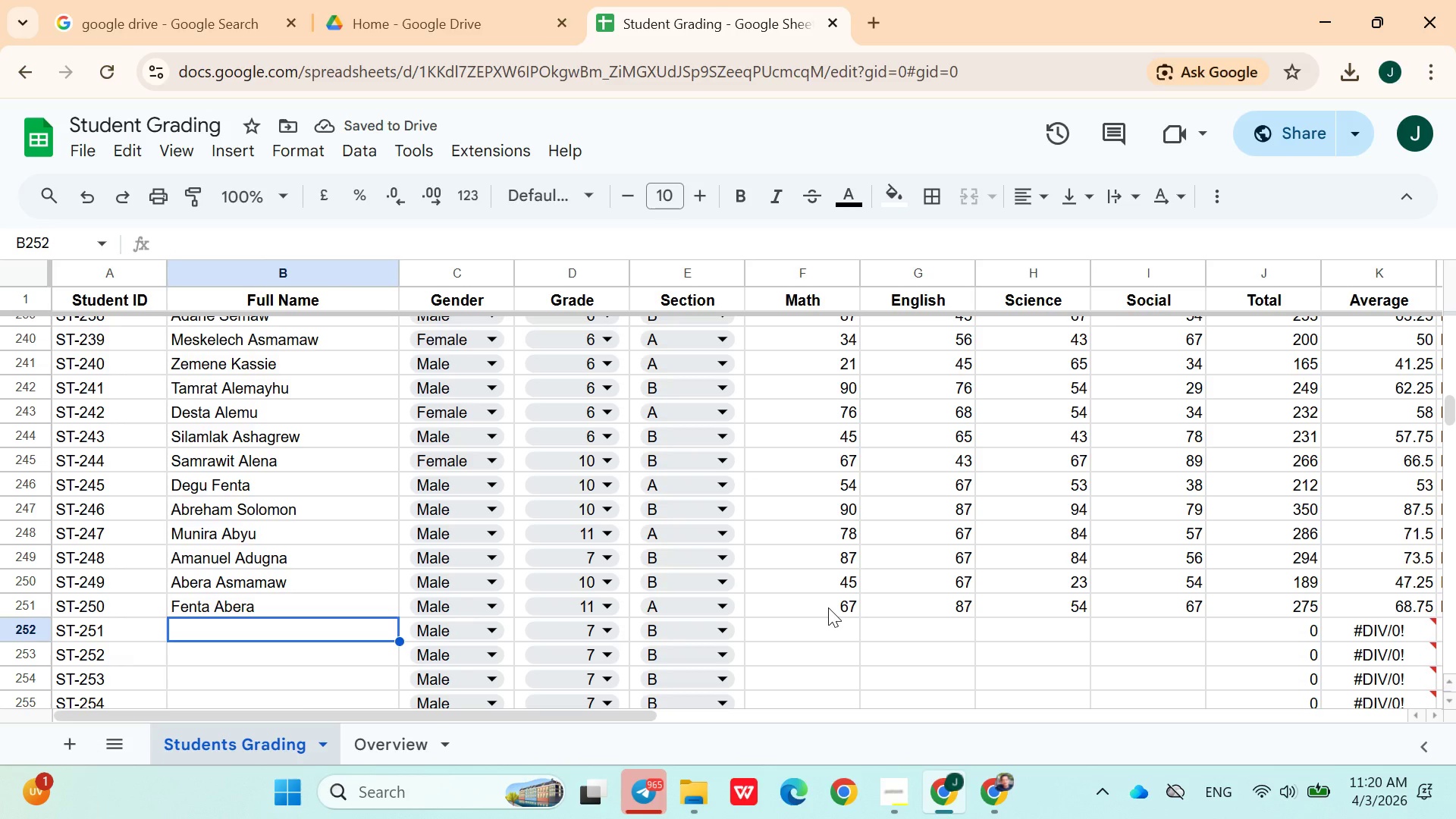 
key(ArrowRight)
 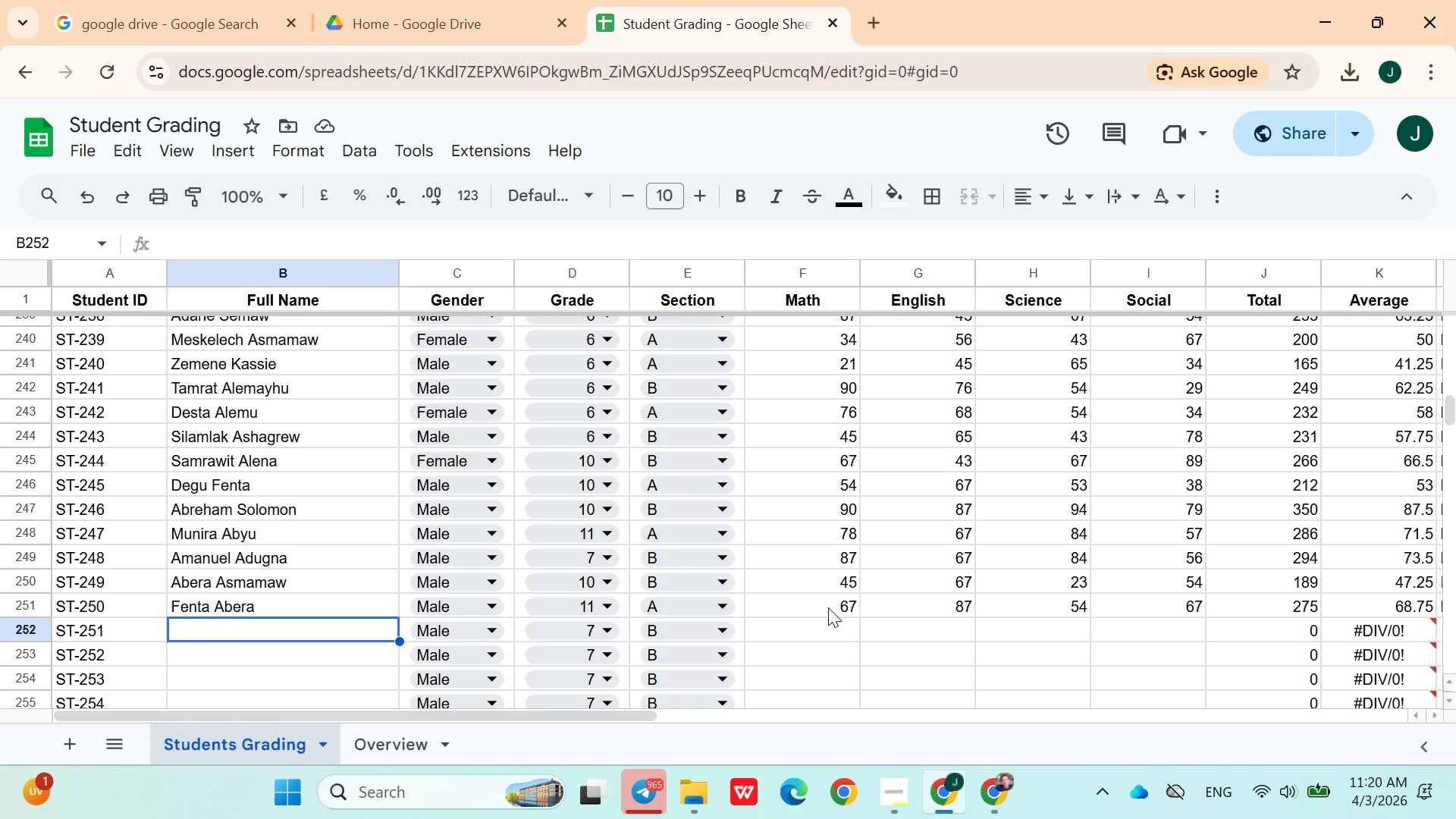 
wait(8.0)
 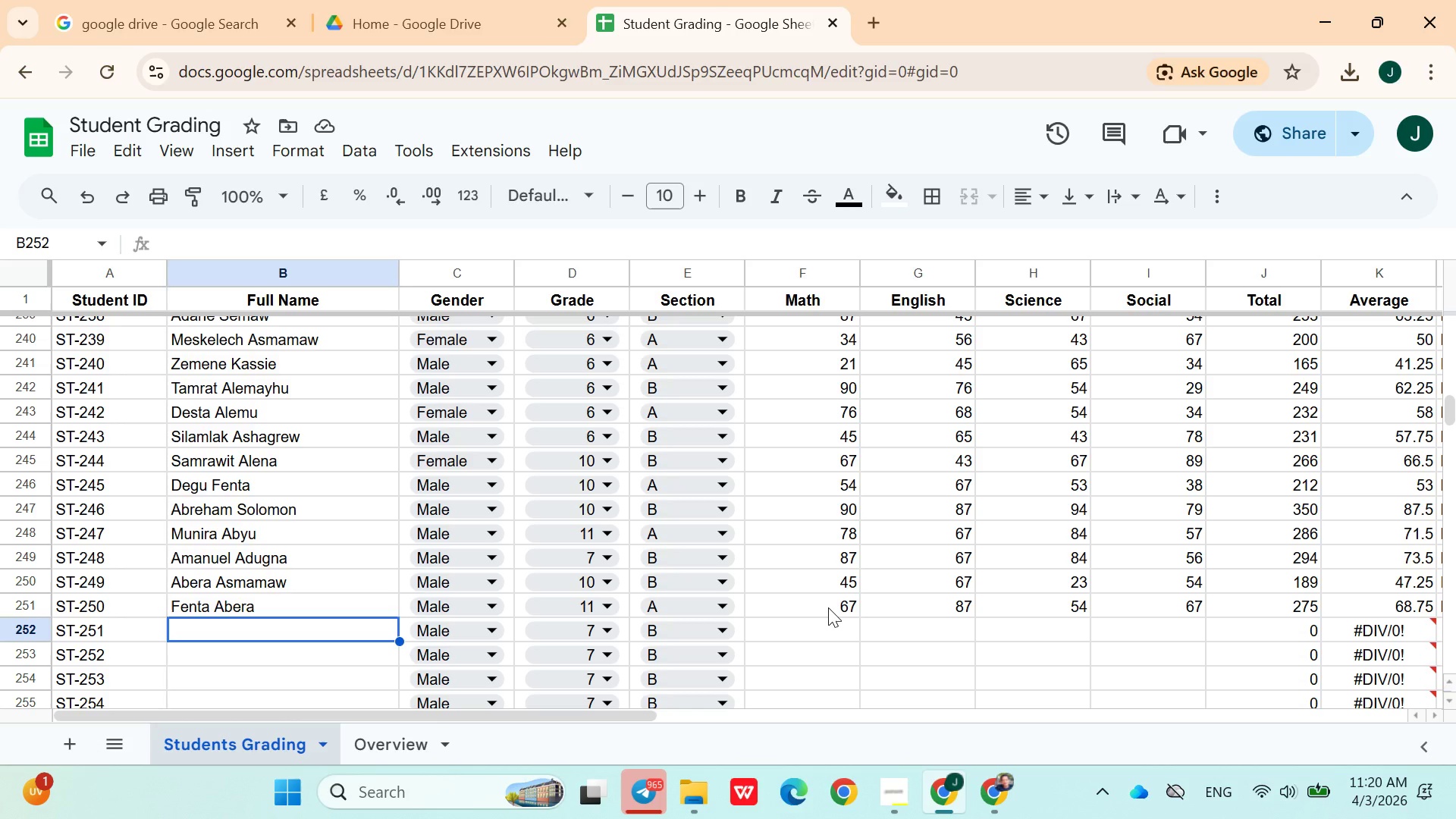 
hold_key(key=ShiftLeft, duration=1.5)
 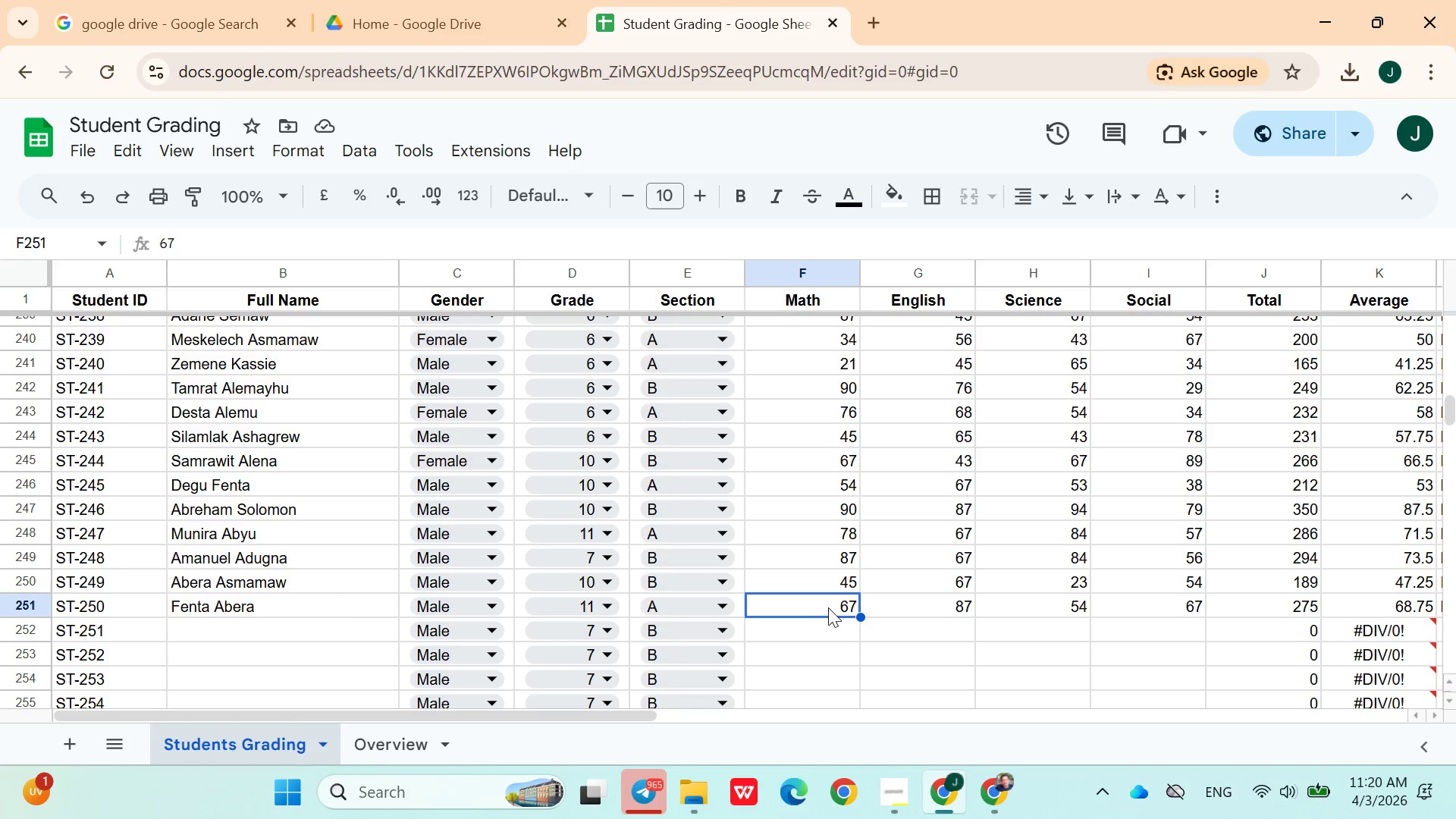 
hold_key(key=ShiftLeft, duration=1.52)
 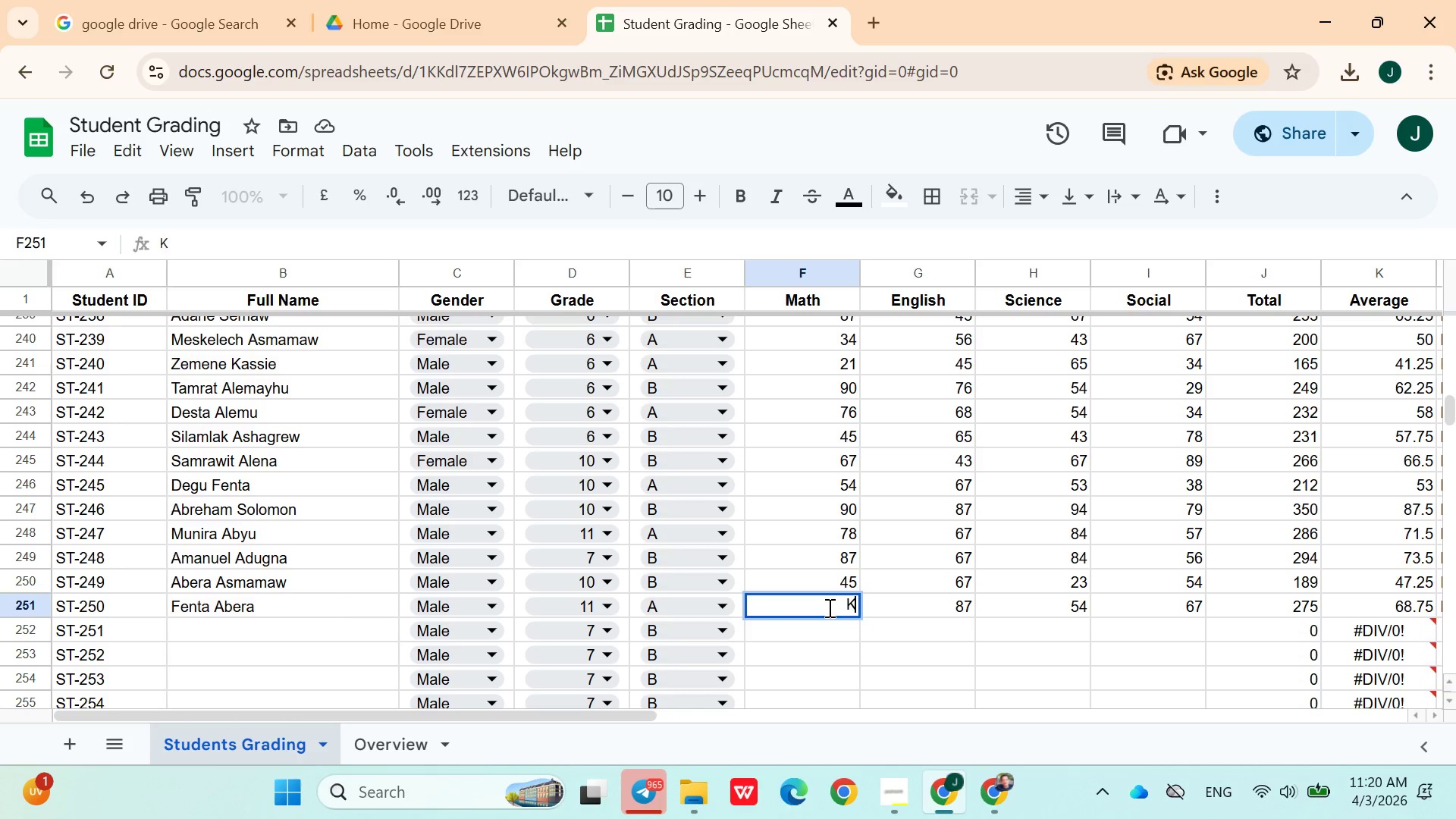 
key(Shift+K)
 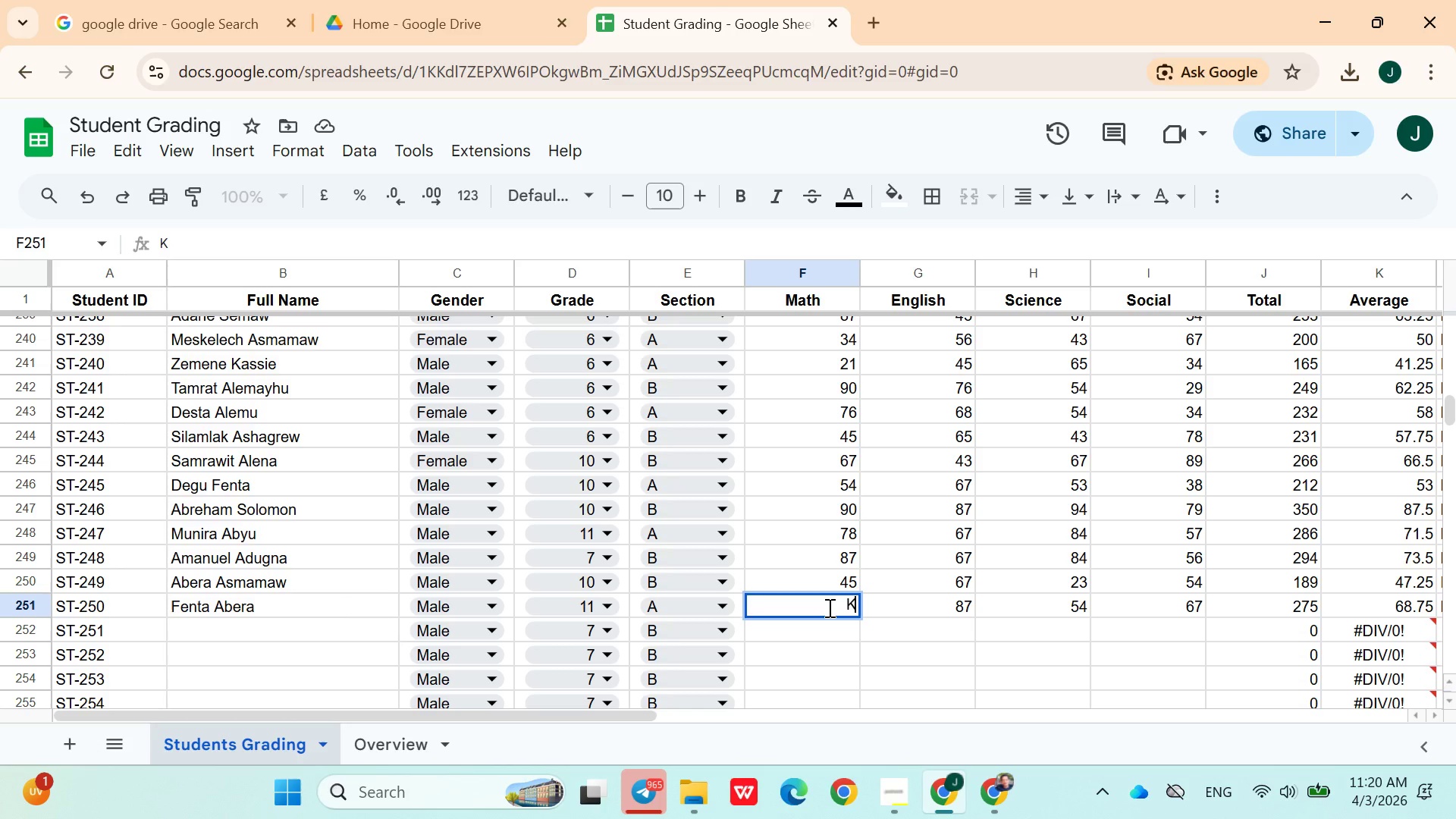 
key(Control+Z)
 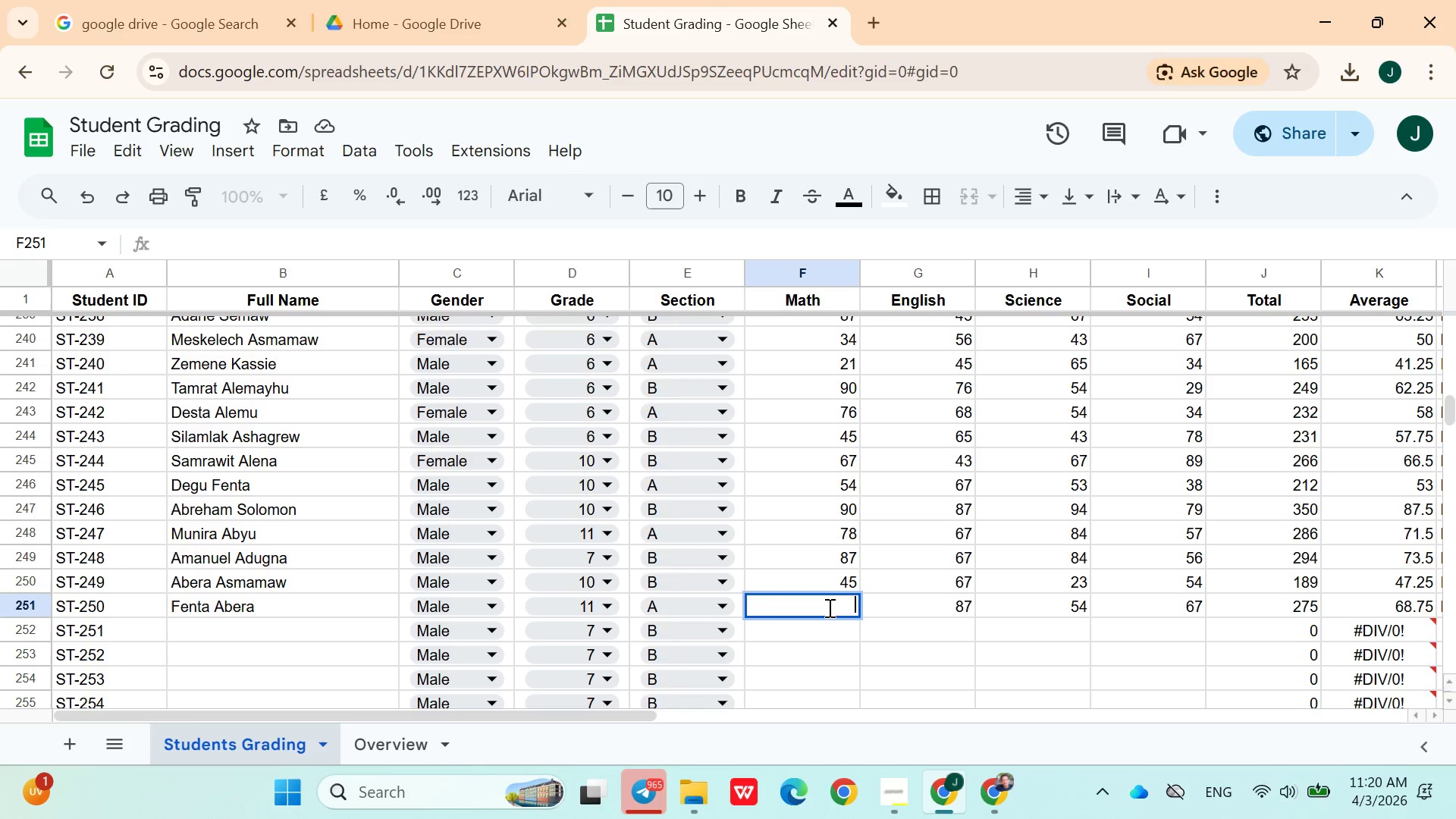 
type(76)
 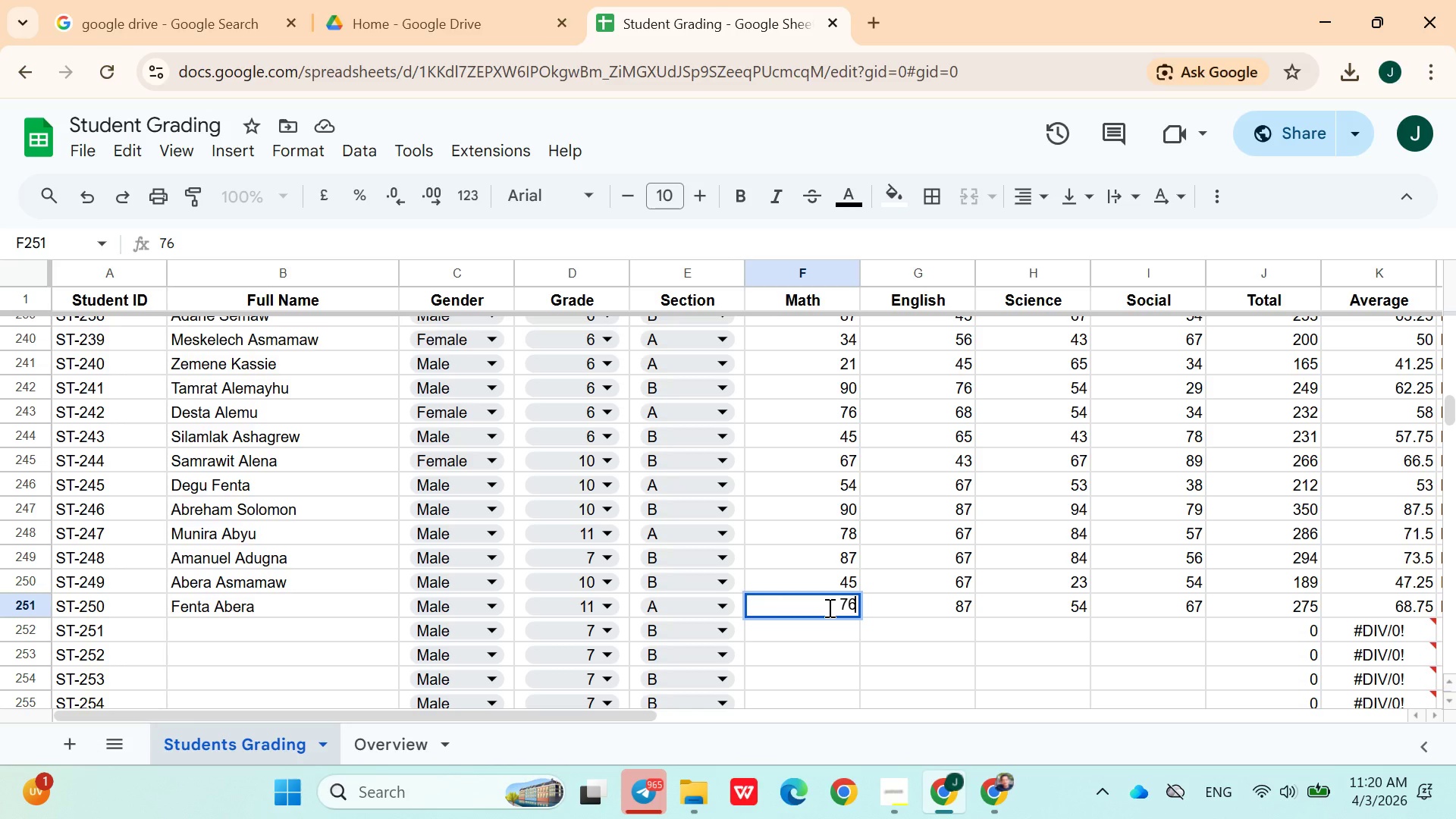 
key(ArrowDown)
 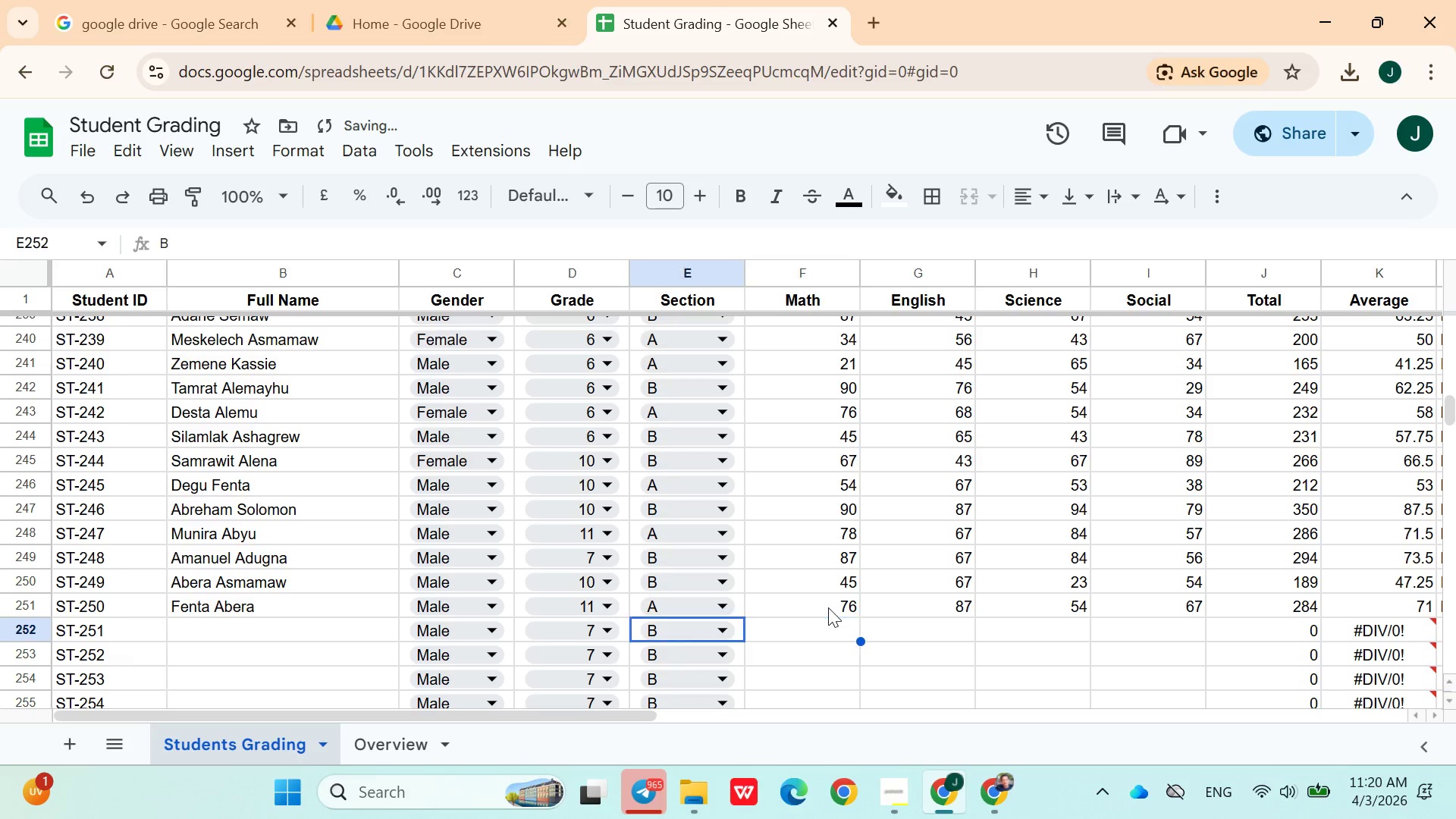 
hold_key(key=ArrowLeft, duration=0.81)
 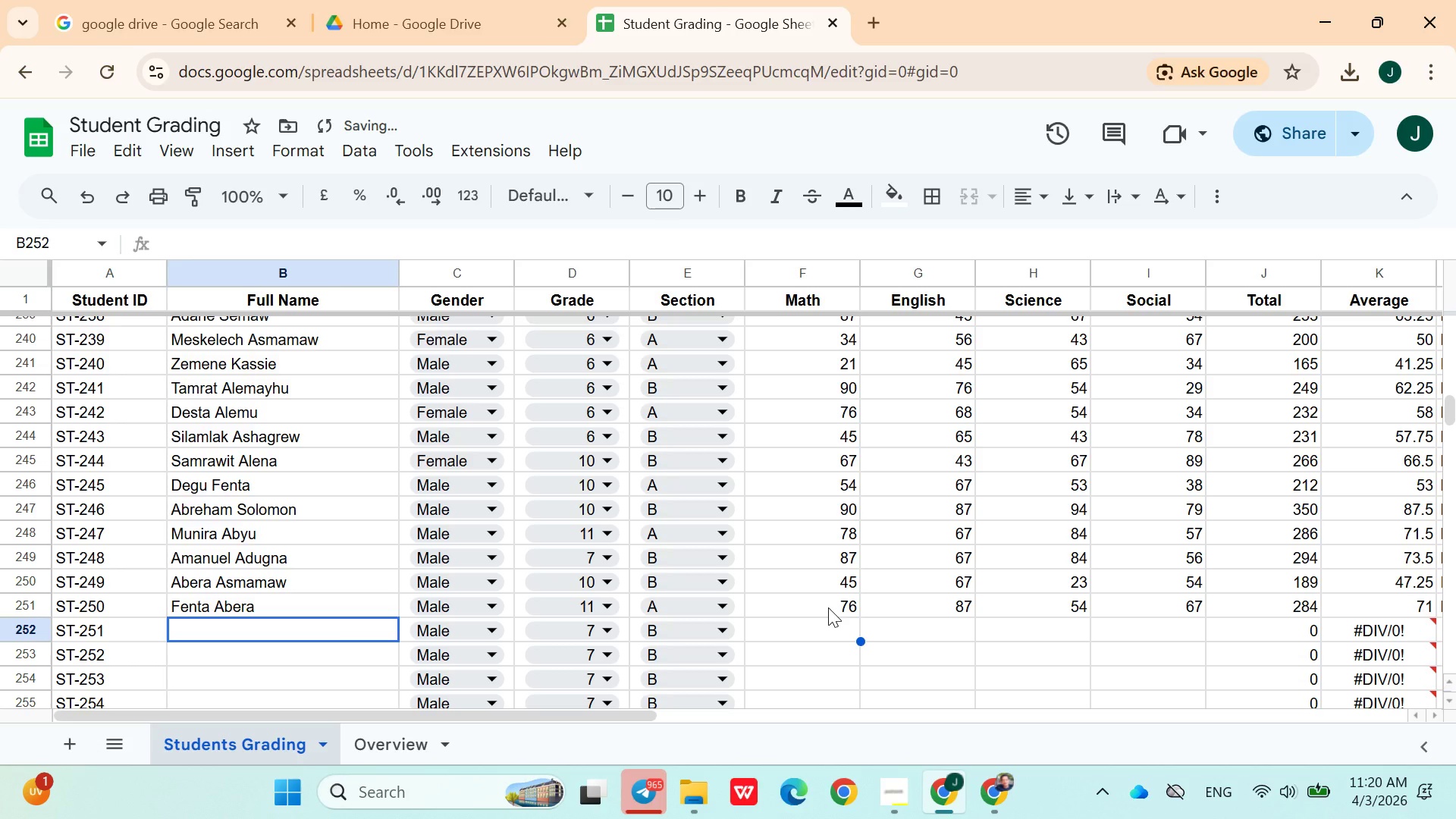 
key(ArrowRight)
 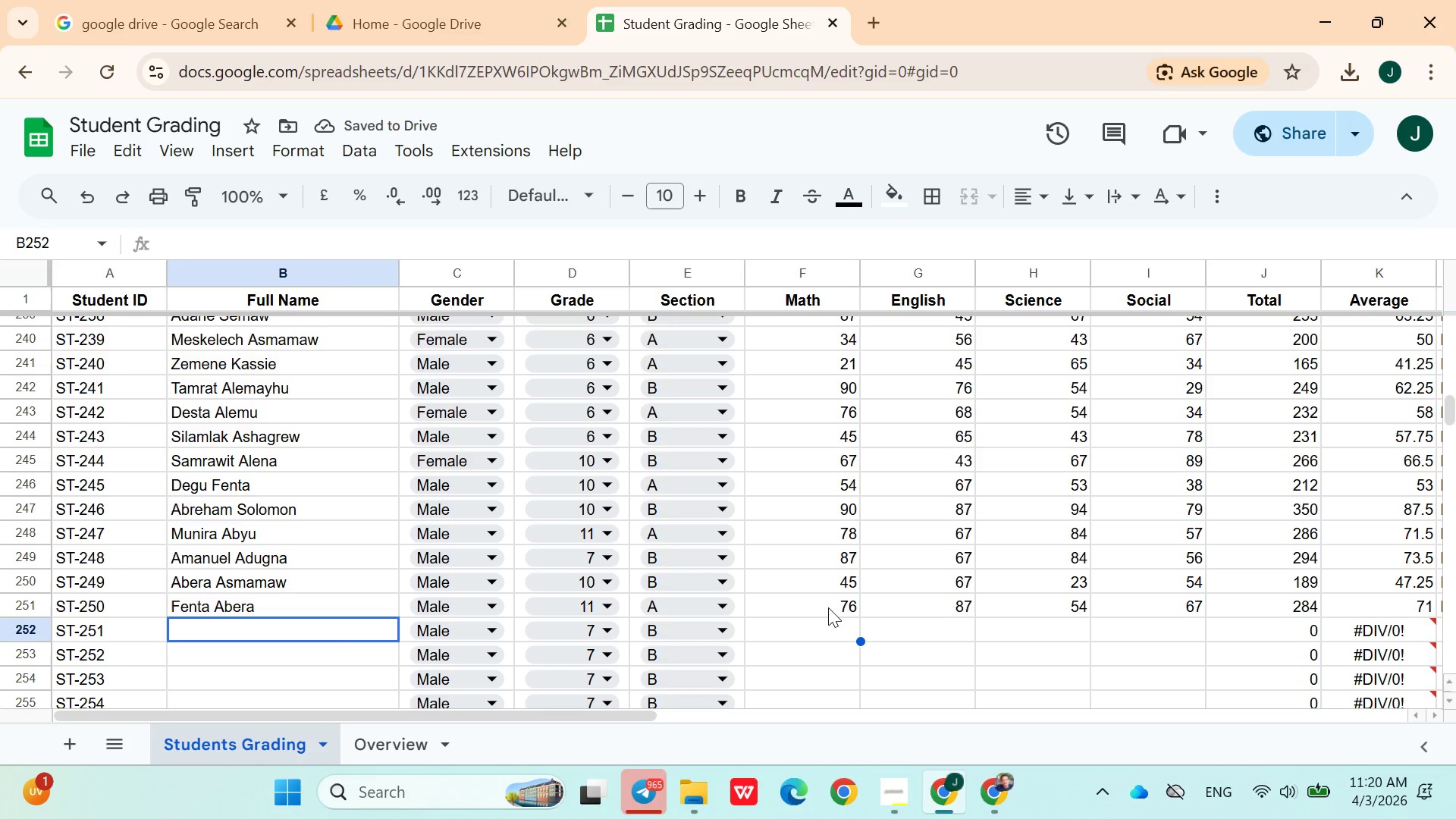 
type(Mulugeta )
 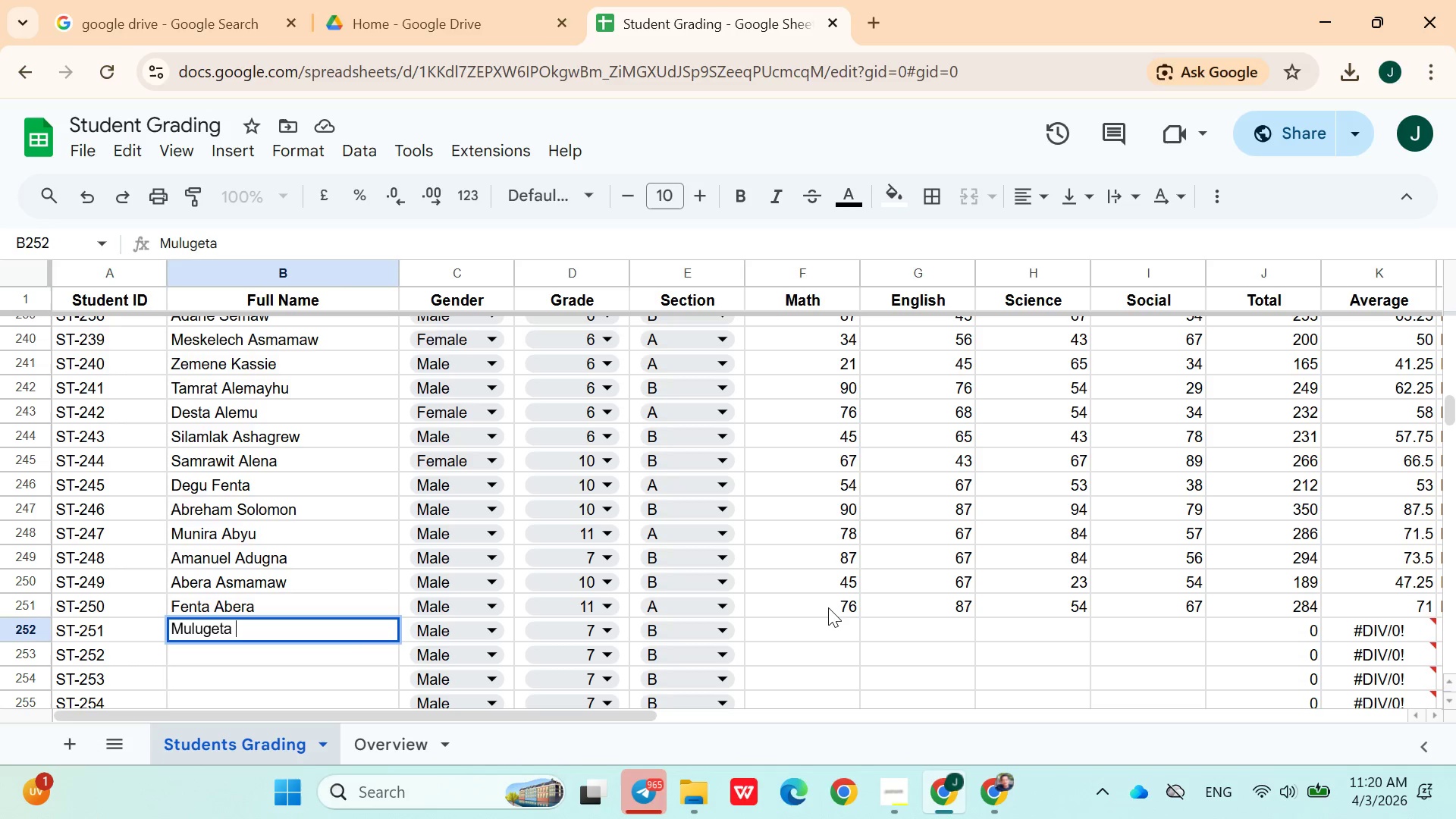 
left_click([828, 607])
 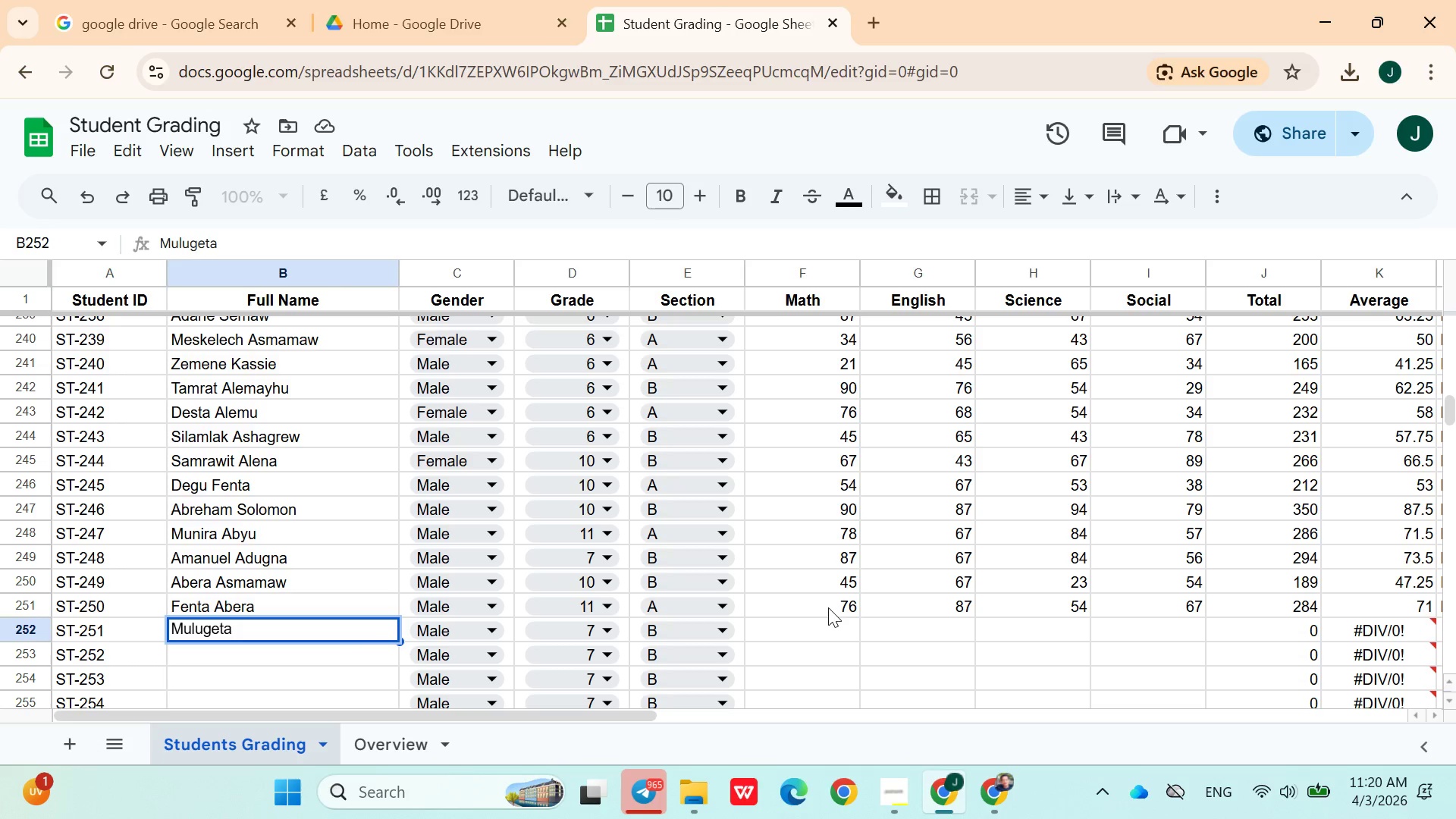 
type(Moges)
 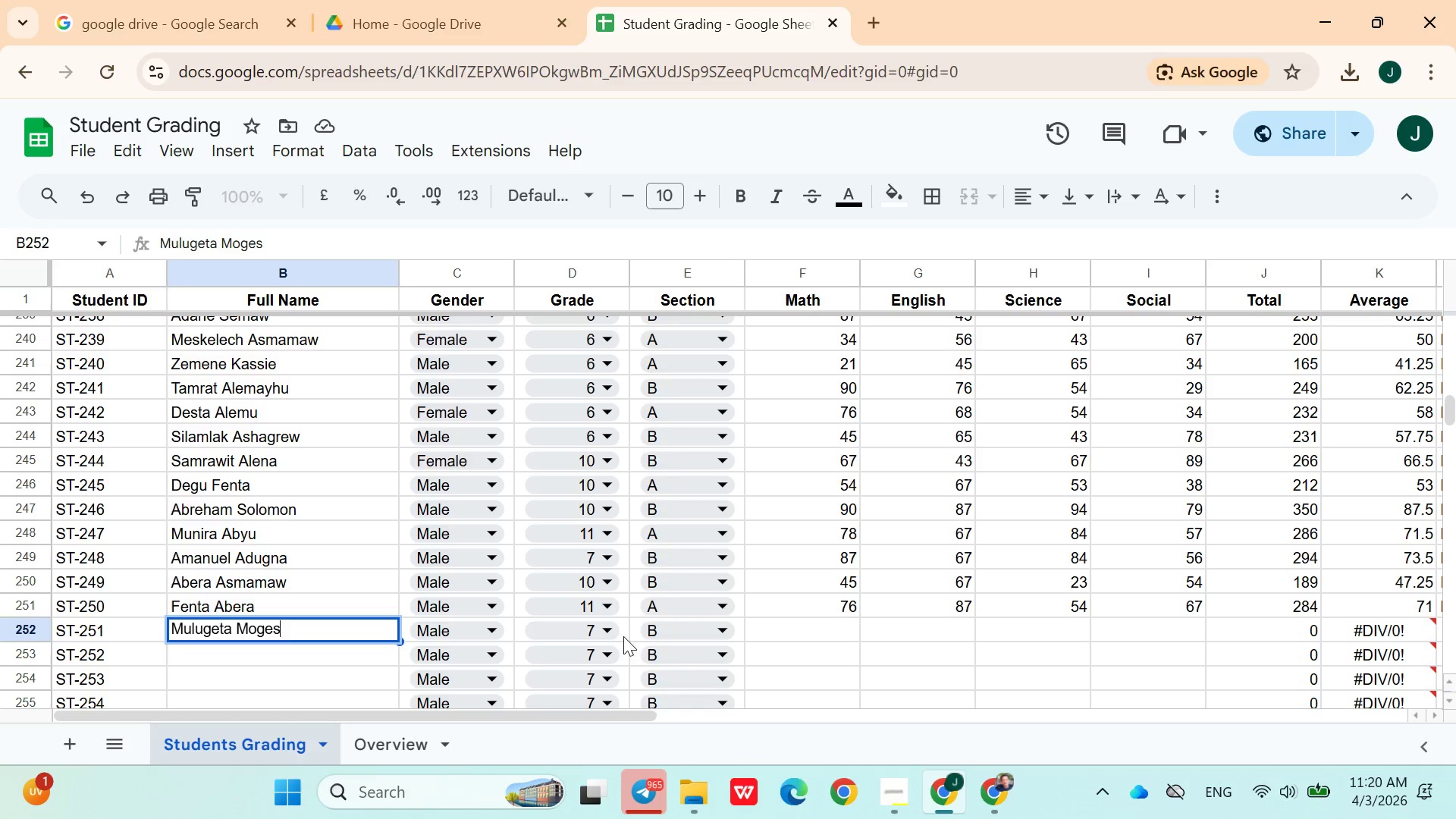 
left_click([609, 634])
 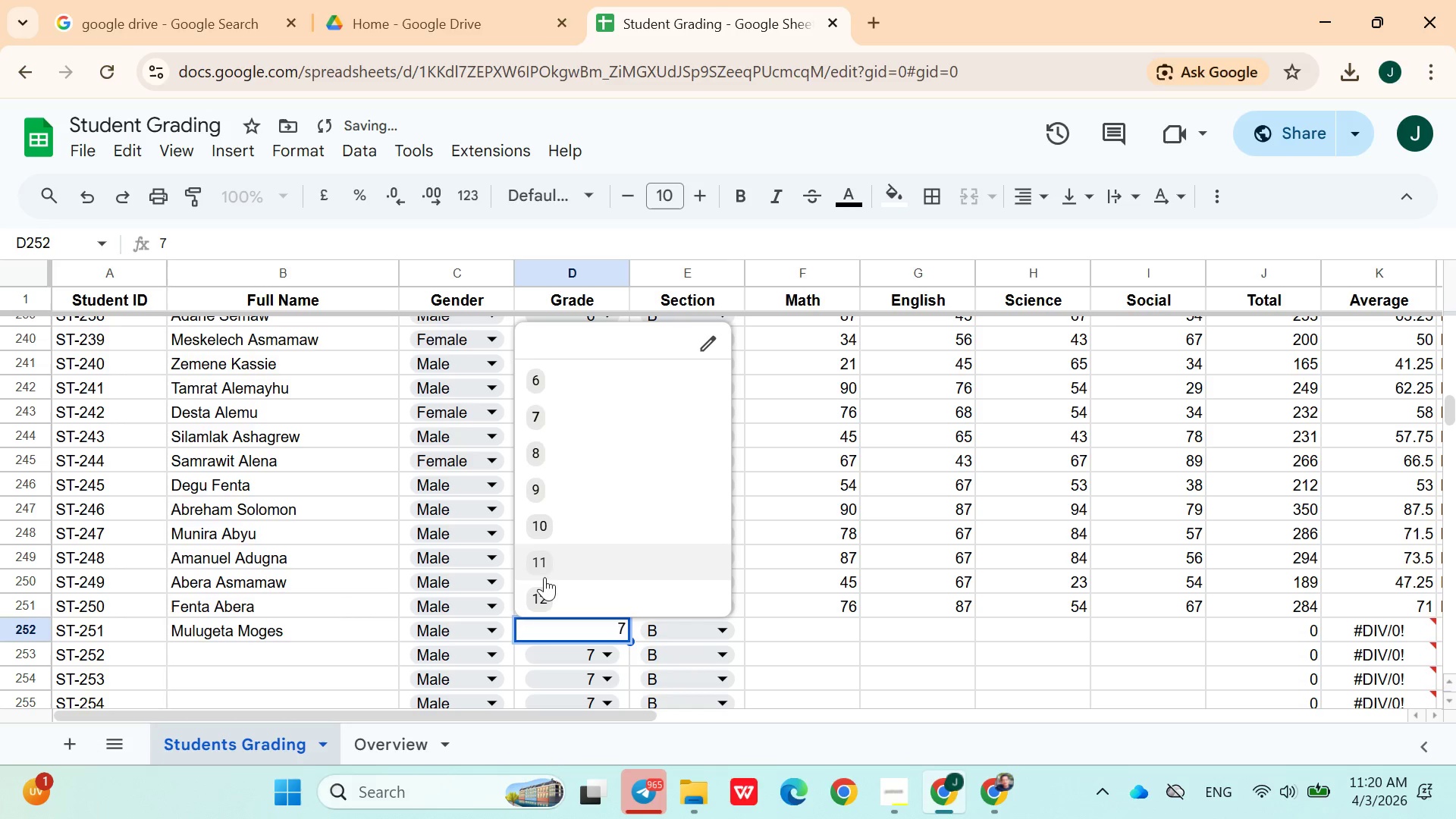 
left_click([541, 569])
 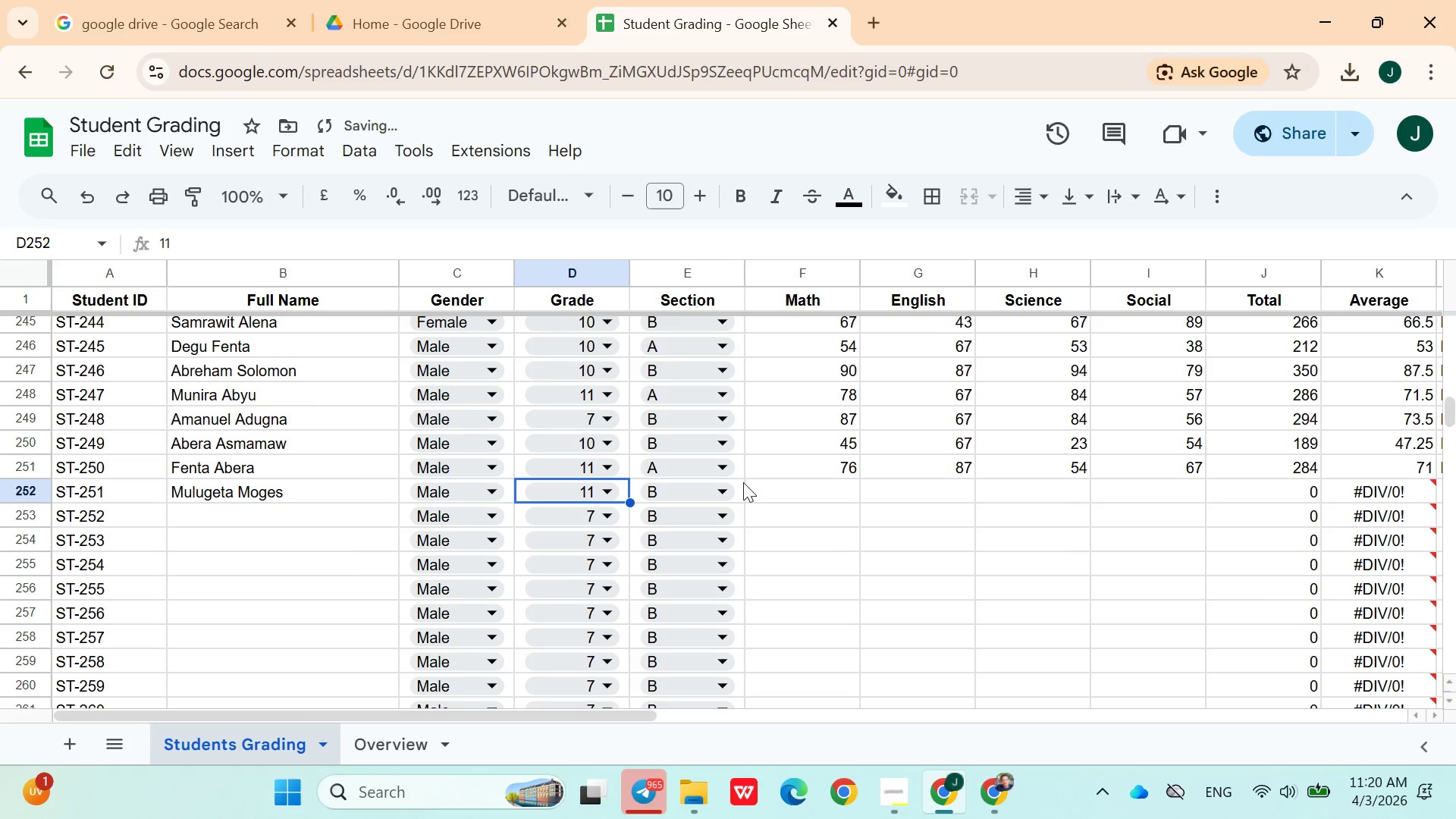 
left_click([772, 488])
 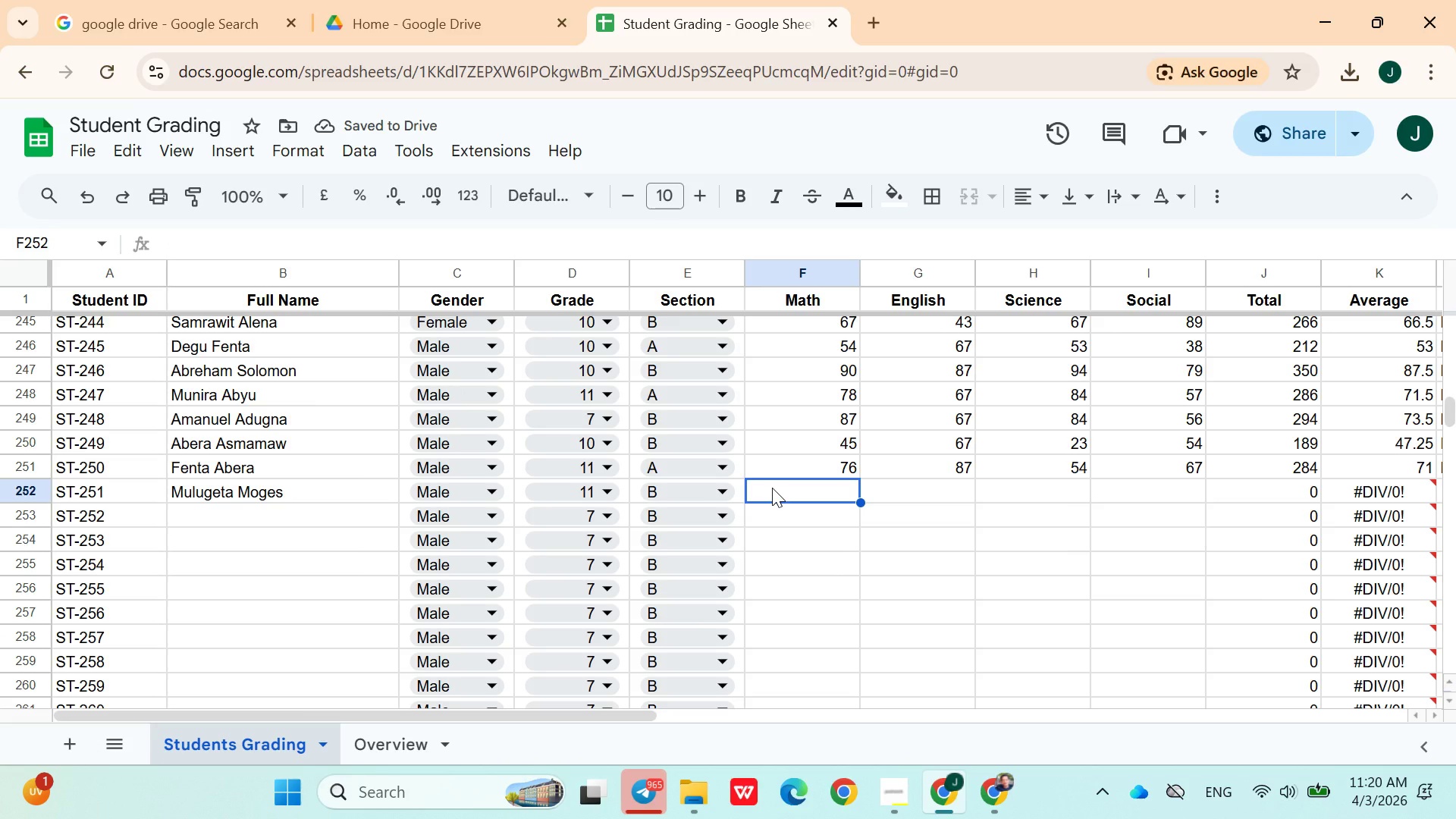 
type(45)
 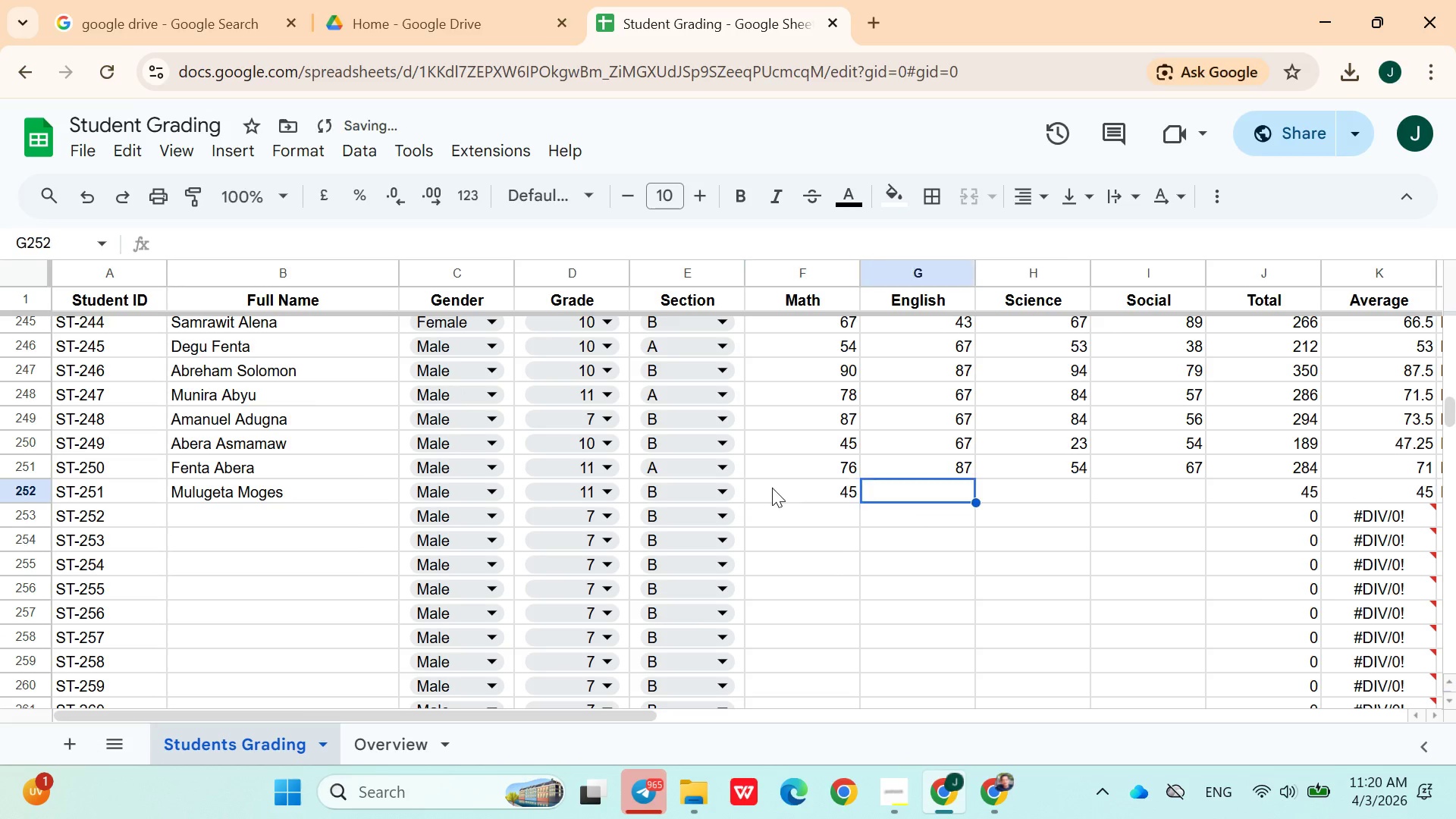 
key(ArrowRight)
 